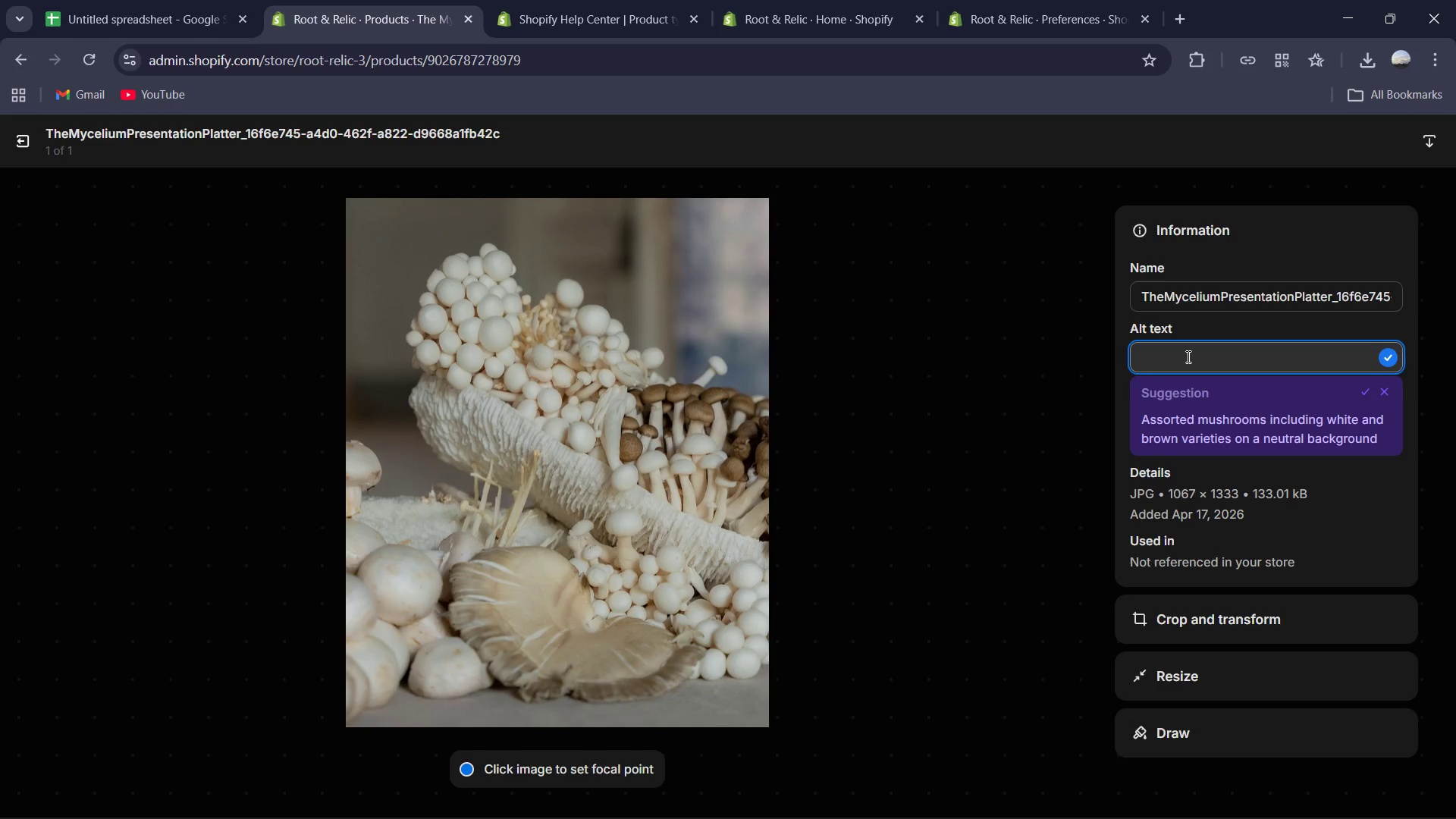 
type(Minimalist cream-colorw)
key(Backspace)
type(ed mycelium serving platter for sy)
key(Backspace)
type(ustainable even catering.)
 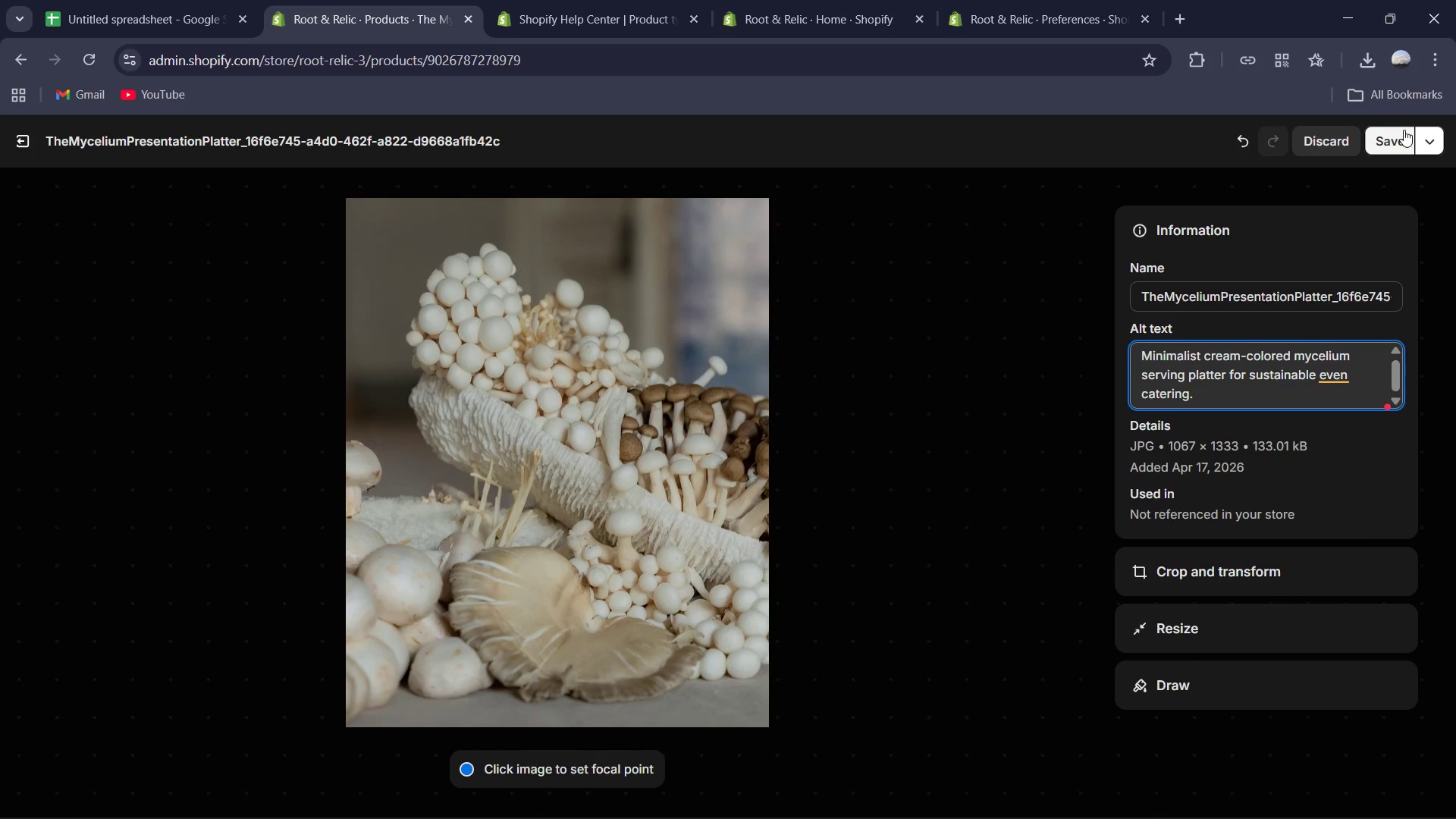 
left_click([1335, 380])
 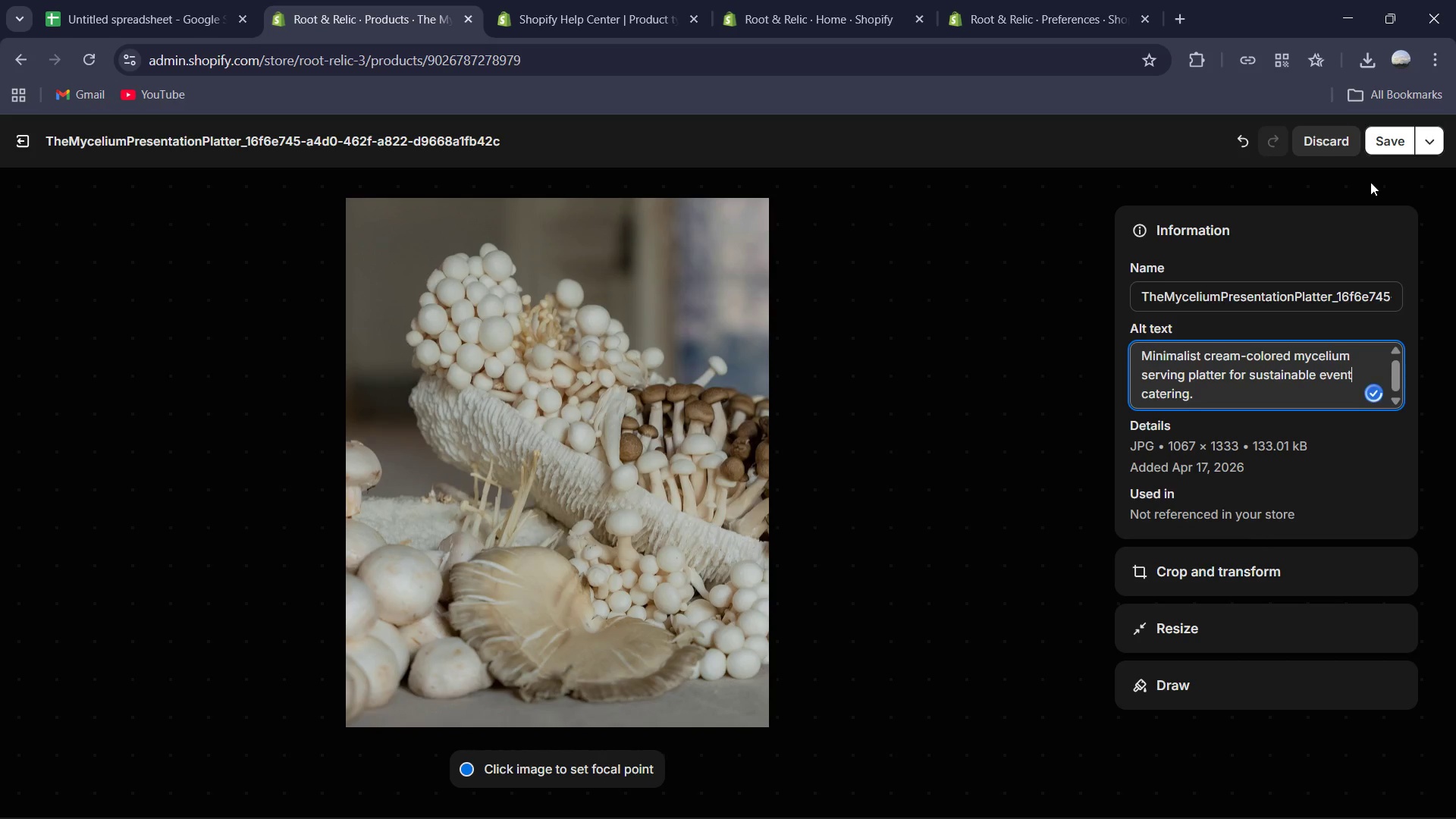 
left_click([1394, 138])
 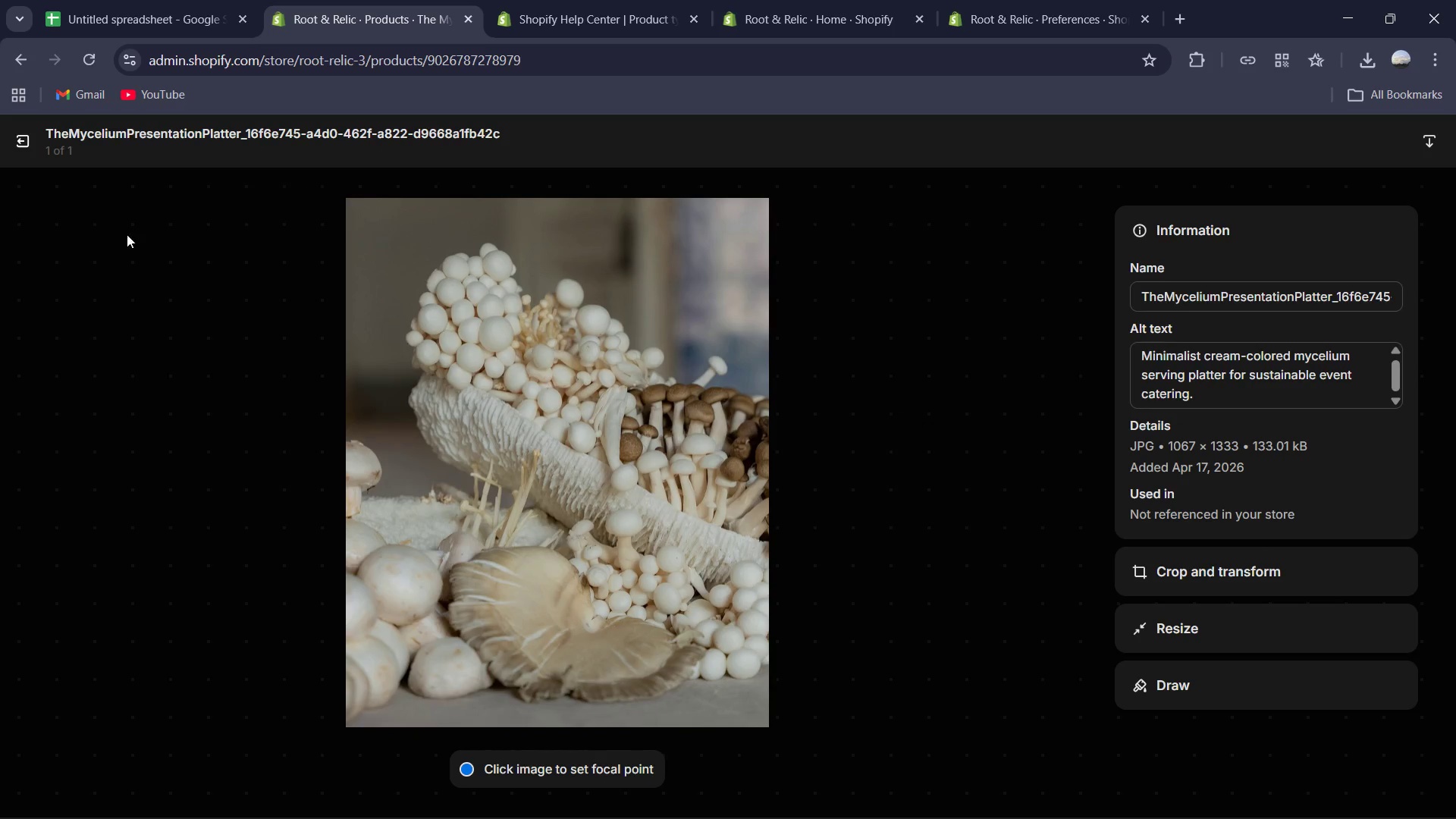 
left_click([20, 146])
 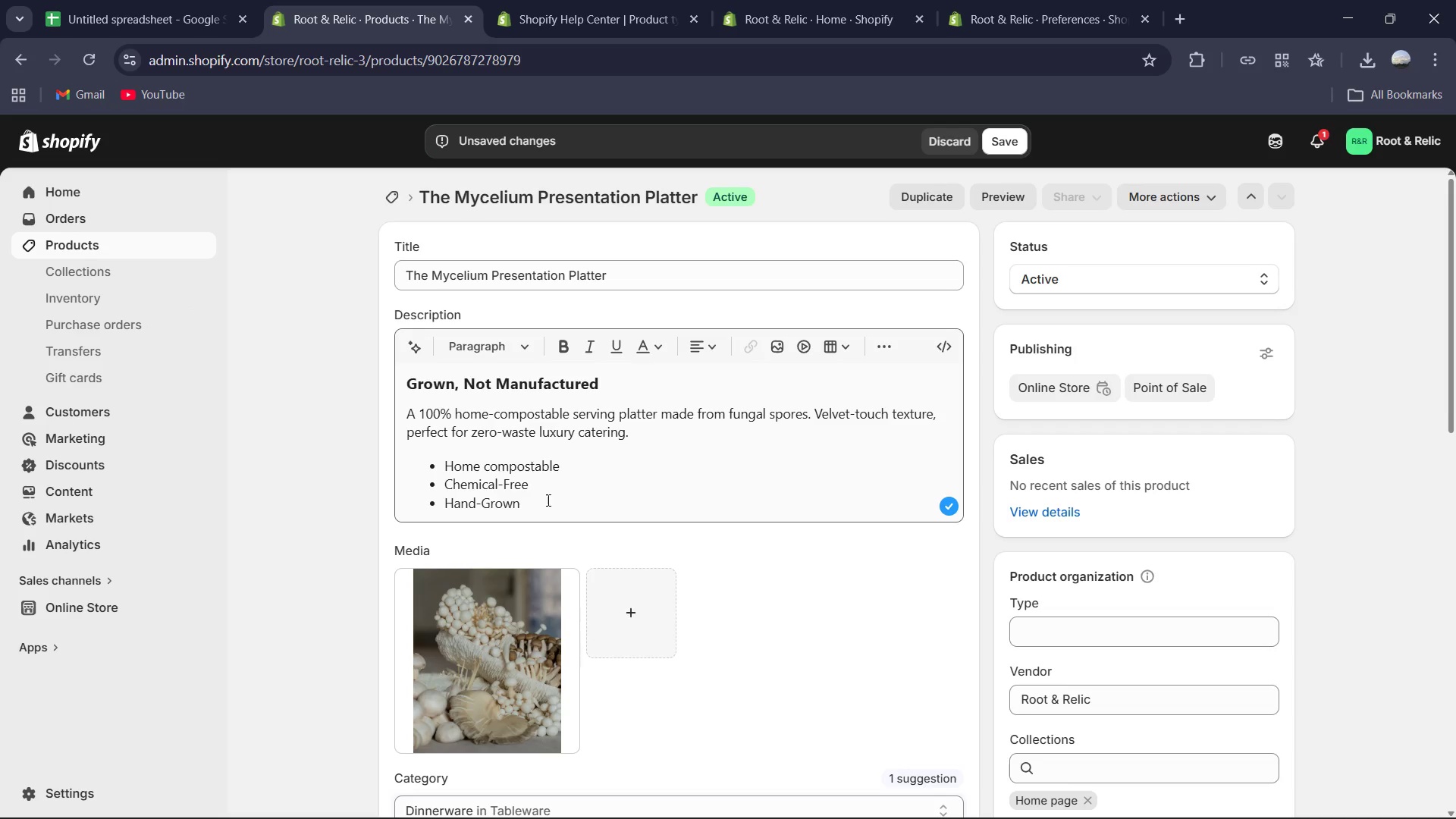 
scroll: coordinate [569, 523], scroll_direction: up, amount: 1.0
 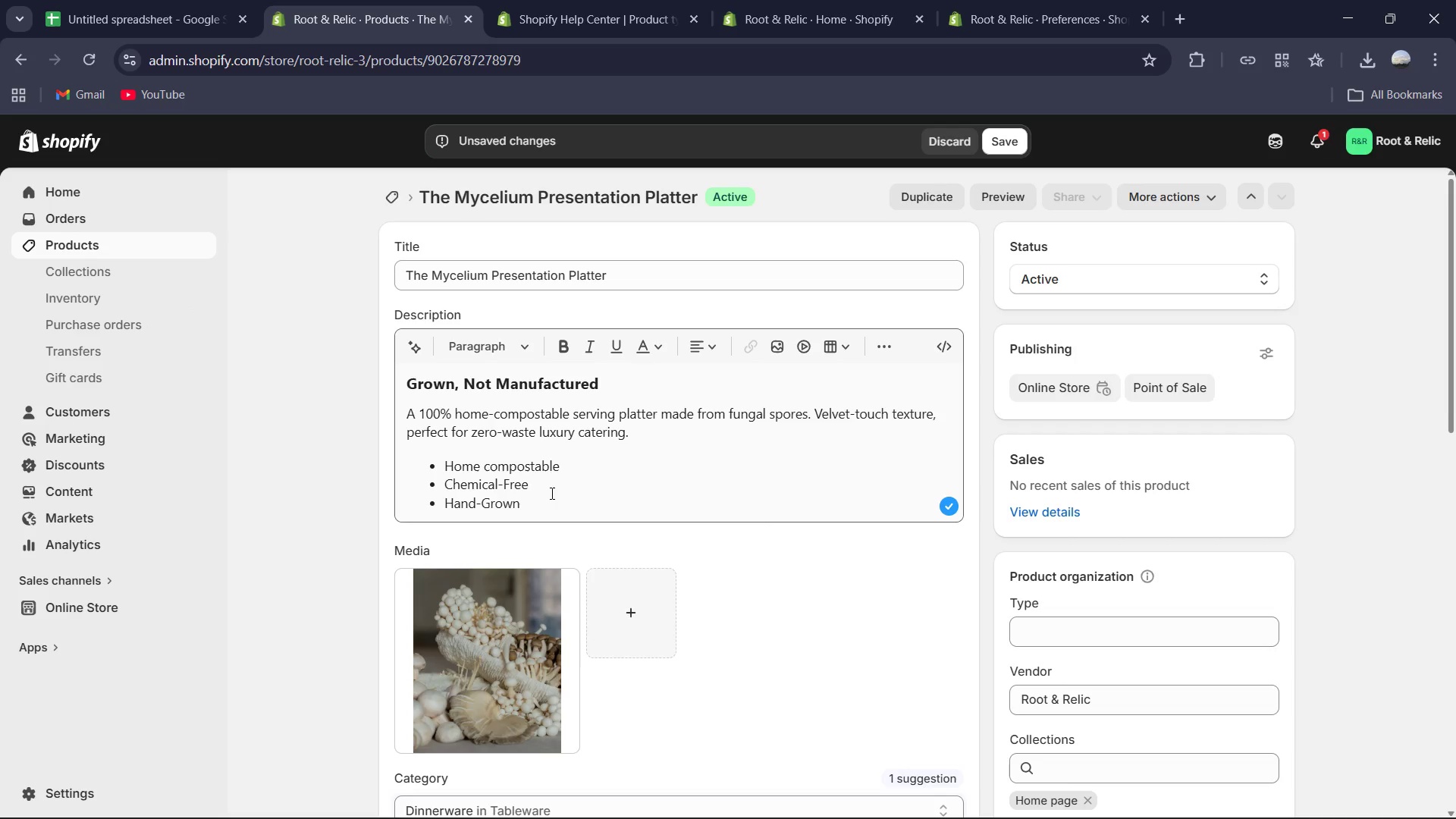 
left_click([551, 493])
 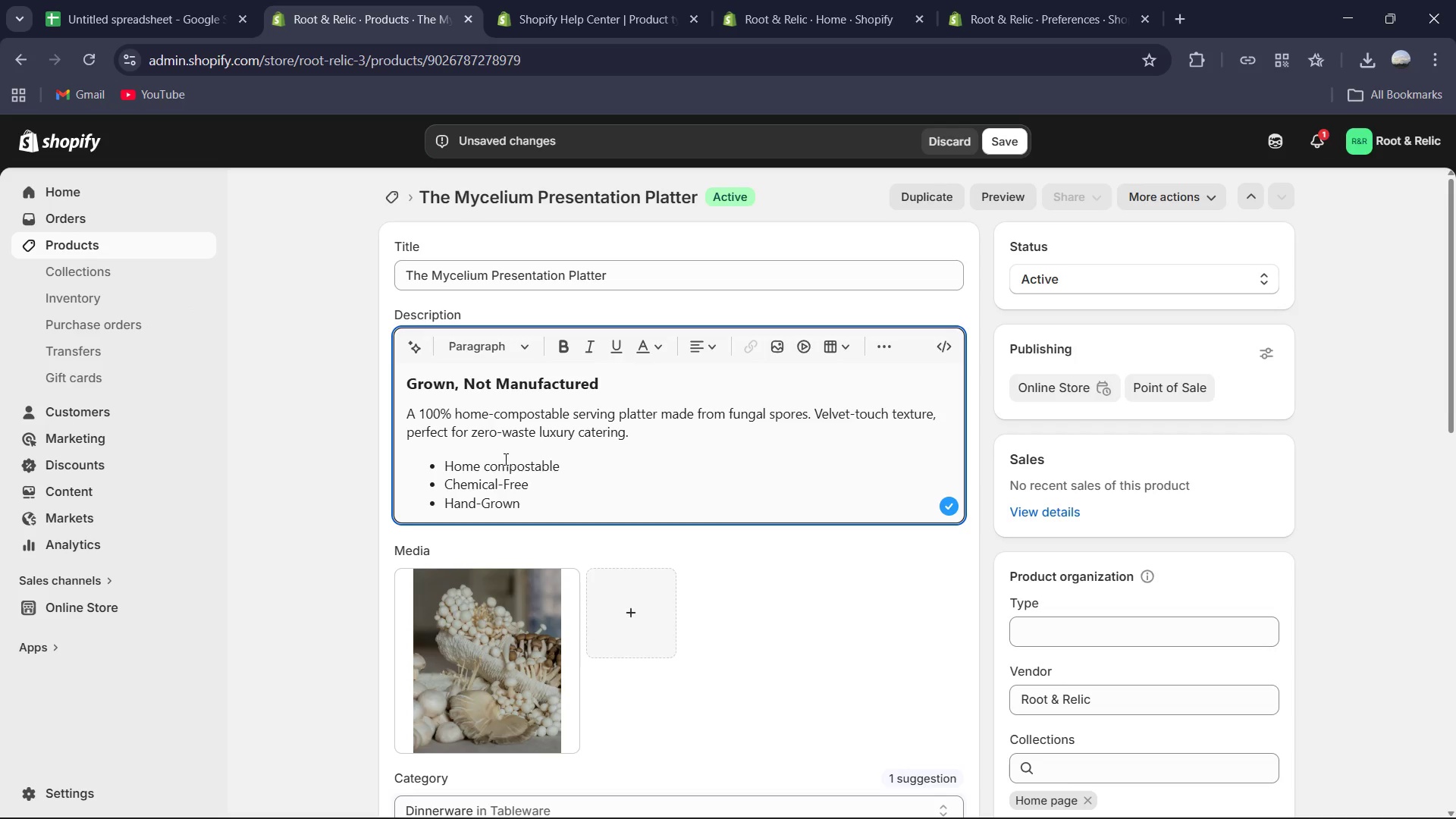 
scroll: coordinate [711, 481], scroll_direction: down, amount: 6.0
 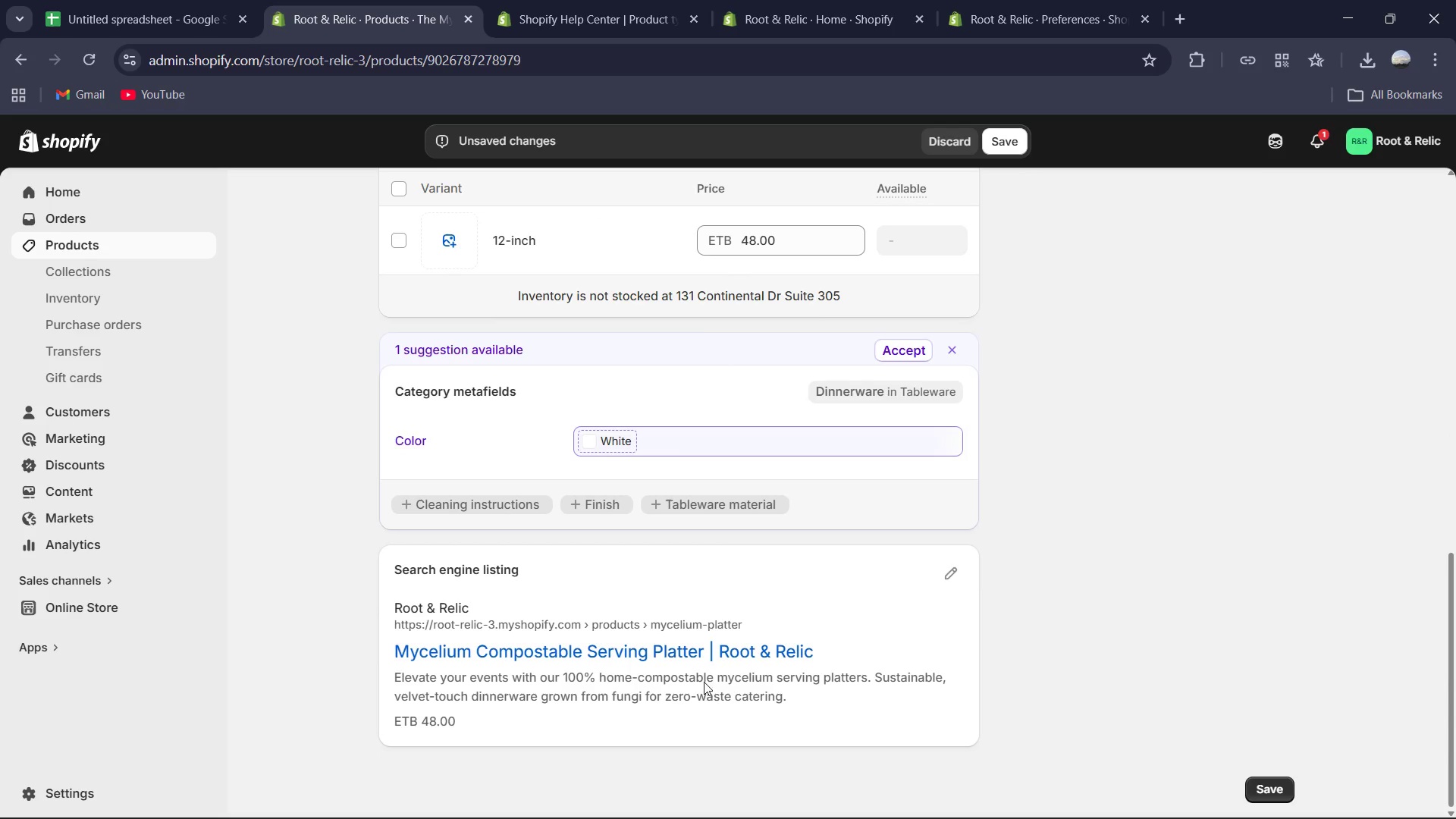 
left_click([950, 576])
 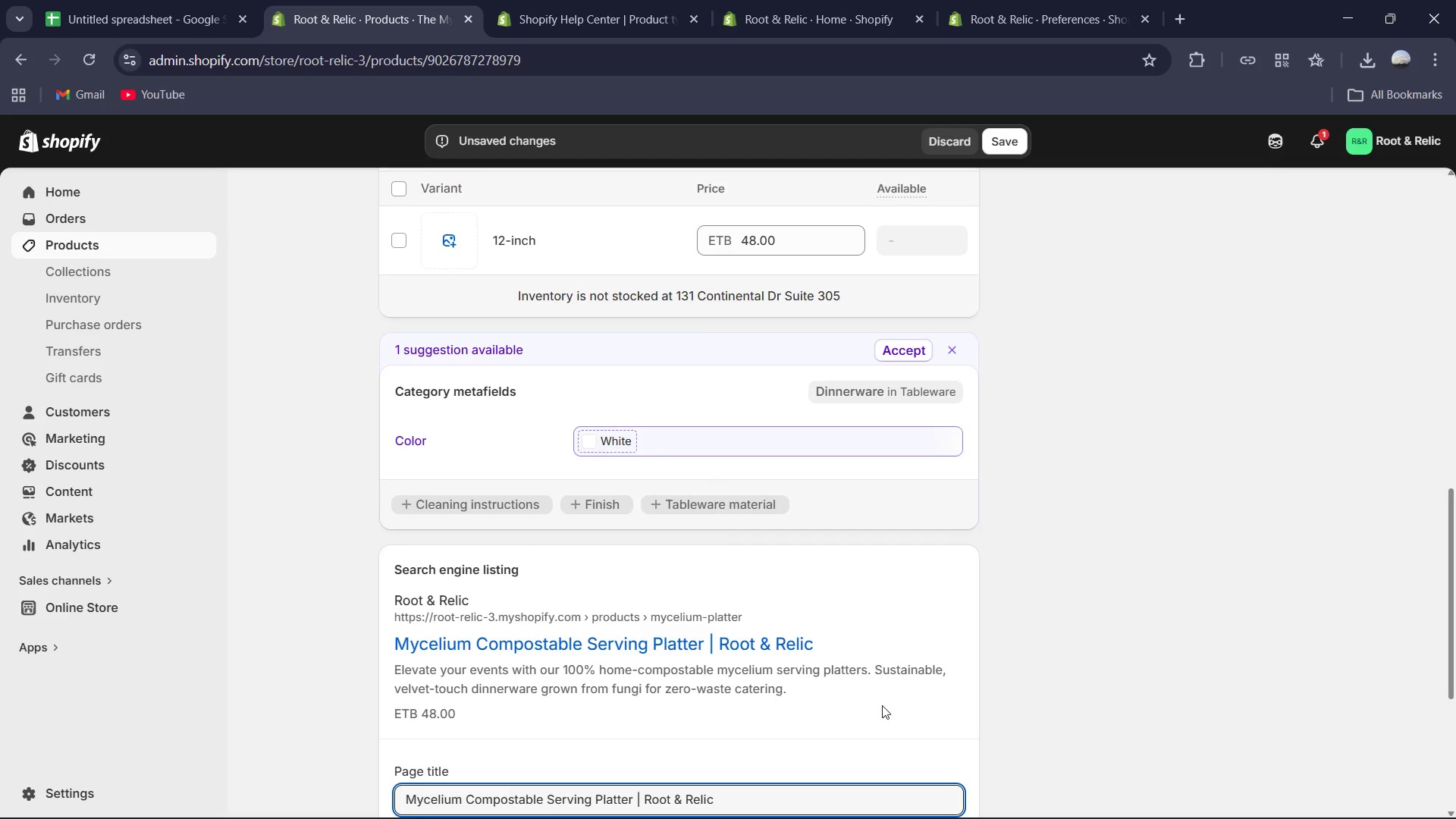 
scroll: coordinate [707, 735], scroll_direction: down, amount: 4.0
 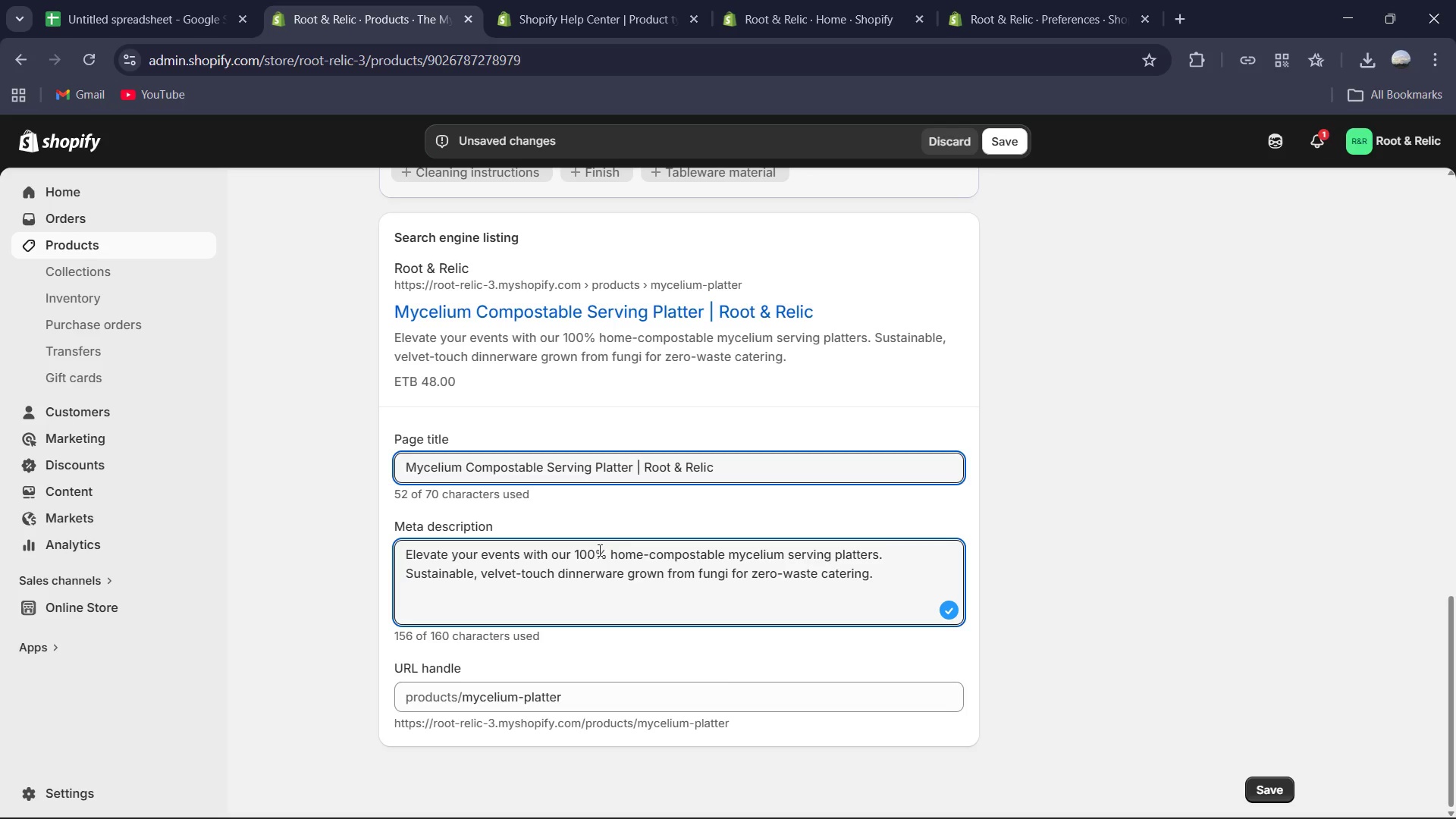 
wait(5.58)
 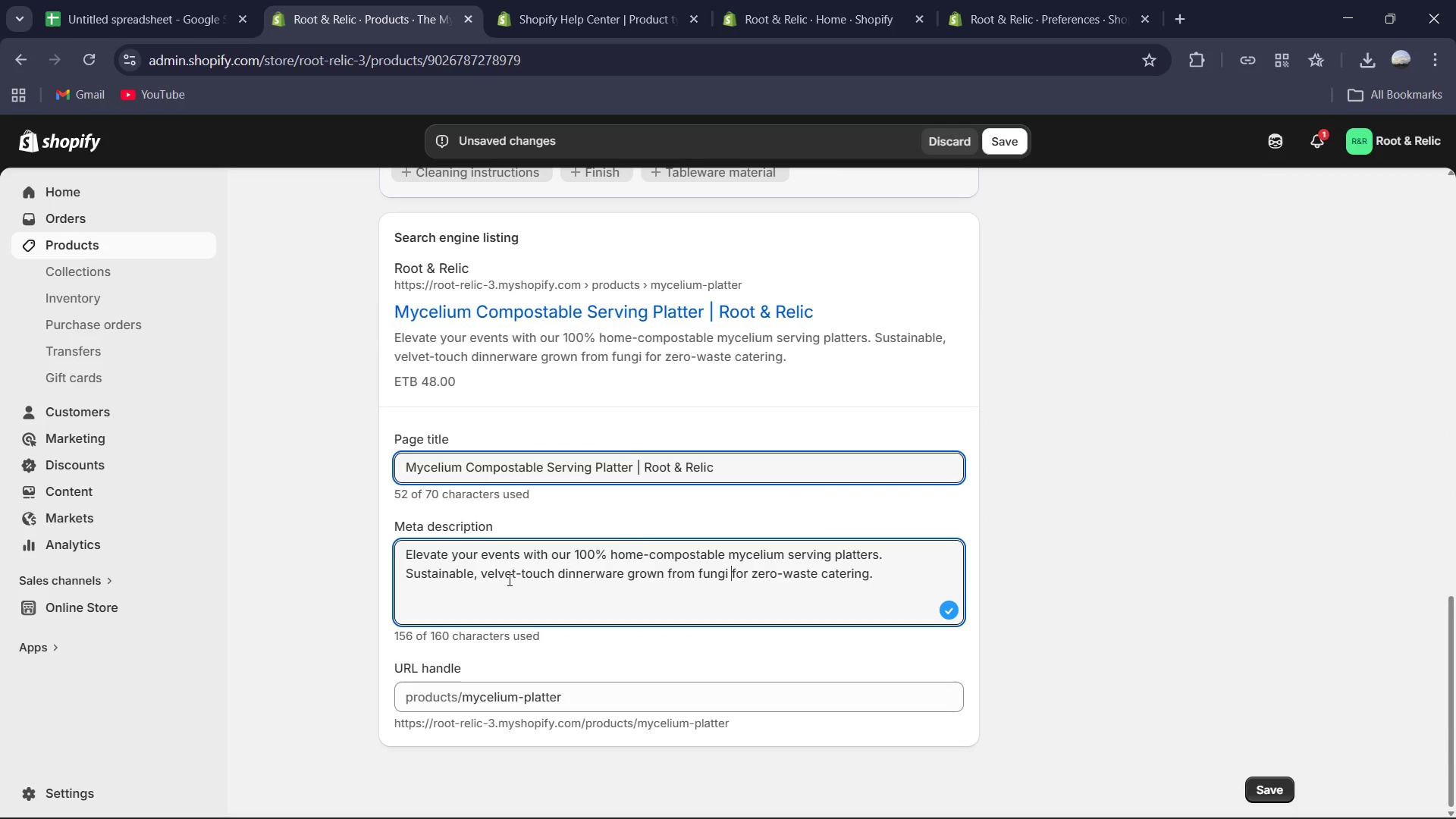 
scroll: coordinate [1112, 582], scroll_direction: up, amount: 7.0
 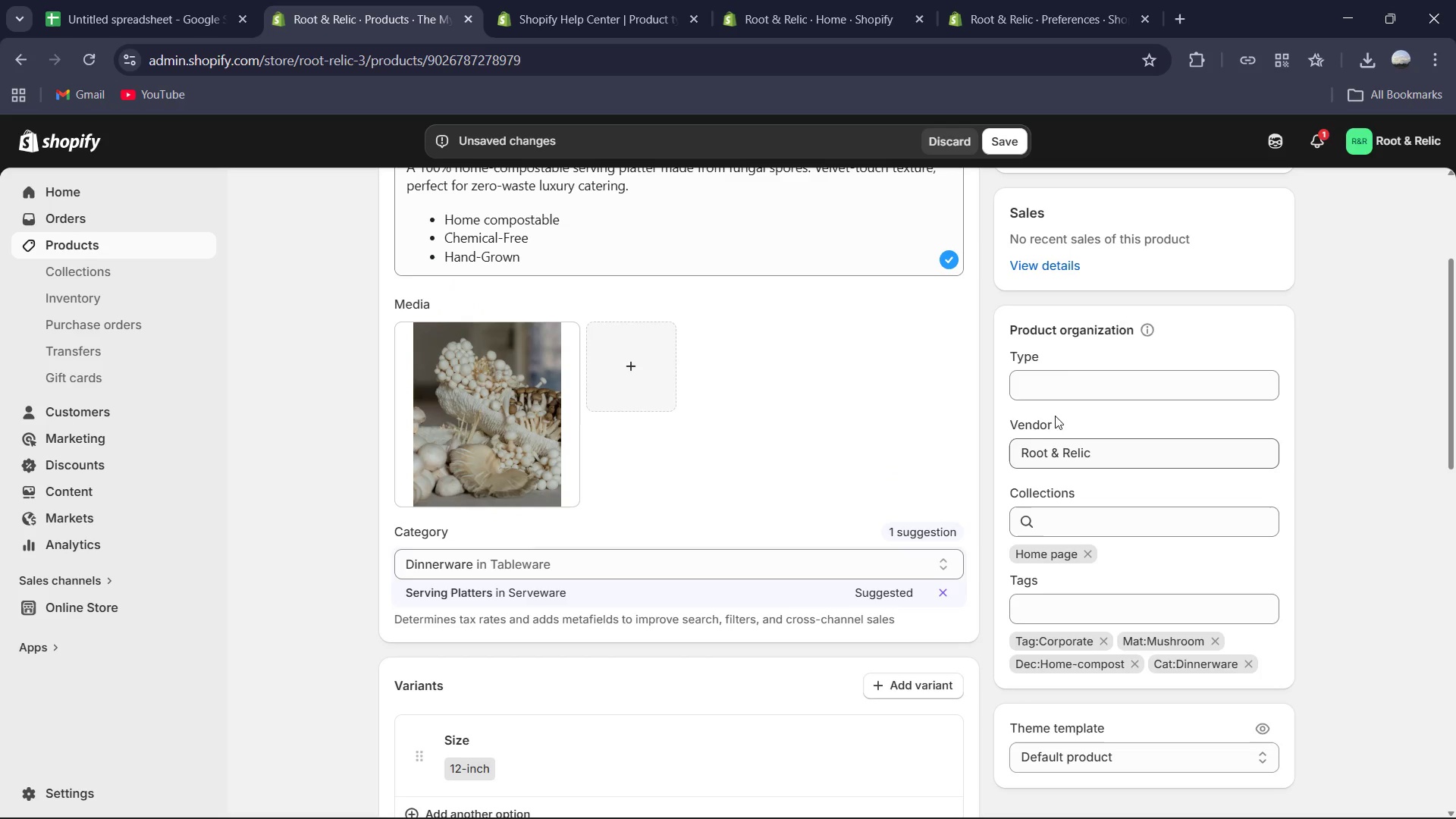 
left_click([1059, 381])
 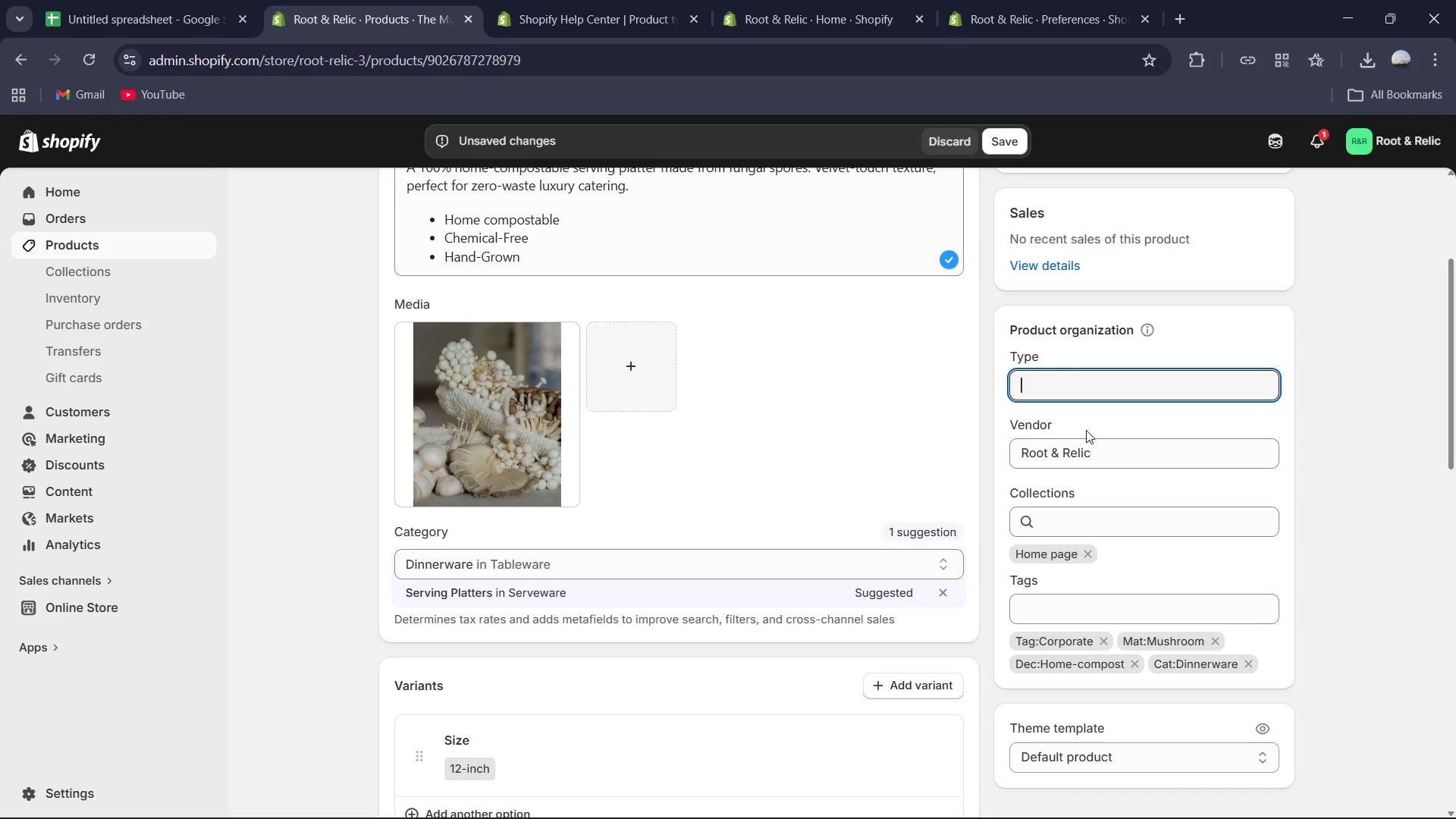 
wait(8.09)
 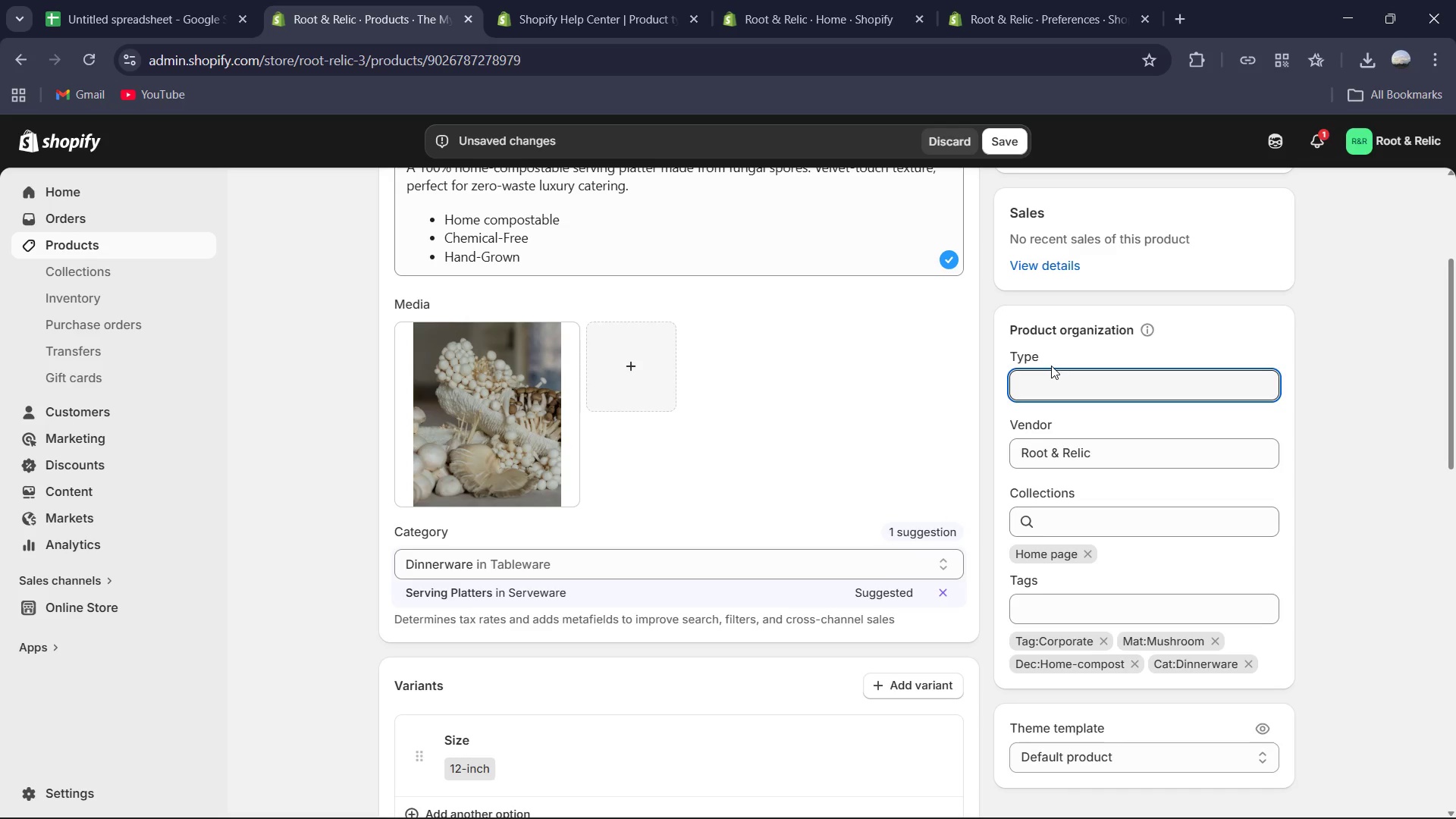 
type(Serving Trays)
 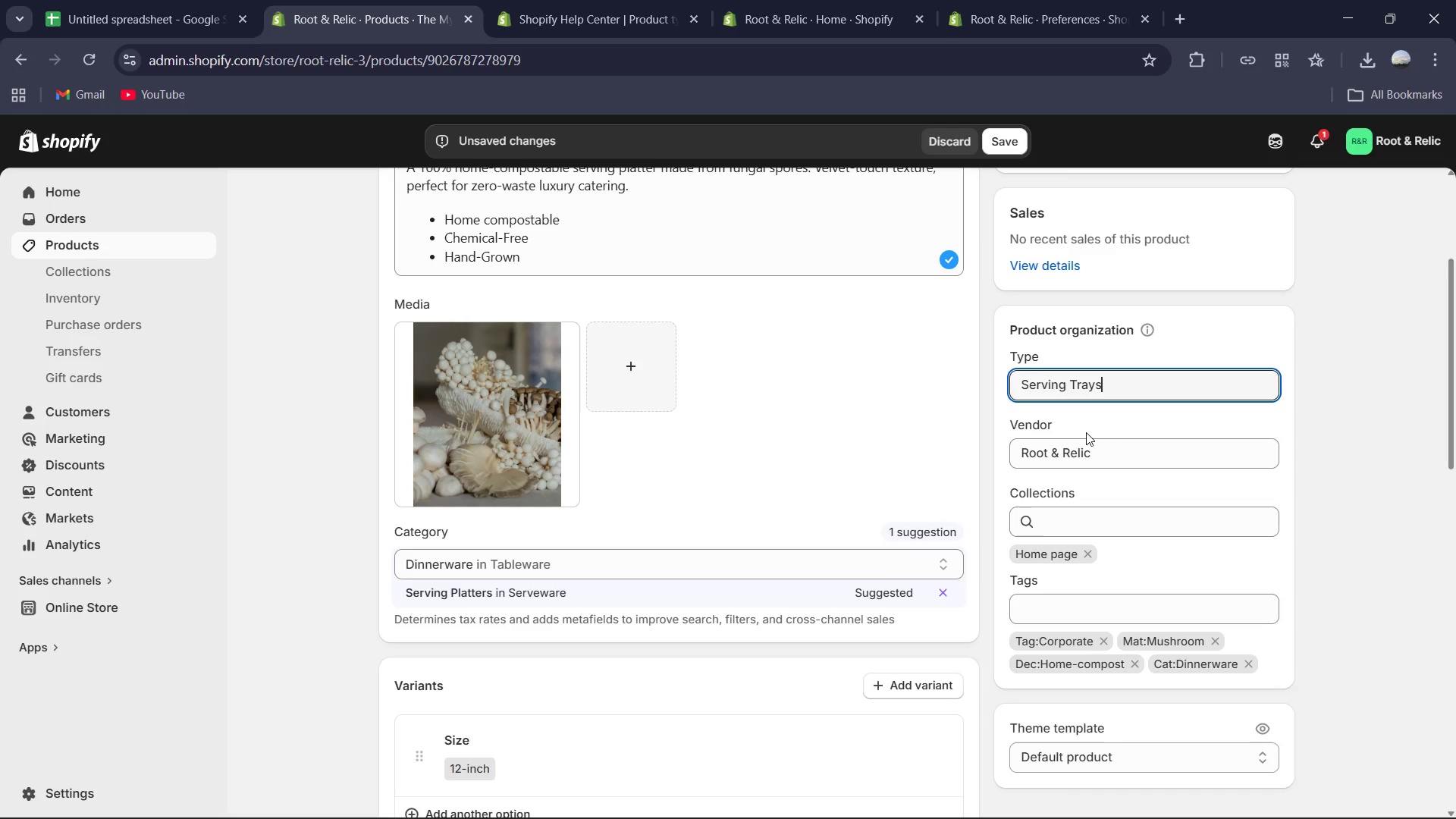 
scroll: coordinate [1126, 455], scroll_direction: up, amount: 2.0
 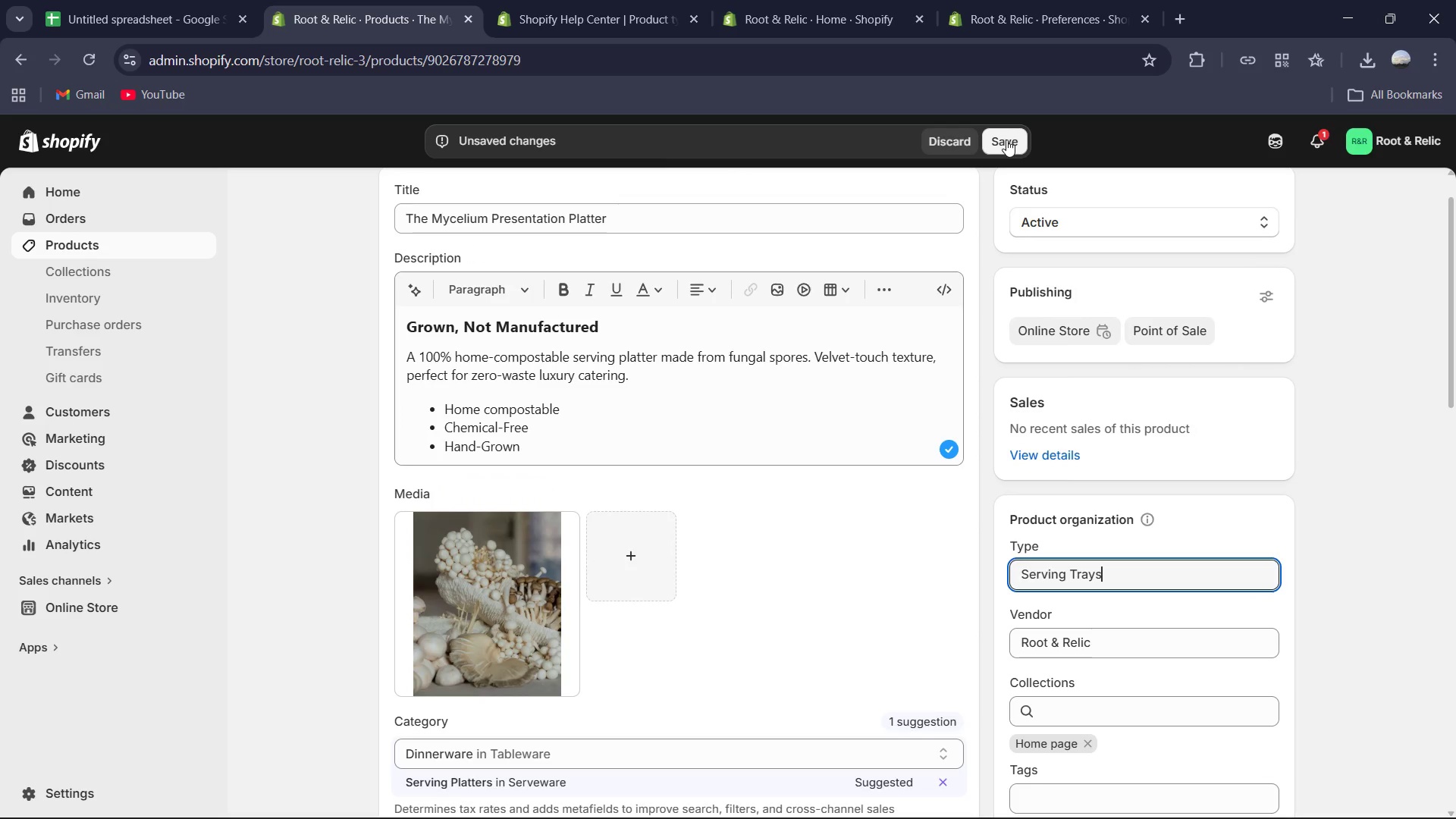 
left_click([1008, 136])
 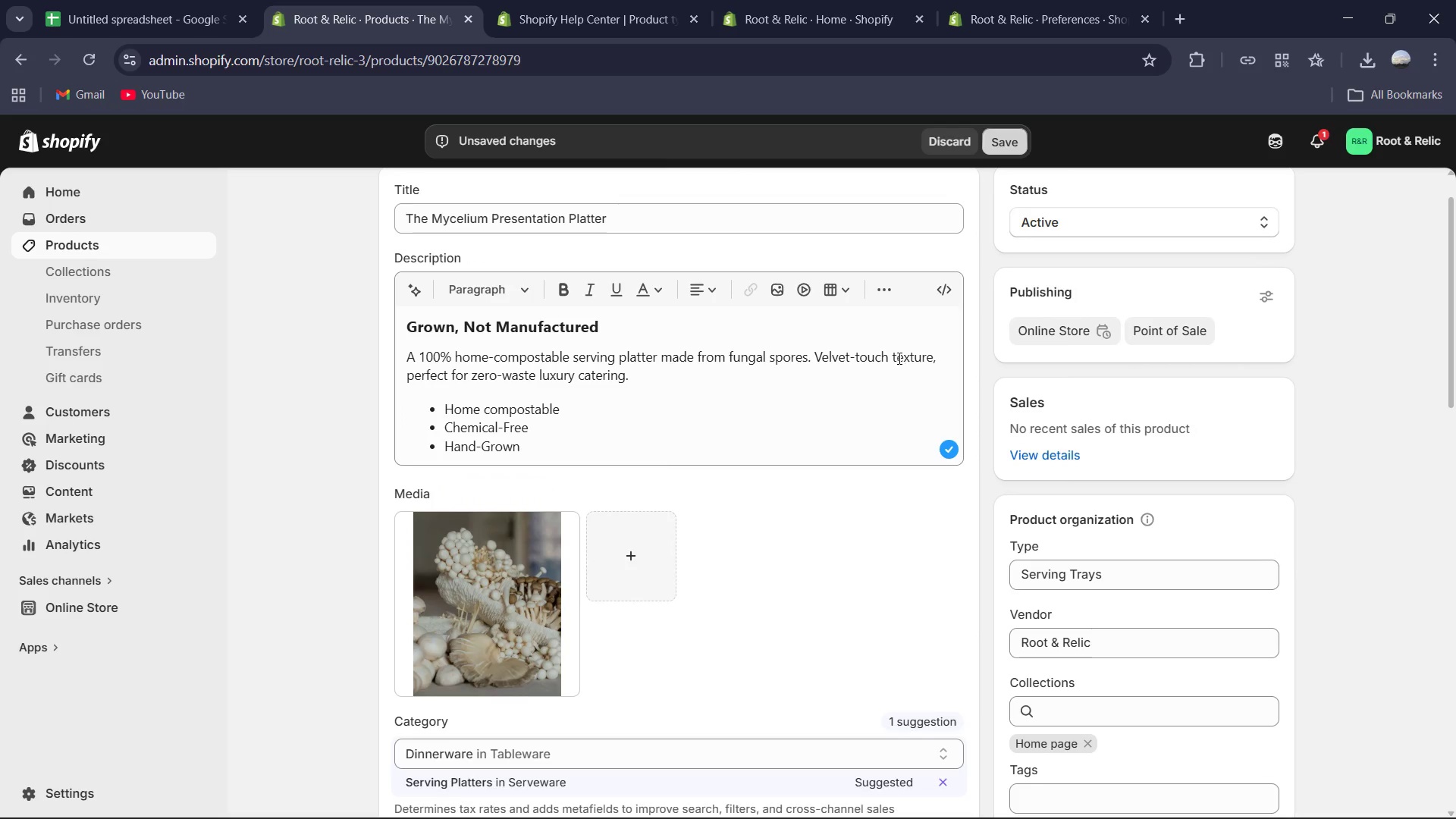 
scroll: coordinate [898, 358], scroll_direction: up, amount: 2.0
 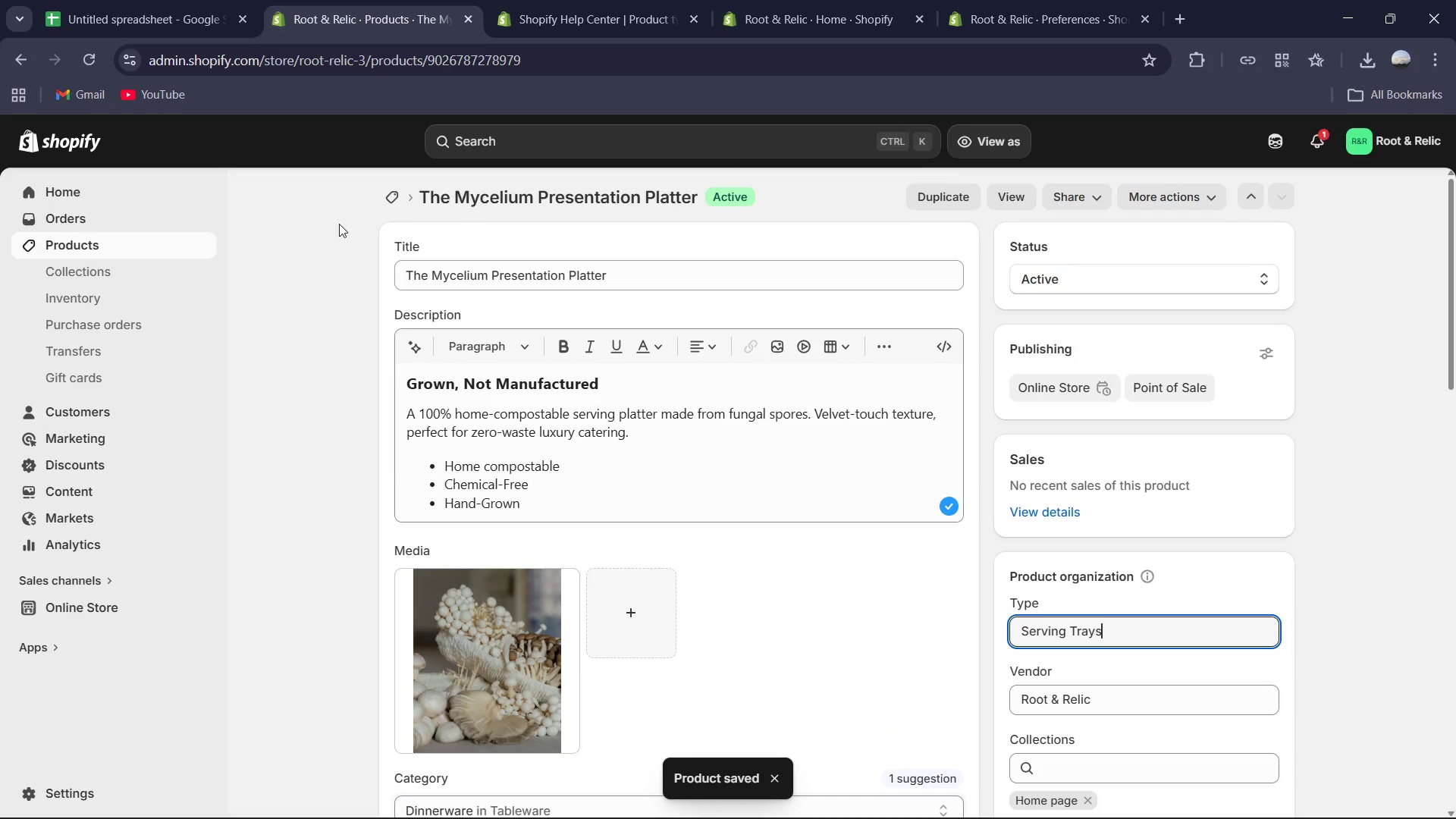 
left_click([400, 199])
 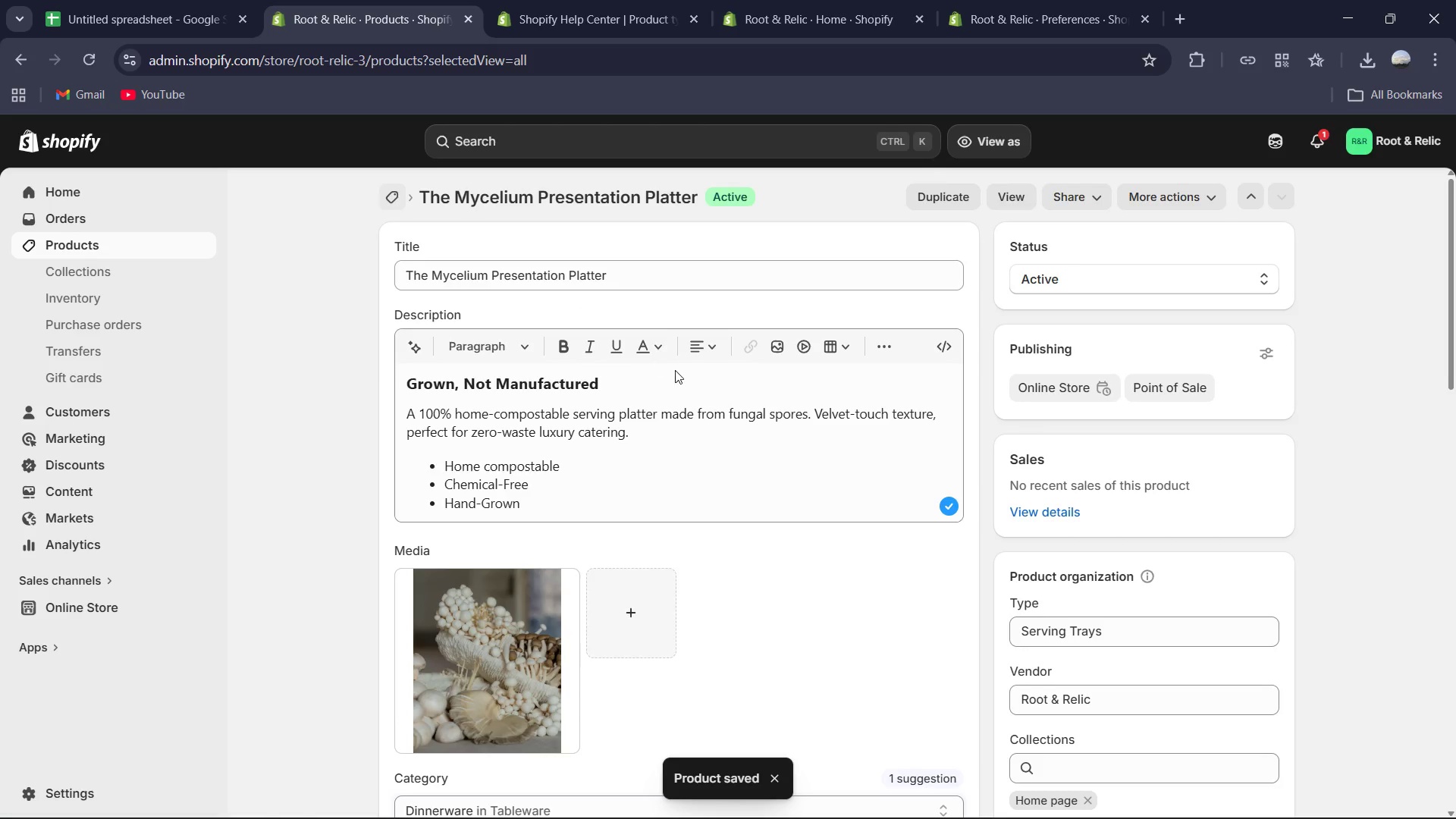 
scroll: coordinate [669, 390], scroll_direction: down, amount: 20.0
 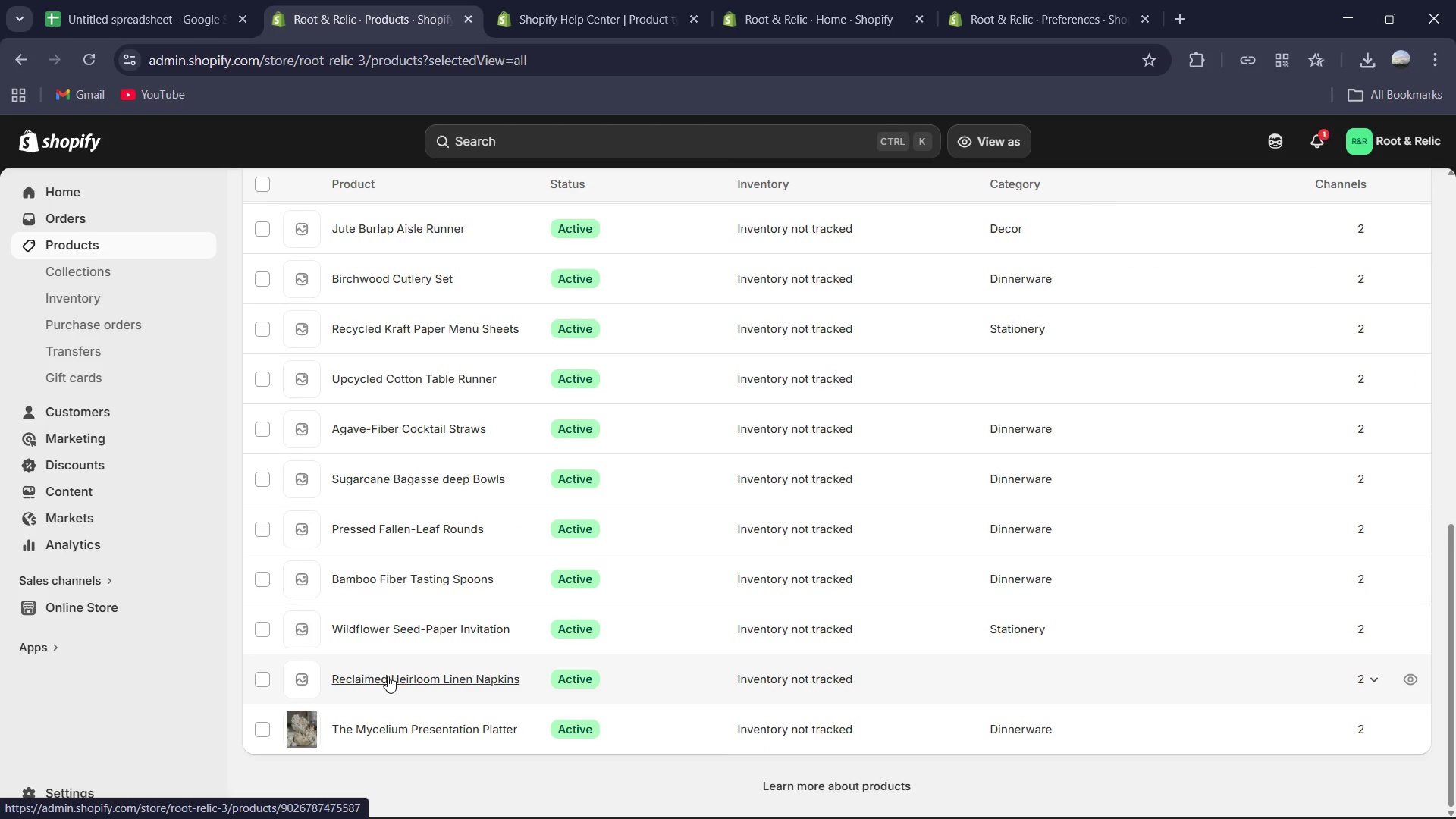 
left_click([388, 676])
 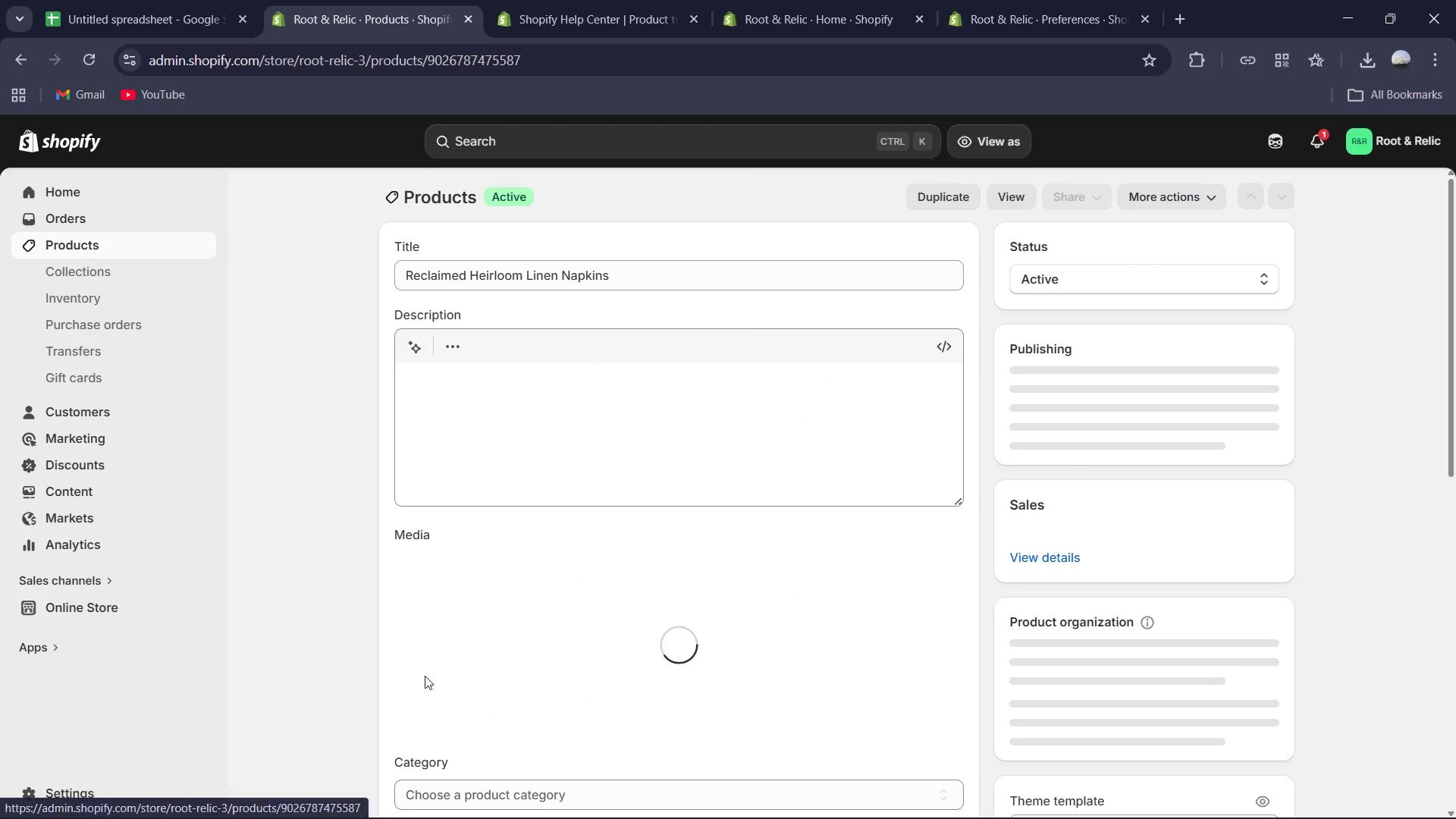 
mouse_move([465, 659])
 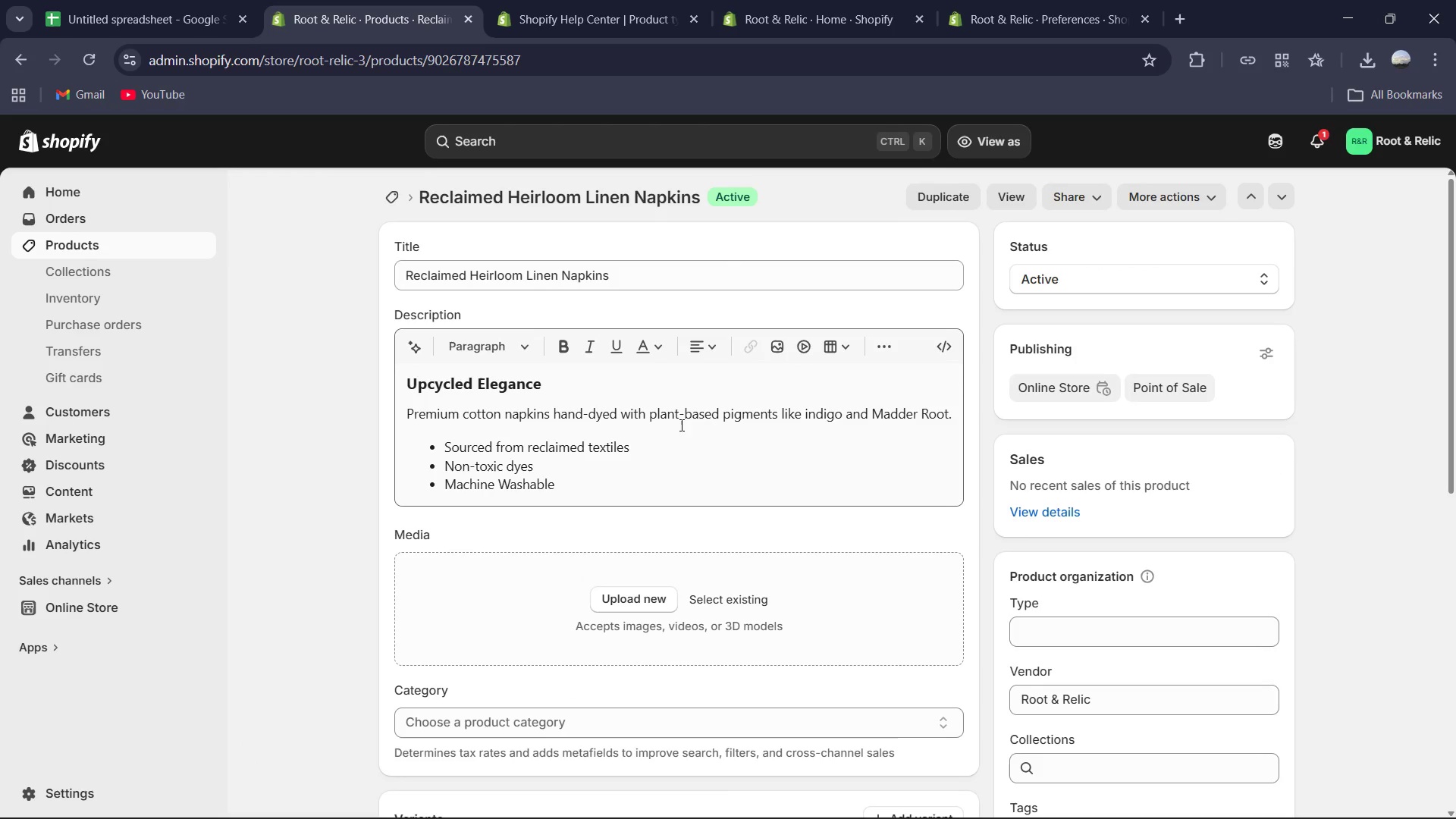 
left_click([676, 473])
 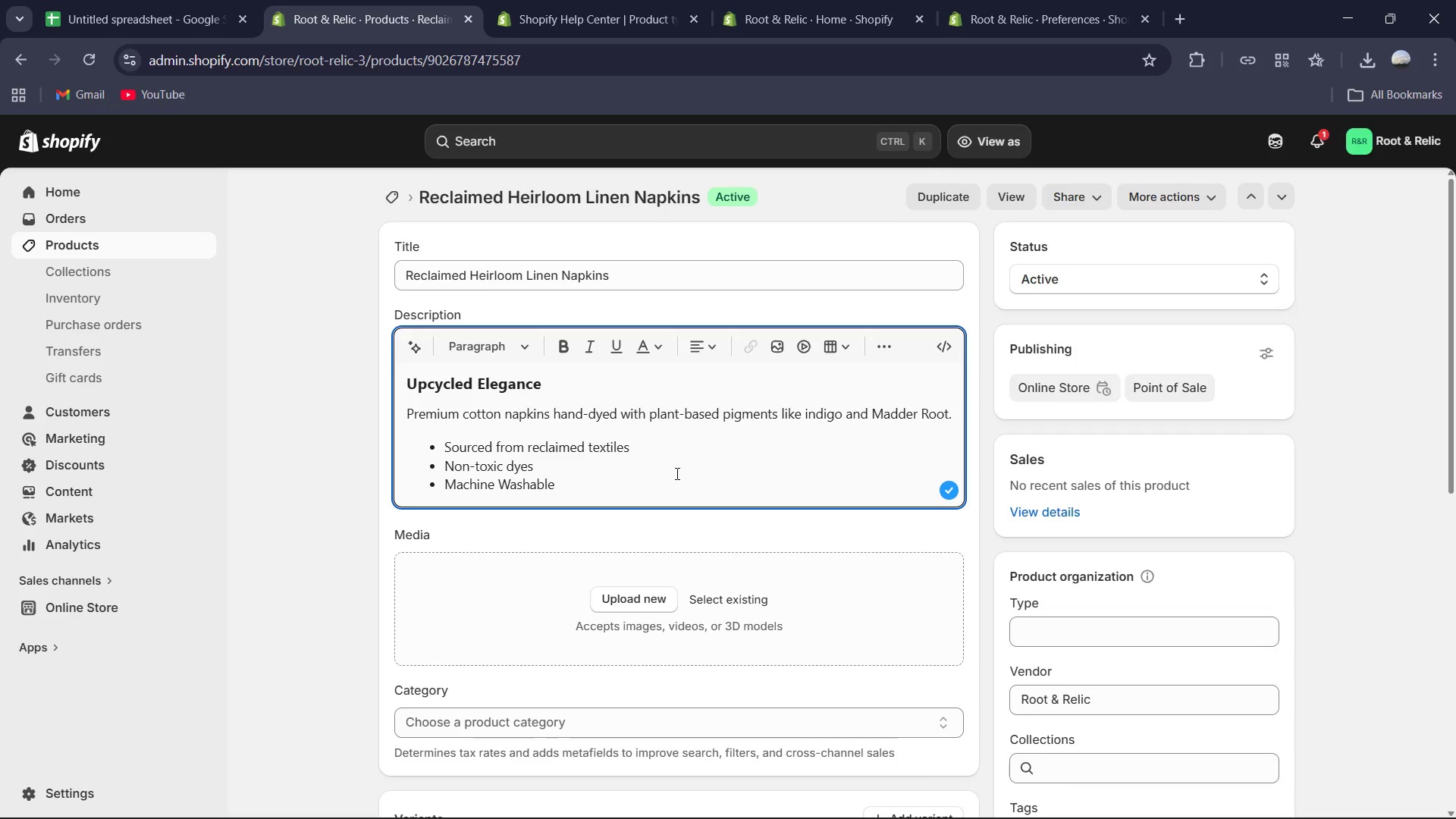 
scroll: coordinate [1181, 408], scroll_direction: down, amount: 18.0
 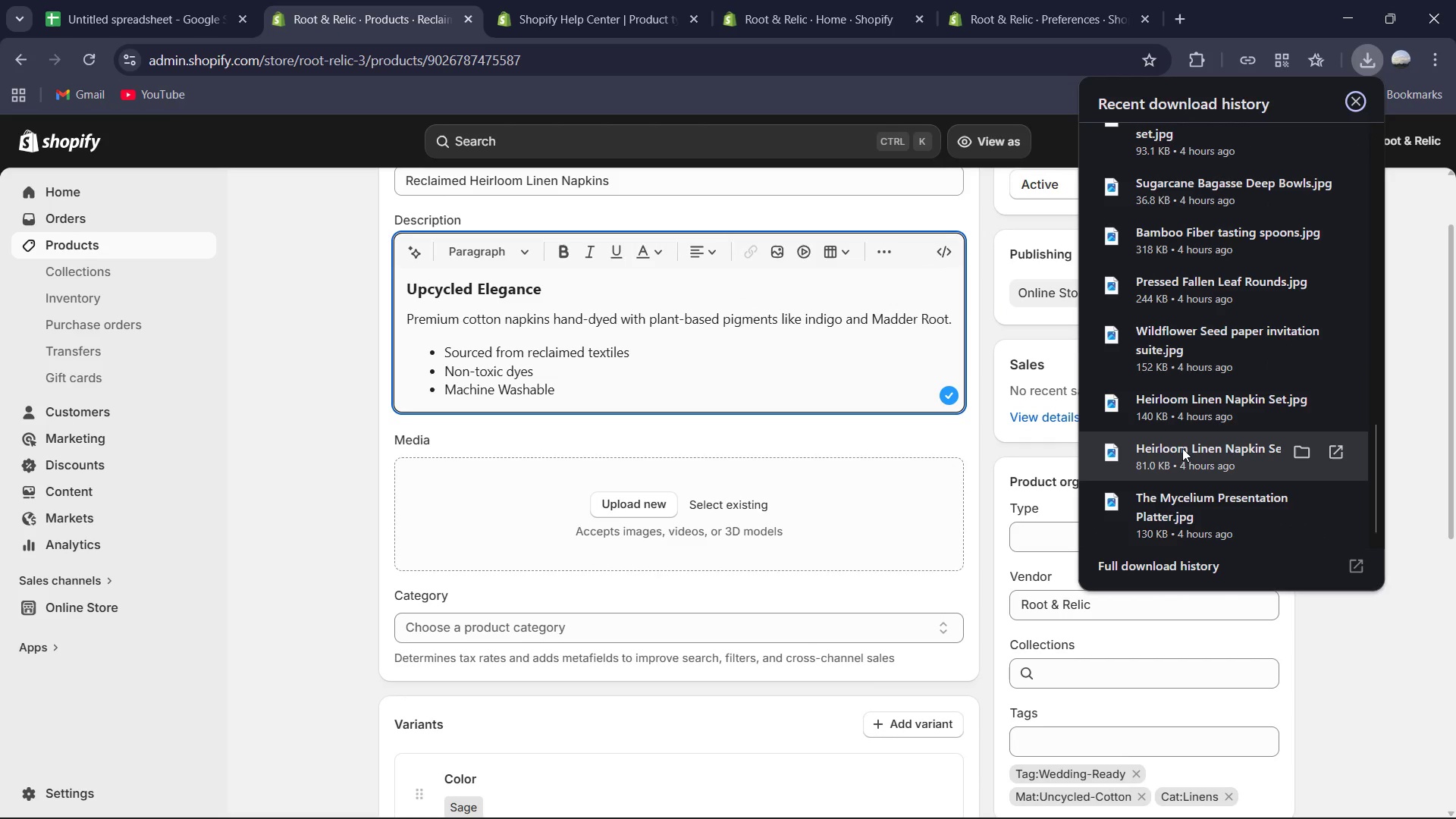 
left_click_drag(start_coordinate=[1182, 448], to_coordinate=[659, 507])
 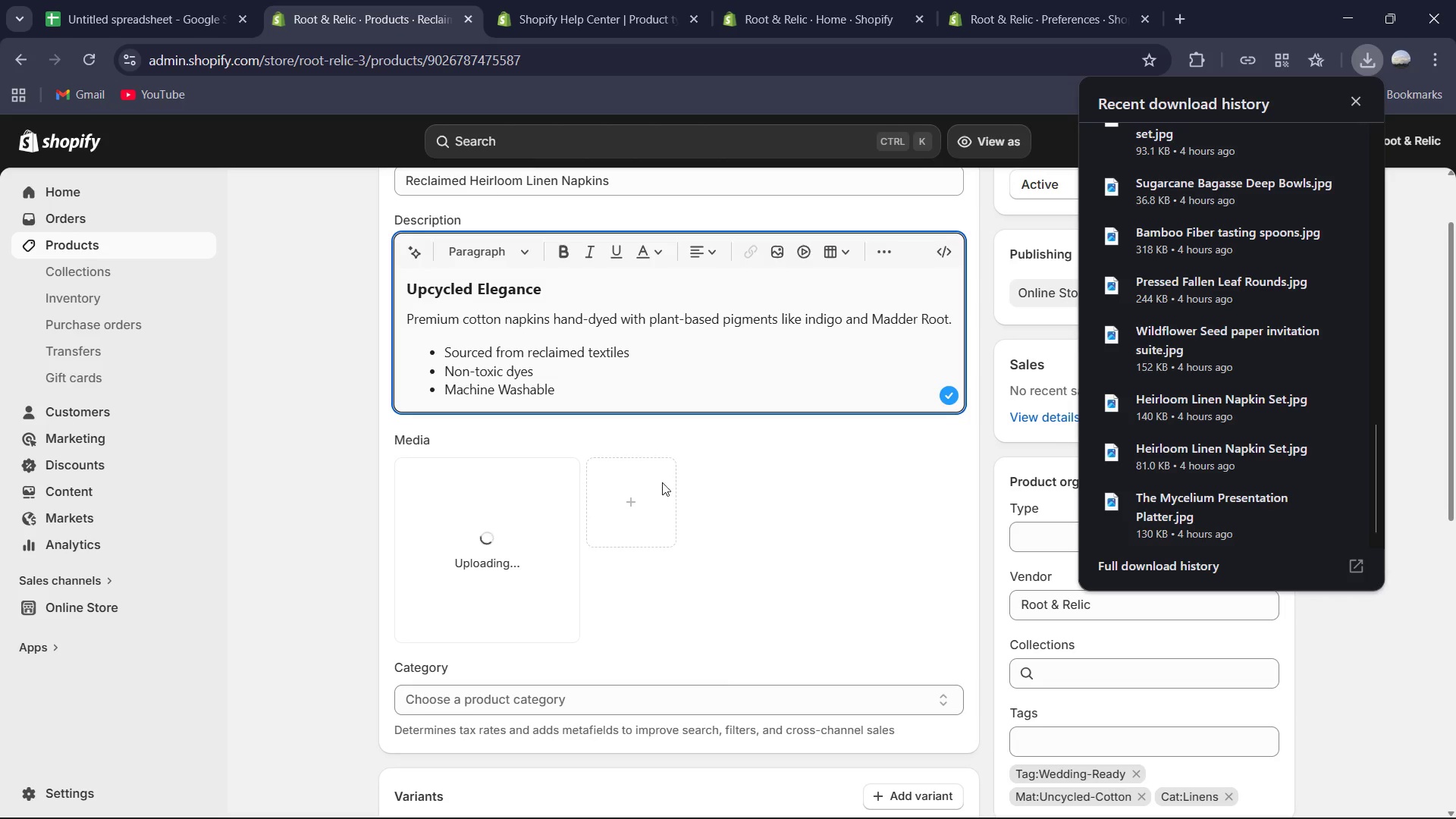 
mouse_move([645, 462])
 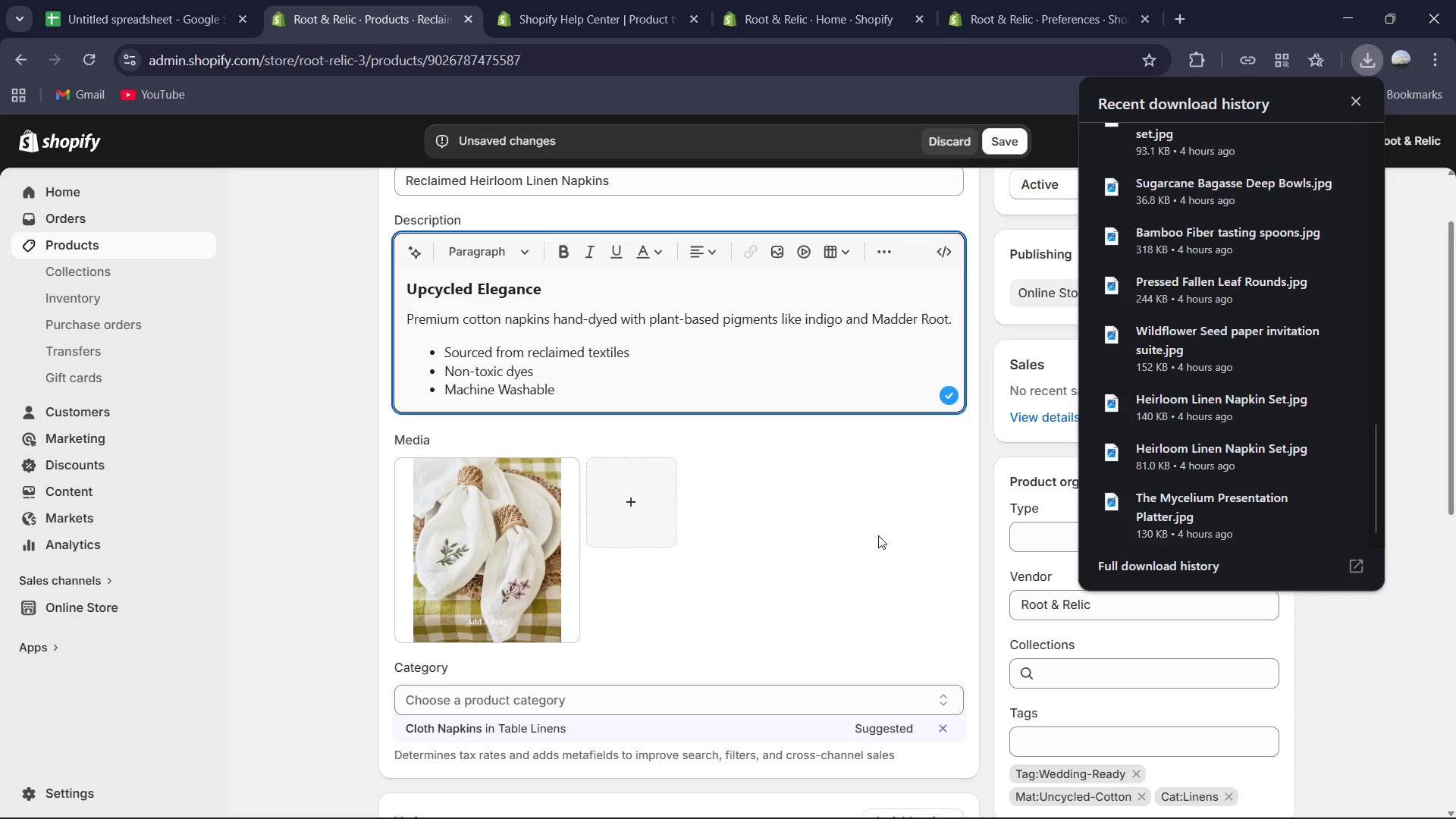 
left_click([878, 535])
 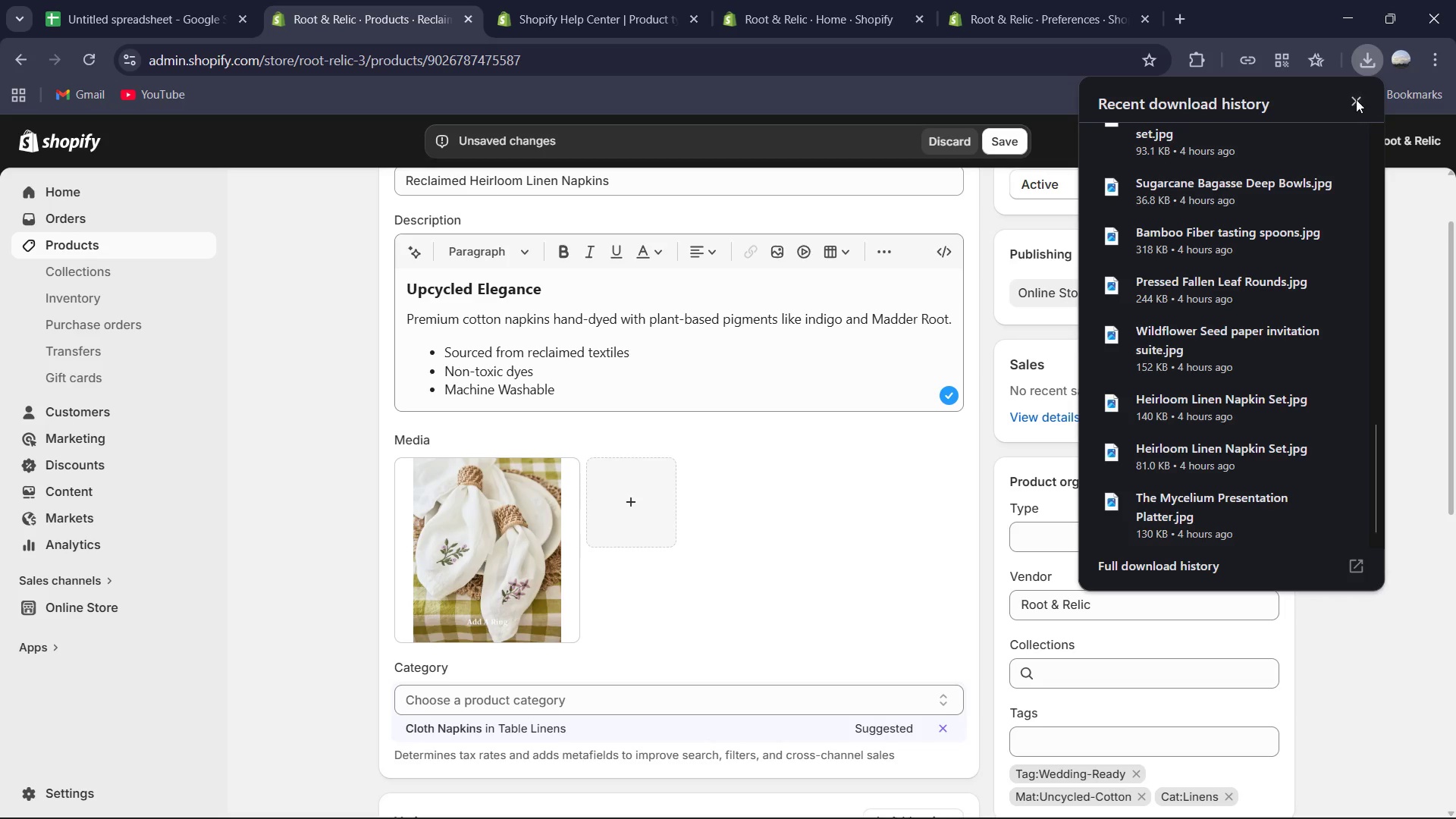 
scroll: coordinate [1116, 312], scroll_direction: down, amount: 2.0
 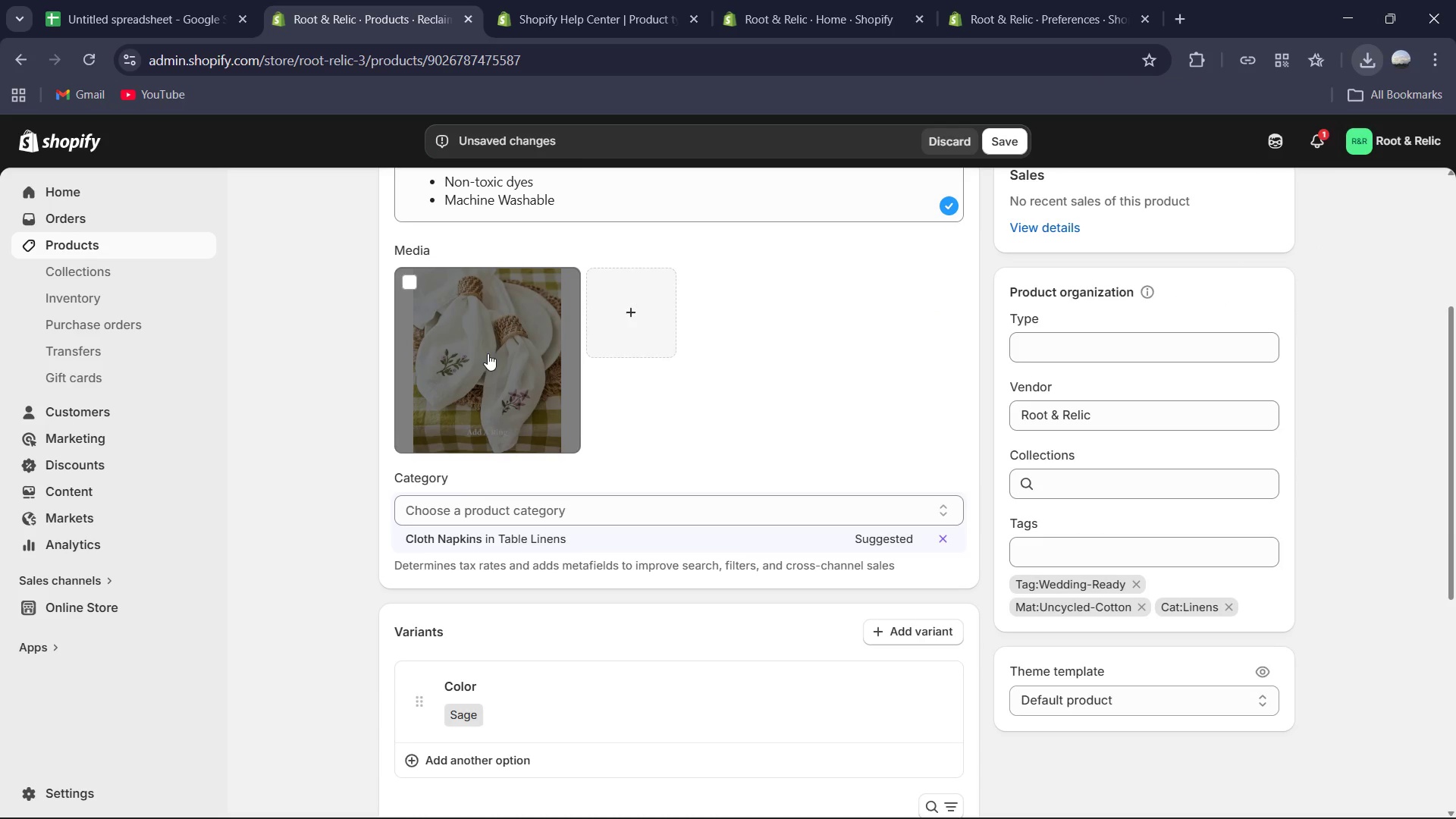 
left_click([488, 353])
 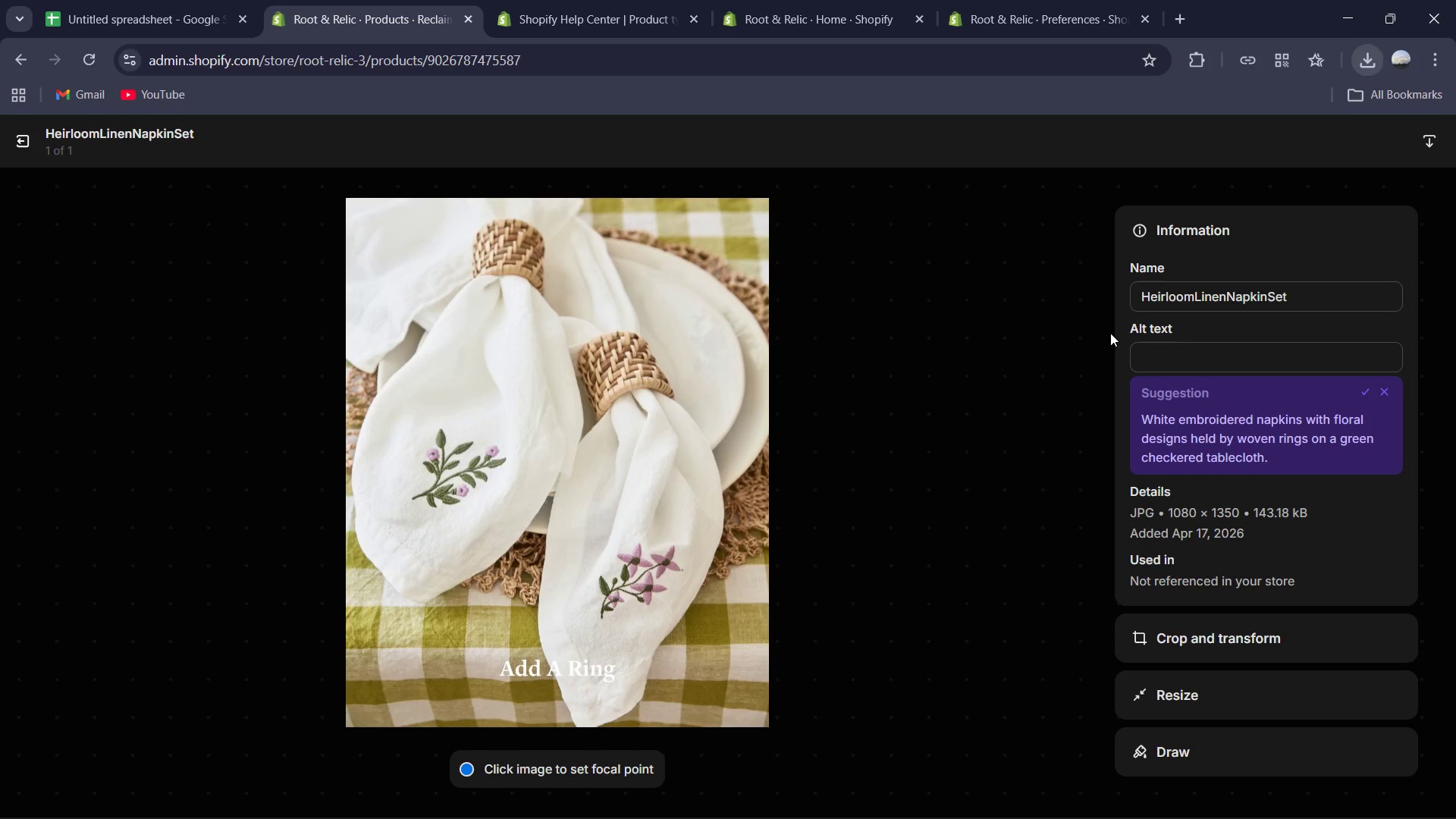 
left_click([1213, 357])
 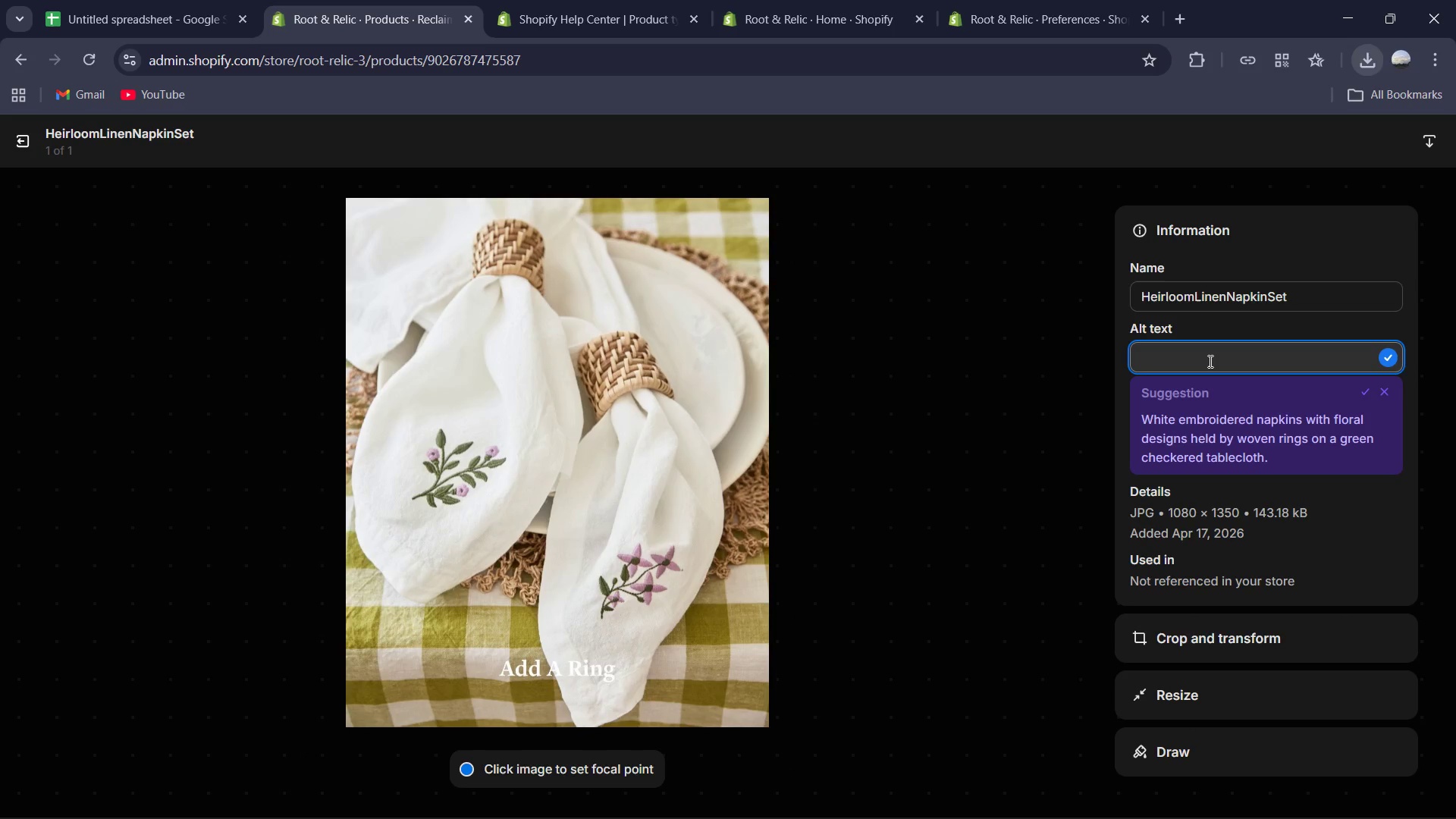 
type(Hand )
key(Backspace)
type(-dyed recliamed cotton napkins ina na )
key(Backspace)
key(Backspace)
key(Backspace)
type(an)
key(Backspace)
key(Backspace)
key(Backspace)
key(Backspace)
type( an earthly sag brown )
 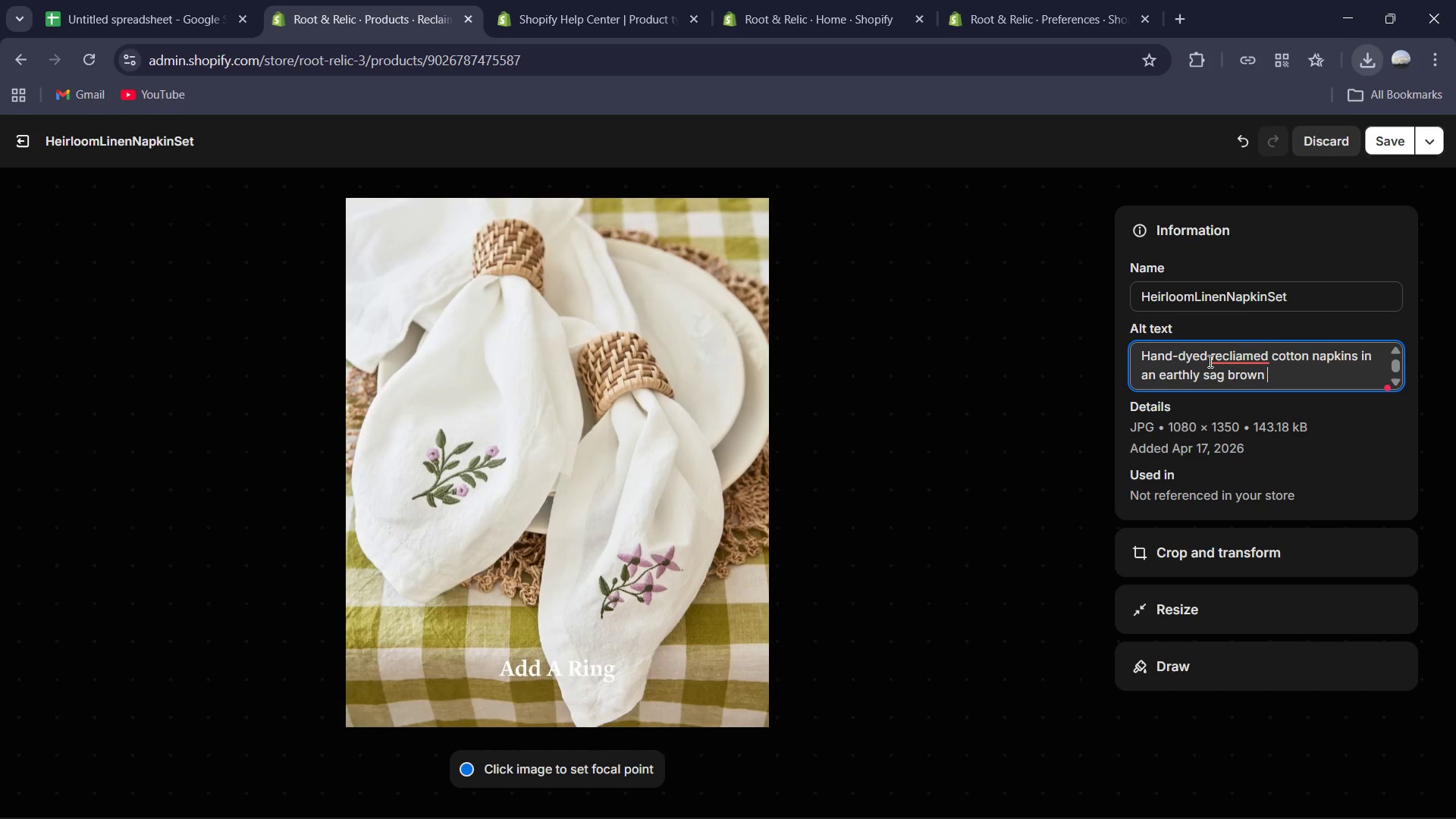 
type(with flower detaile)
key(Backspace)
type(on)
key(Backspace)
key(Backspace)
type(ing )
key(Backspace)
type(.)
 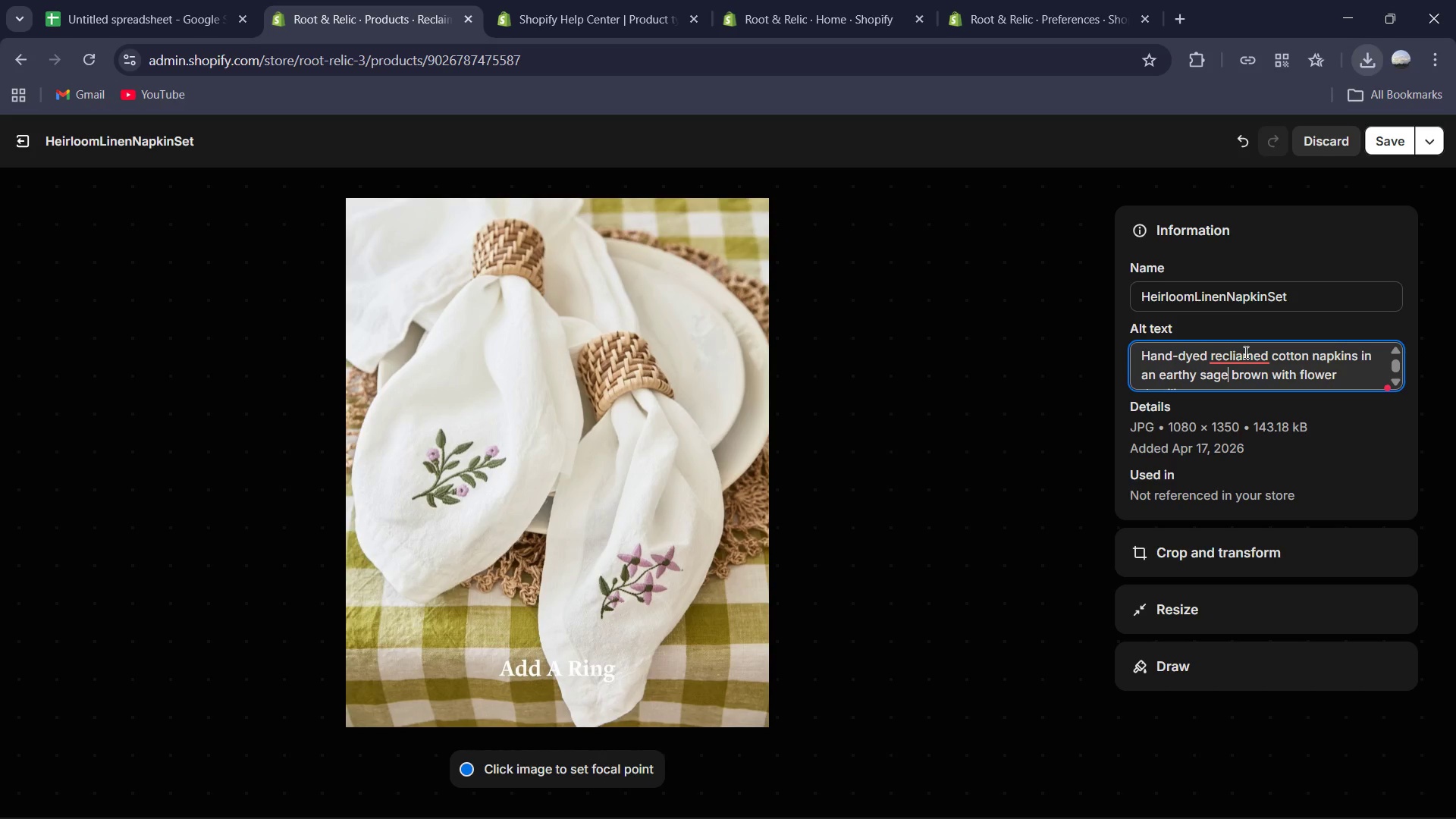 
left_click([1207, 466])
 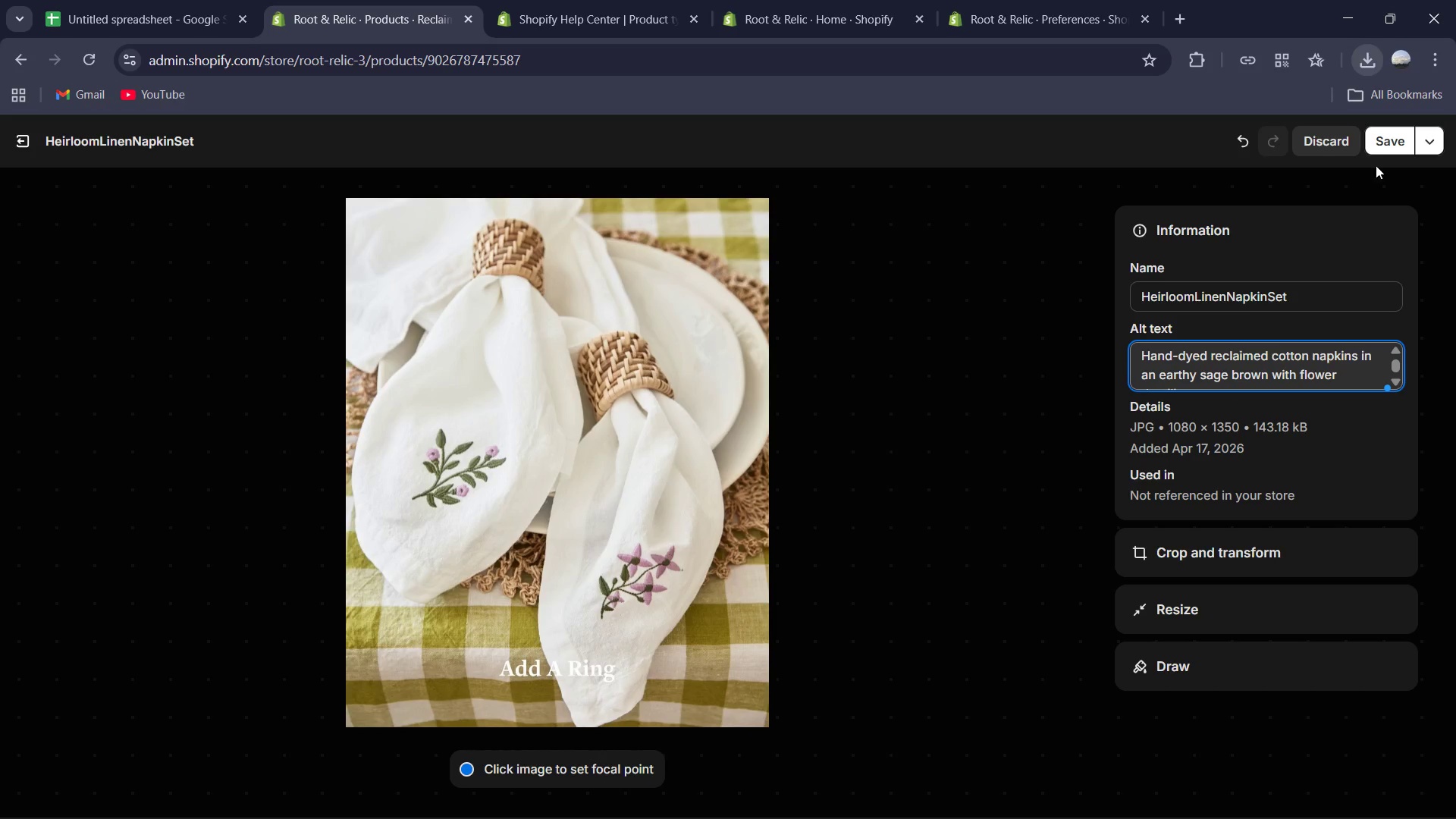 
left_click([1384, 141])
 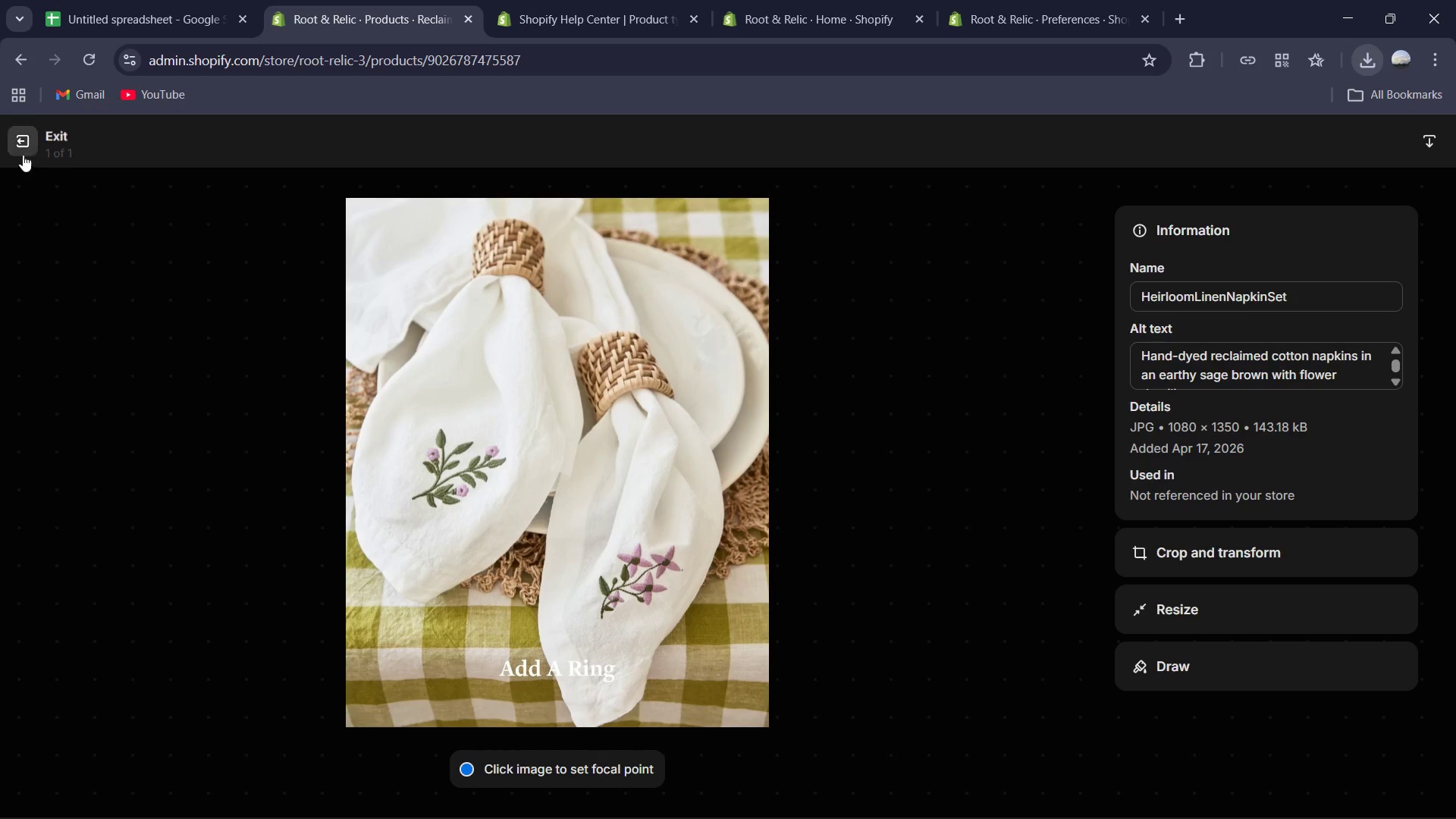 
left_click([13, 141])
 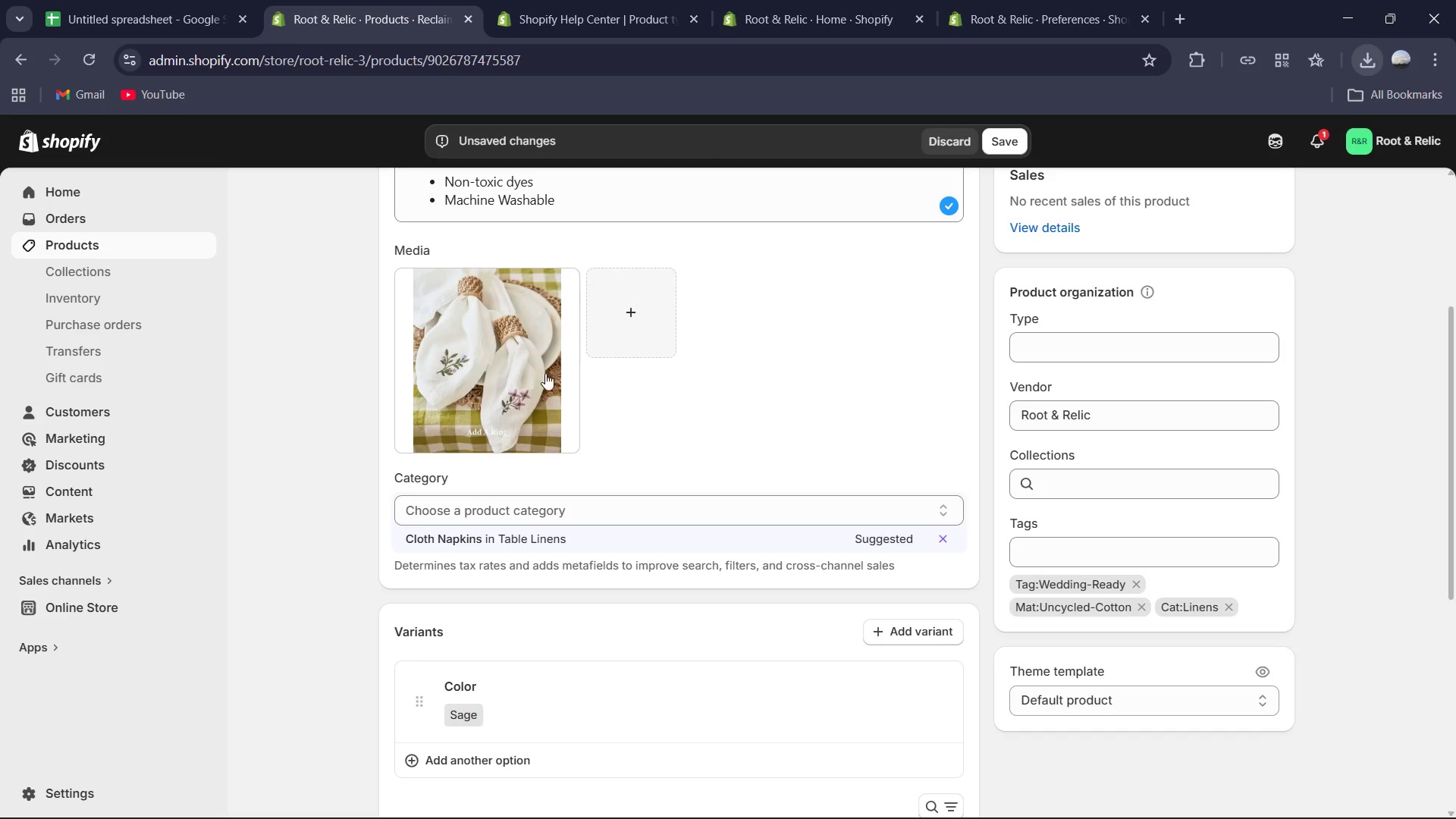 
scroll: coordinate [613, 396], scroll_direction: down, amount: 7.0
 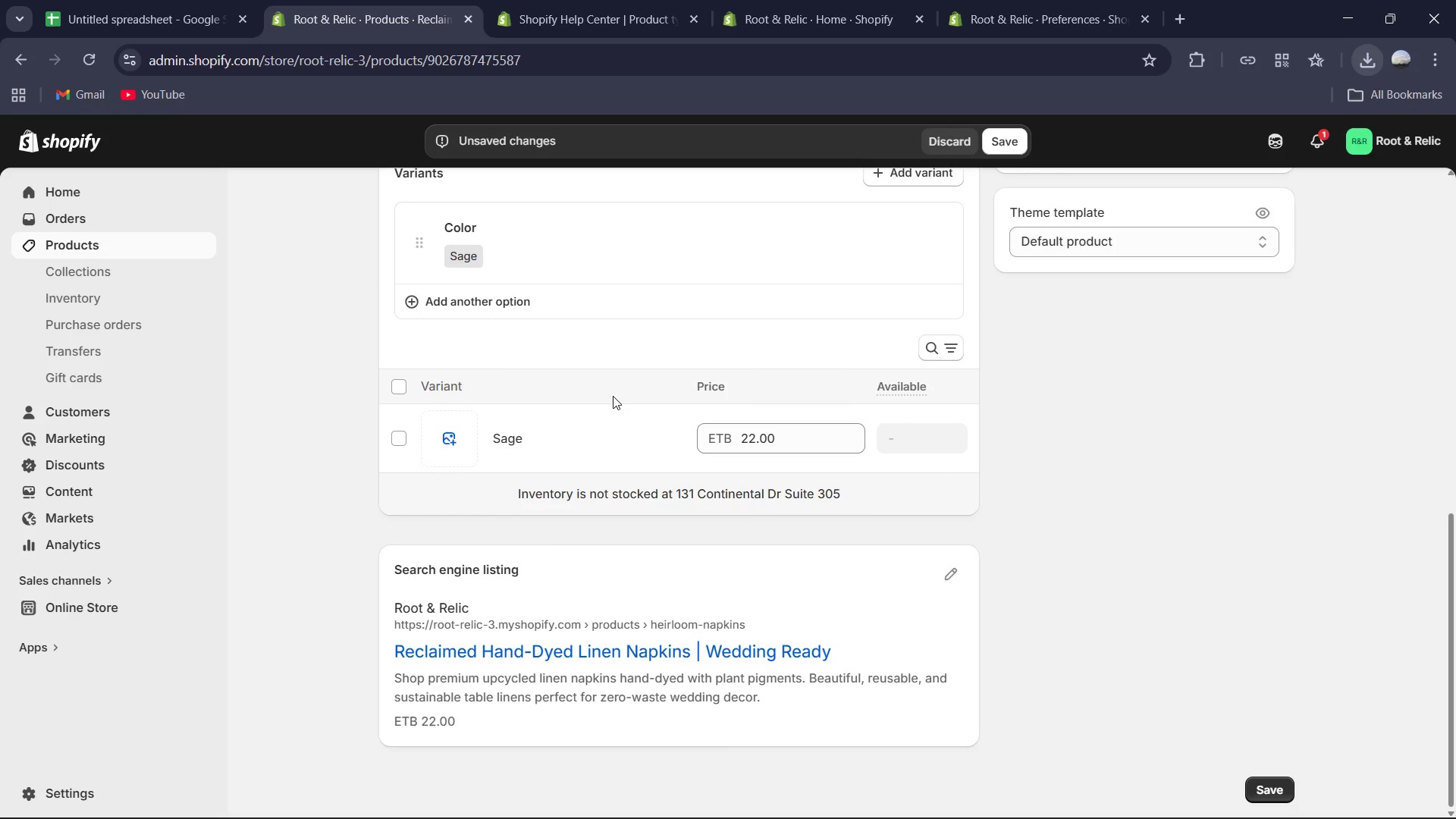 
scroll: coordinate [613, 396], scroll_direction: up, amount: 1.0
 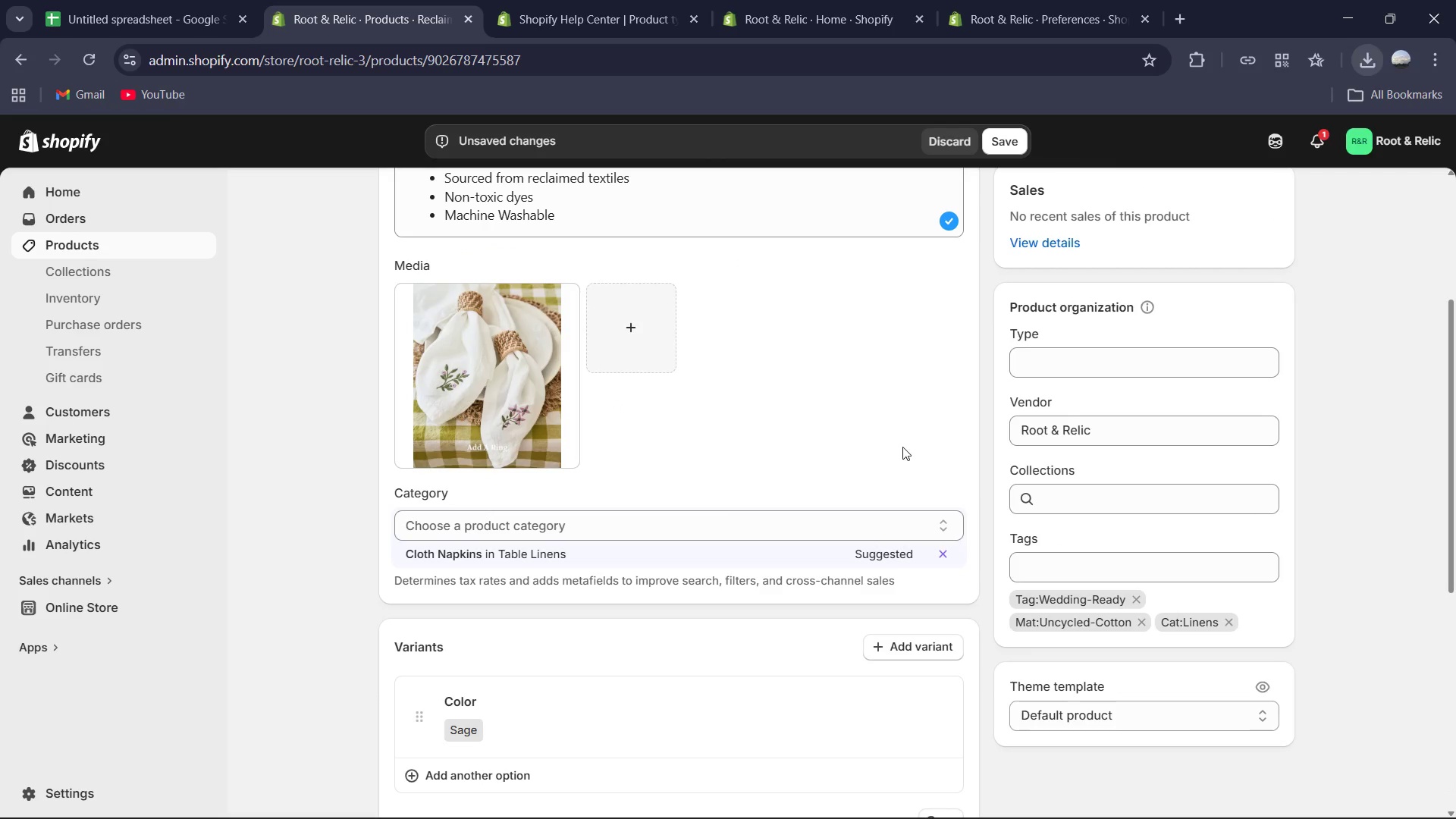 
scroll: coordinate [886, 448], scroll_direction: down, amount: 7.0
 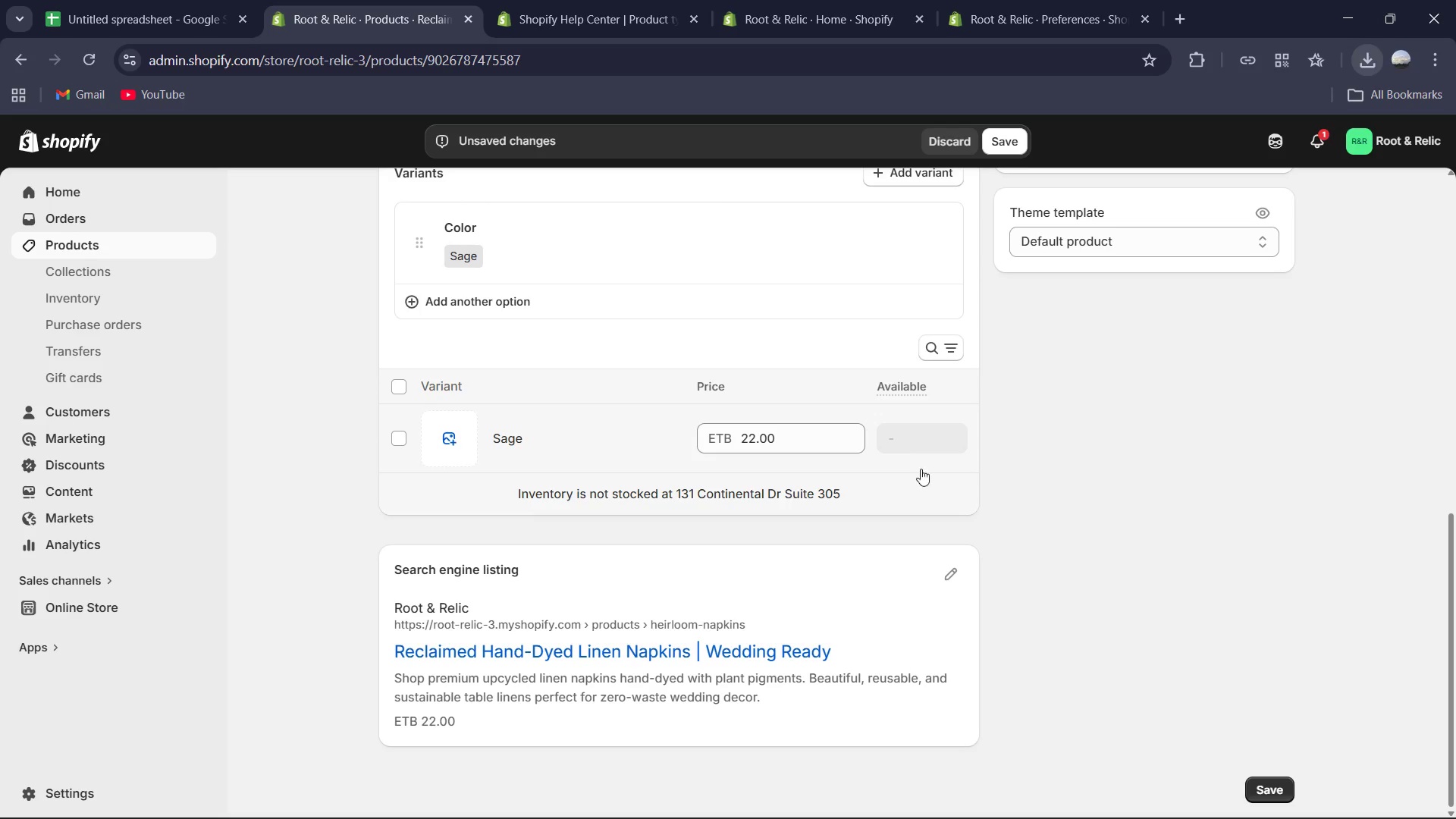 
left_click([952, 571])
 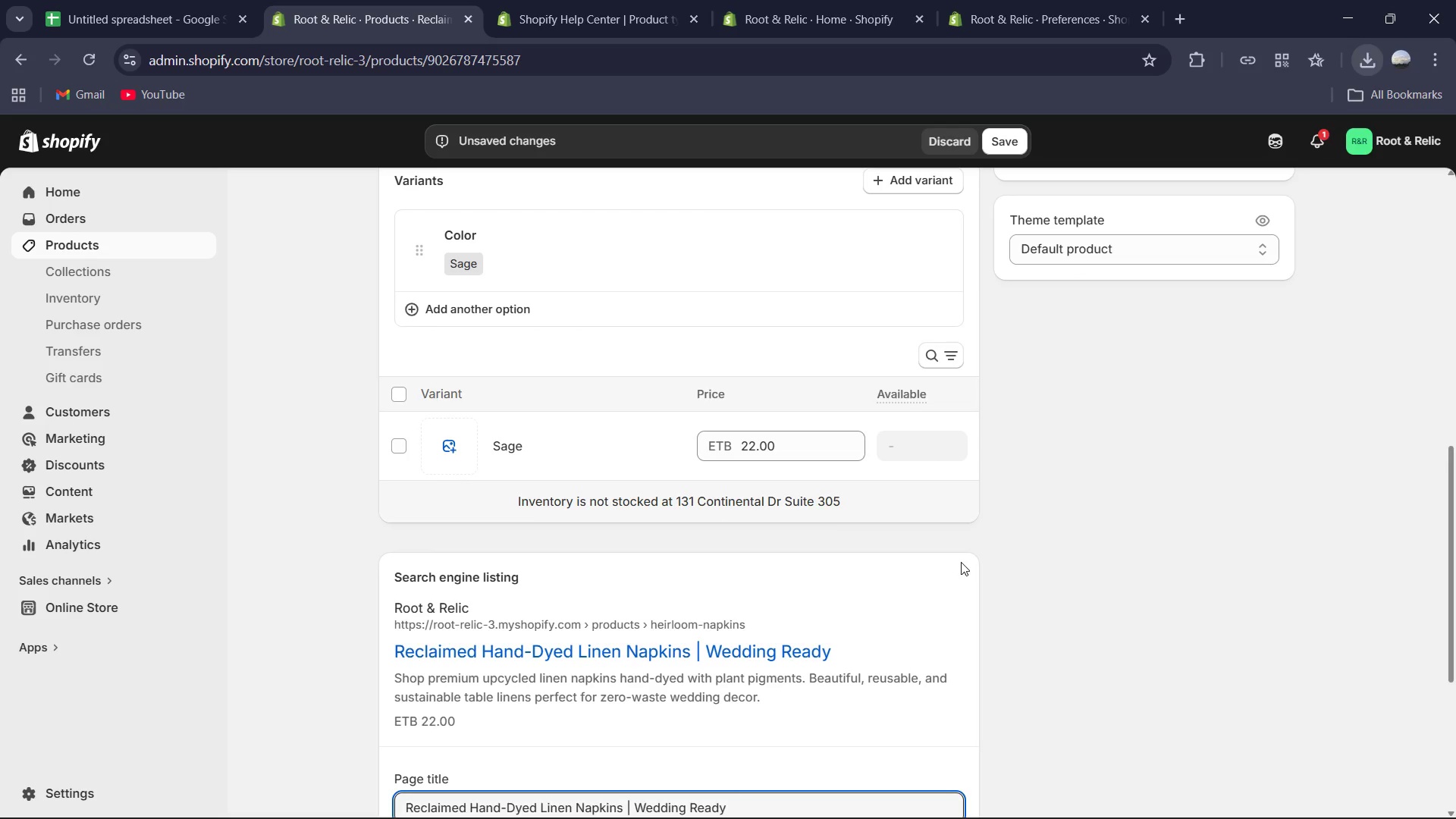 
wait(5.72)
 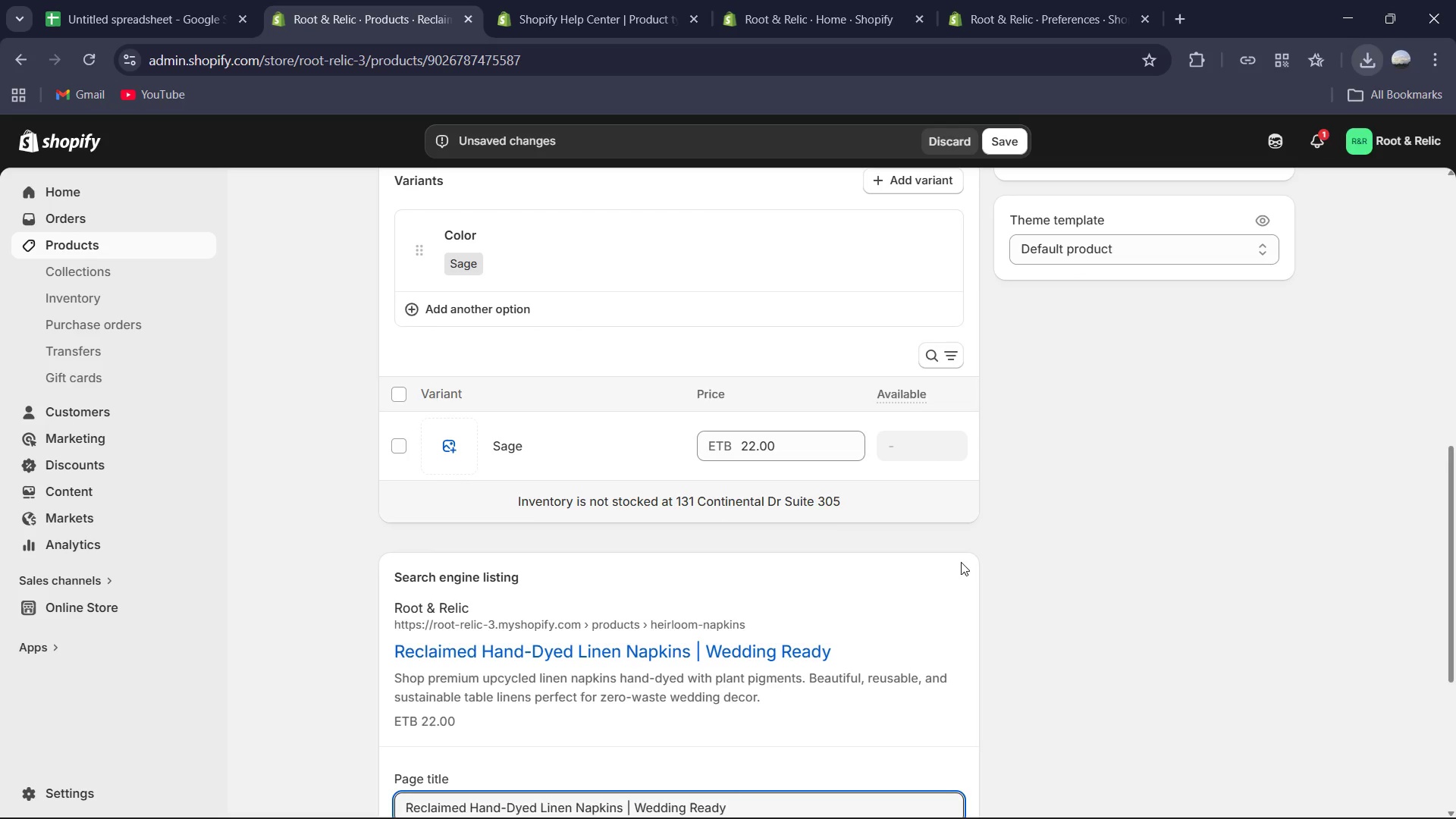 
scroll: coordinate [888, 522], scroll_direction: up, amount: 6.0
 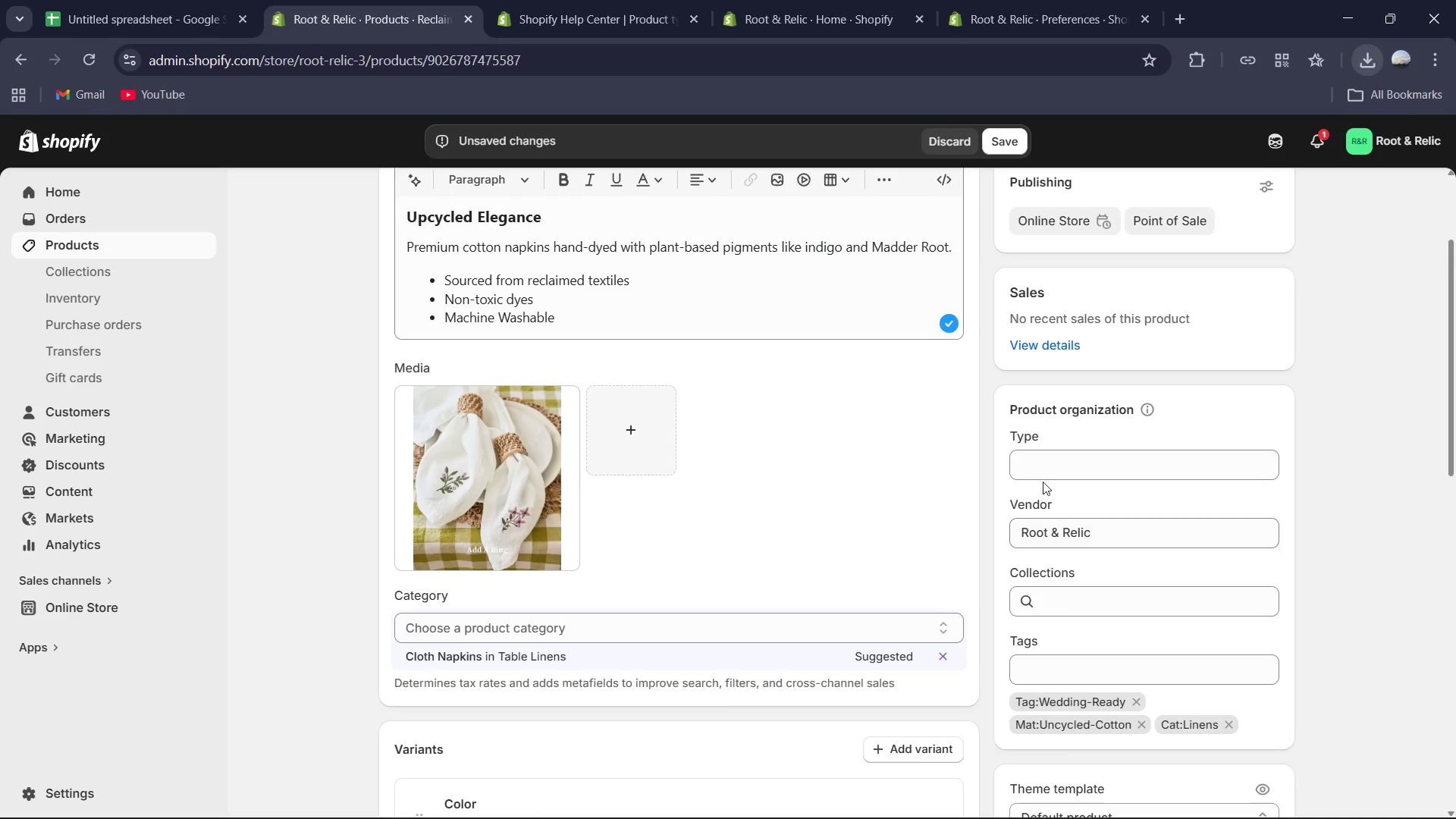 
left_click([1042, 475])
 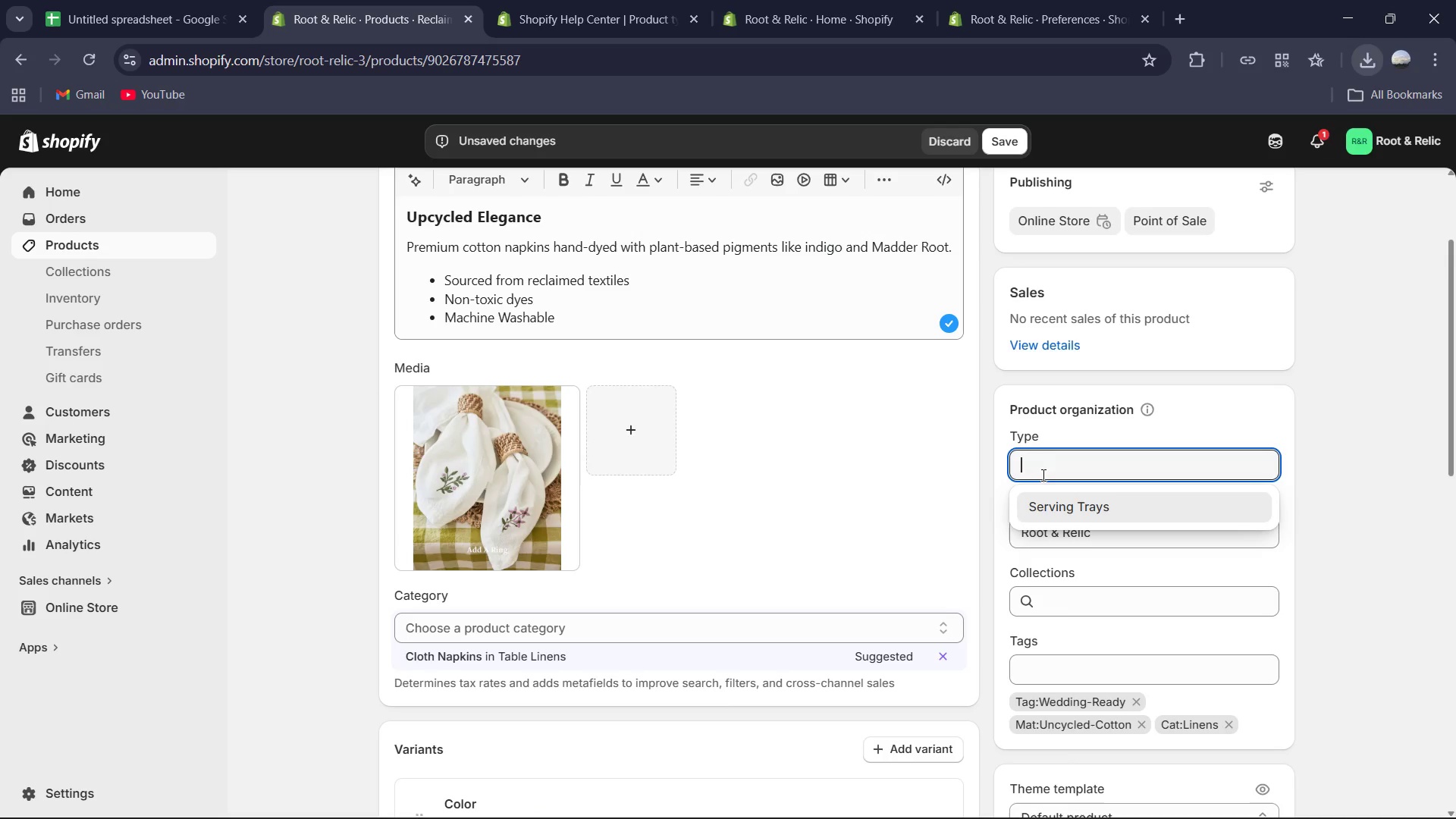 
type(Cloth Napkin)
 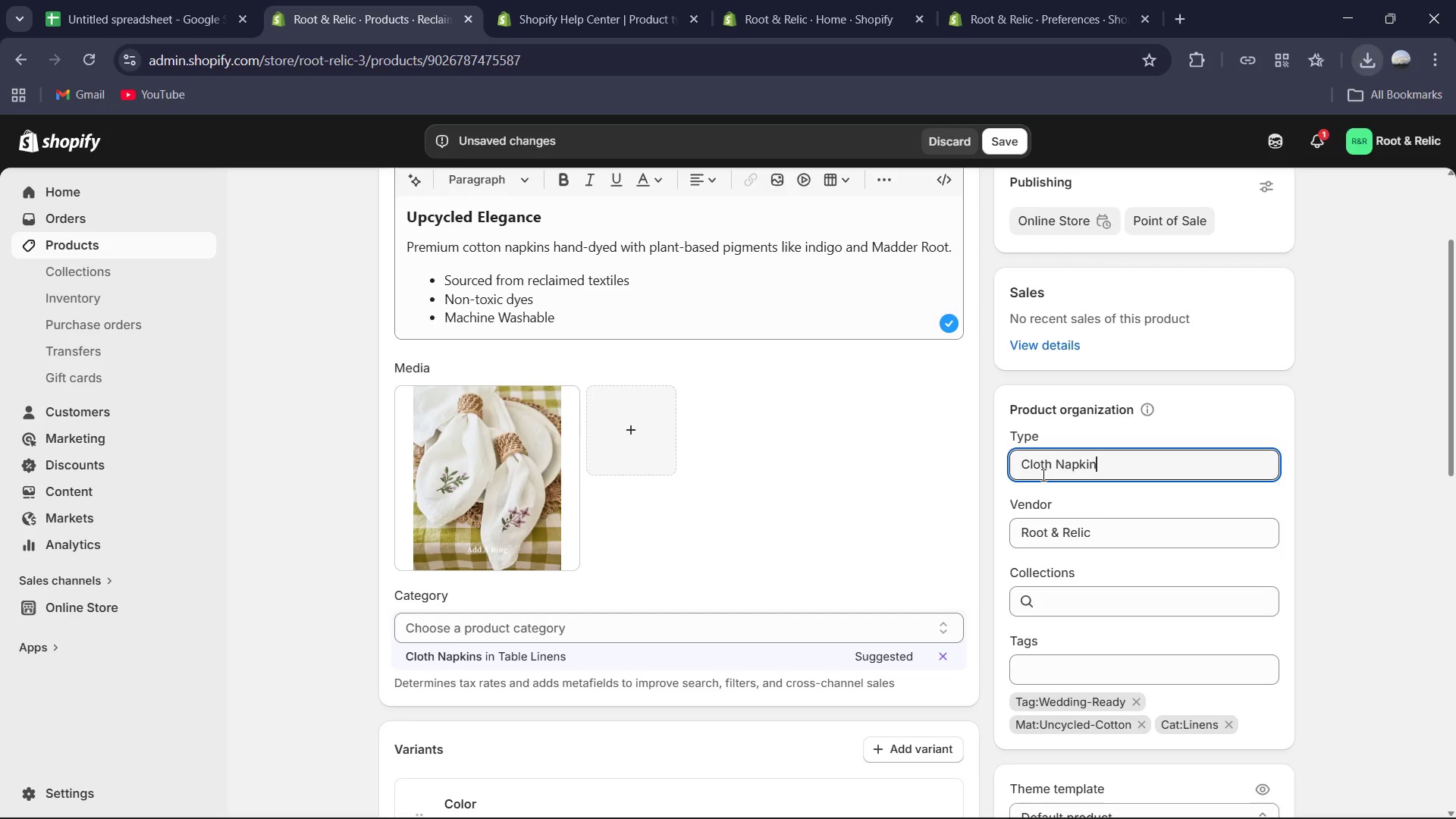 
scroll: coordinate [720, 527], scroll_direction: down, amount: 11.0
 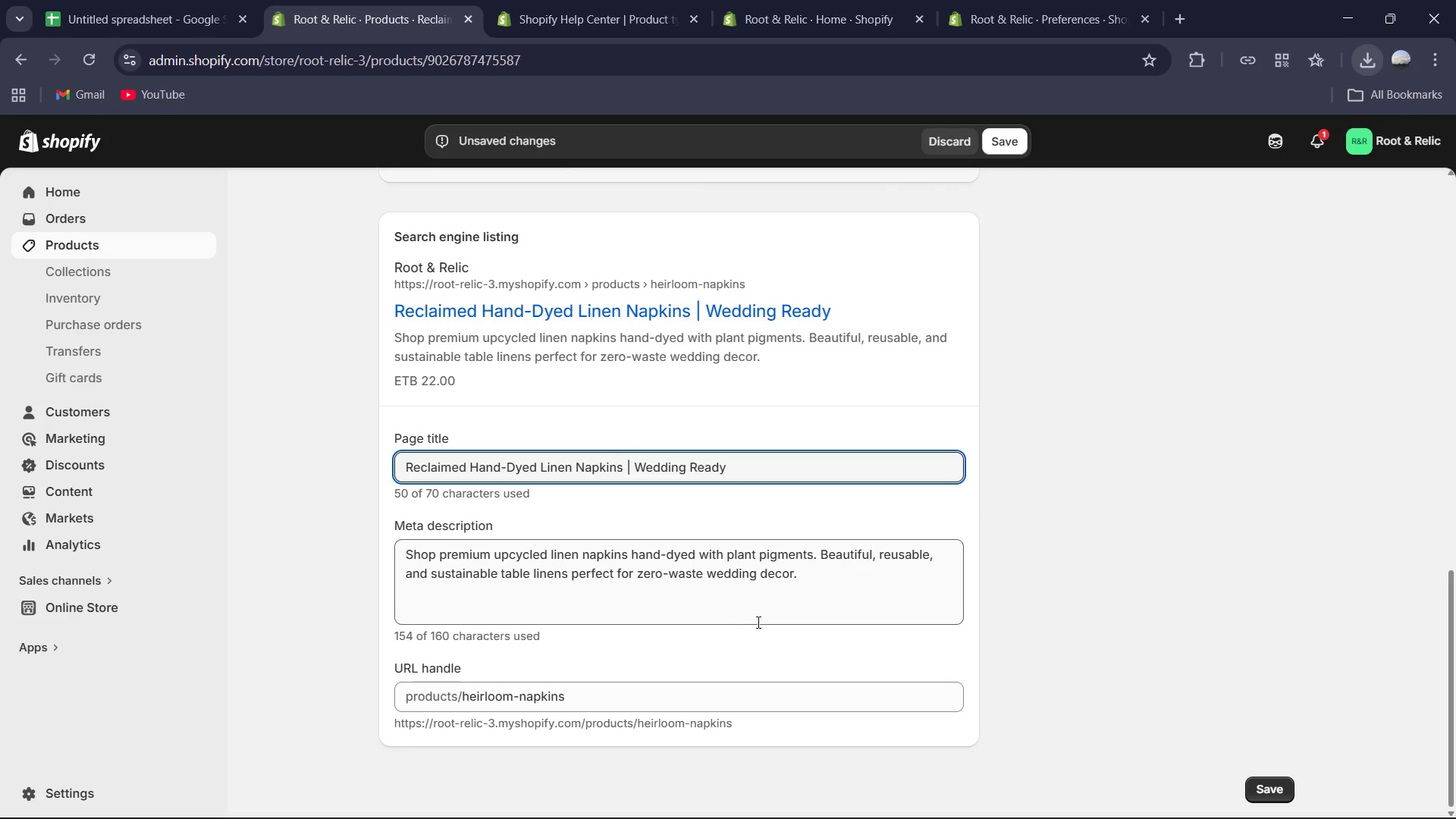 
left_click([762, 617])
 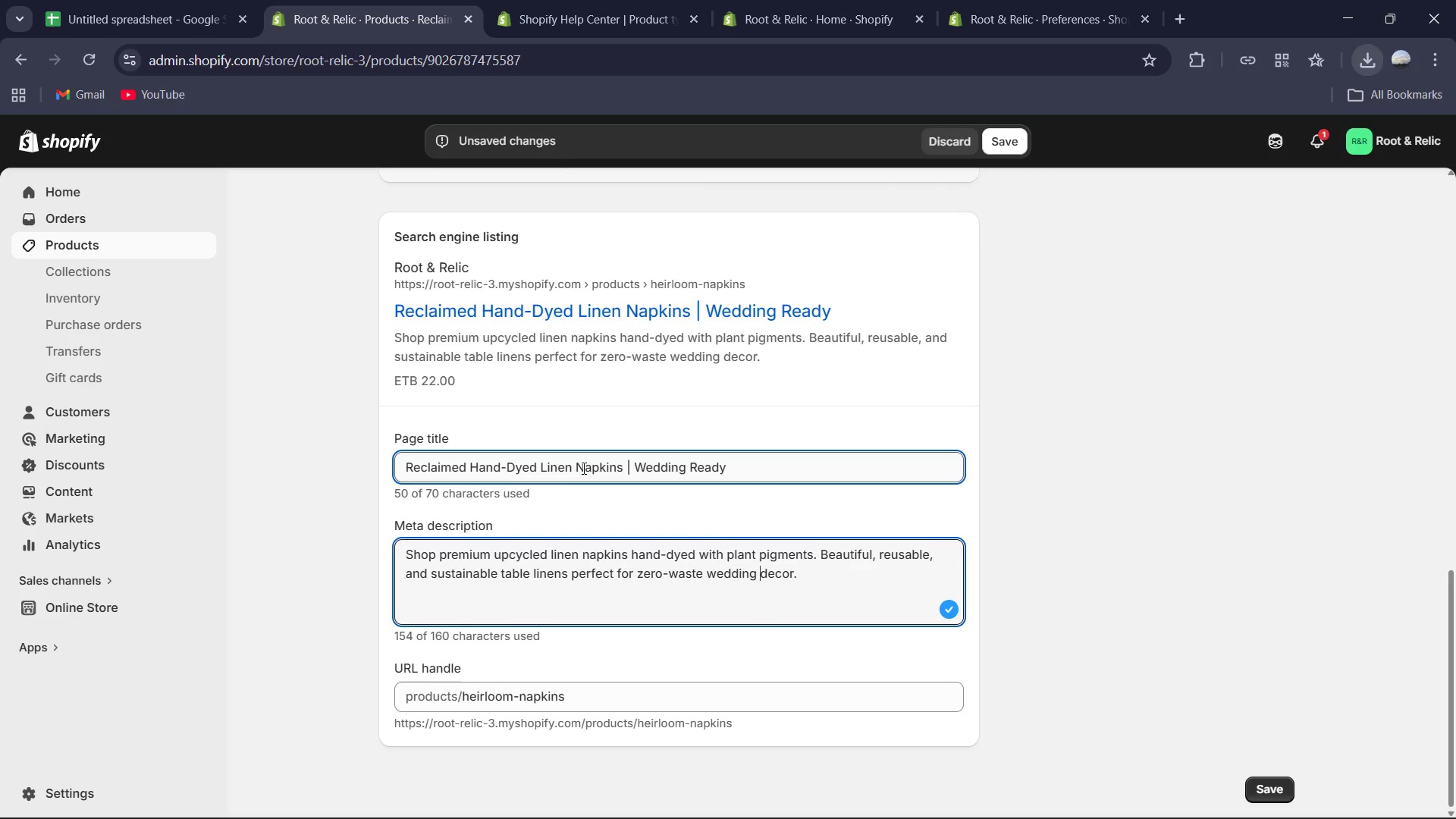 
scroll: coordinate [760, 557], scroll_direction: down, amount: 3.0
 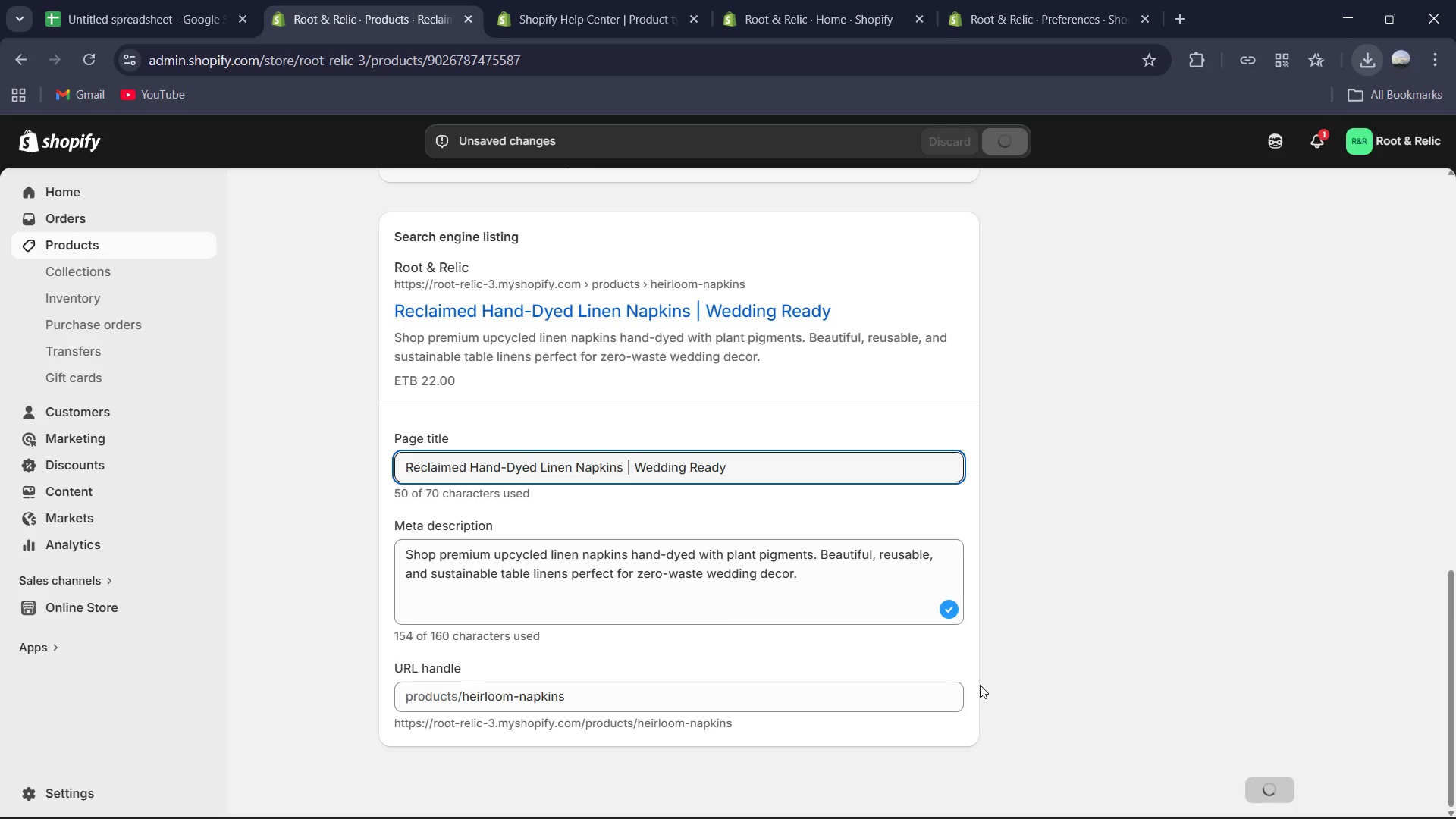 
wait(8.11)
 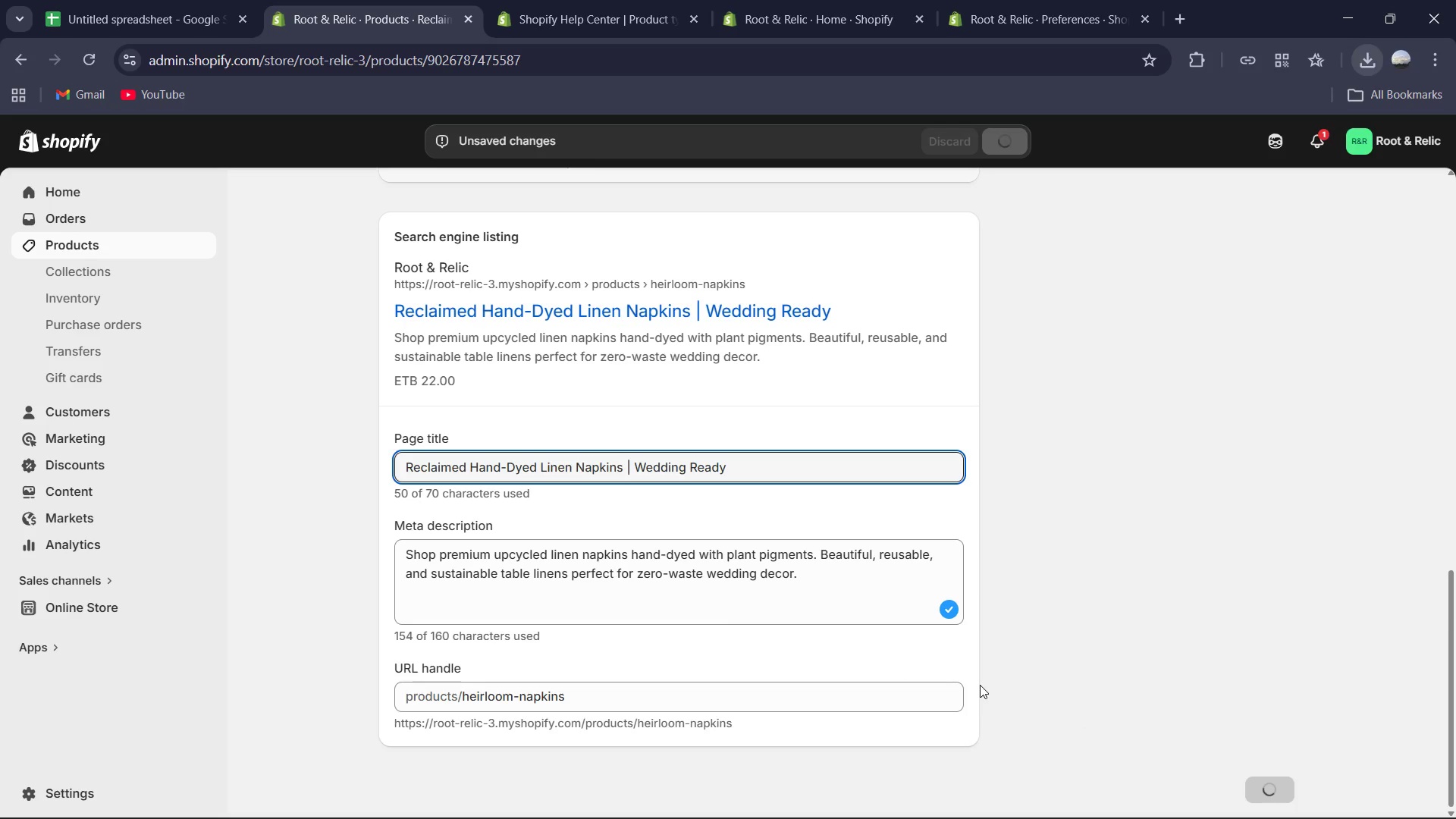 
scroll: coordinate [672, 497], scroll_direction: up, amount: 17.0
 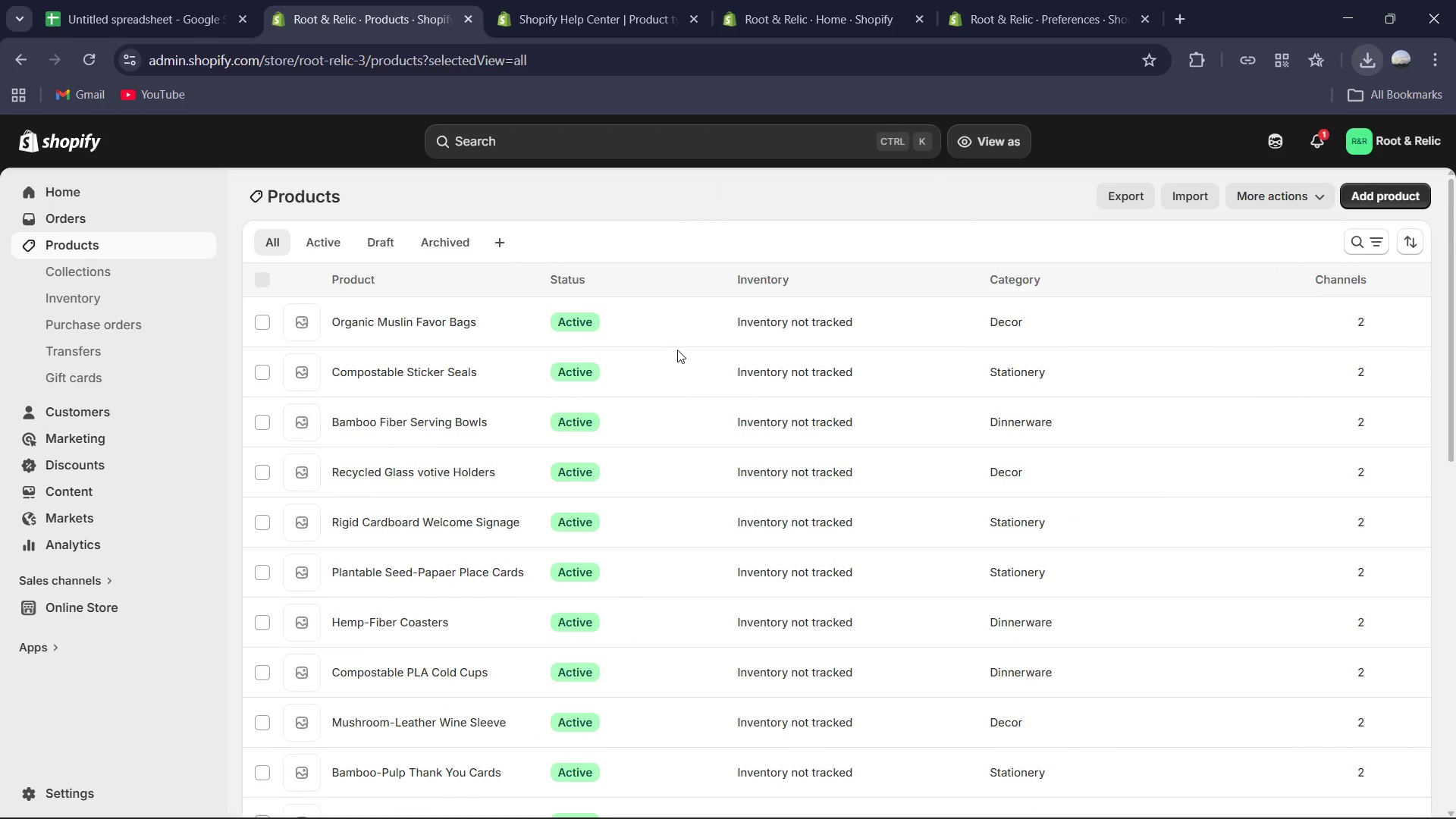 
scroll: coordinate [457, 512], scroll_direction: down, amount: 14.0
 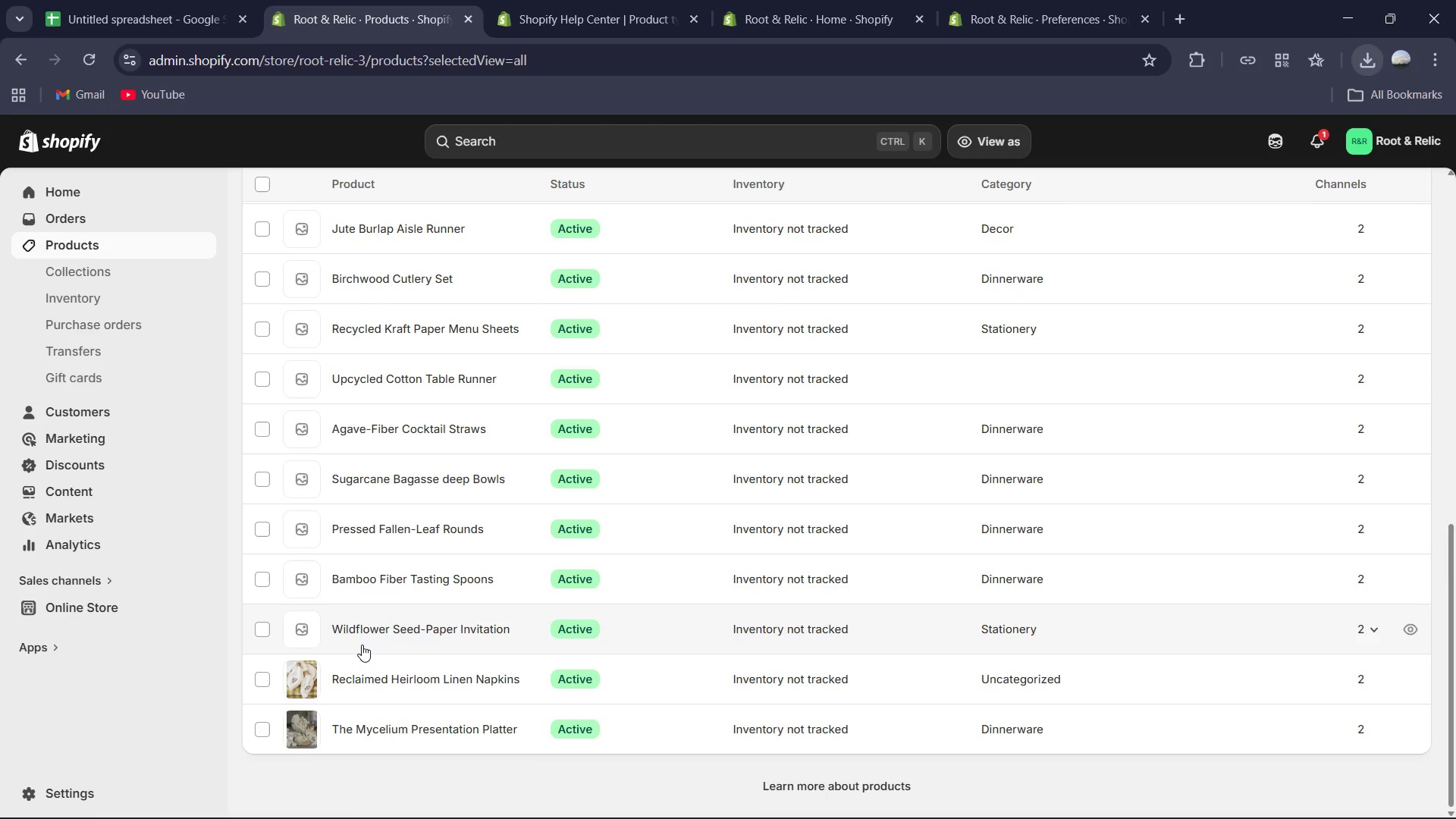 
left_click([372, 636])
 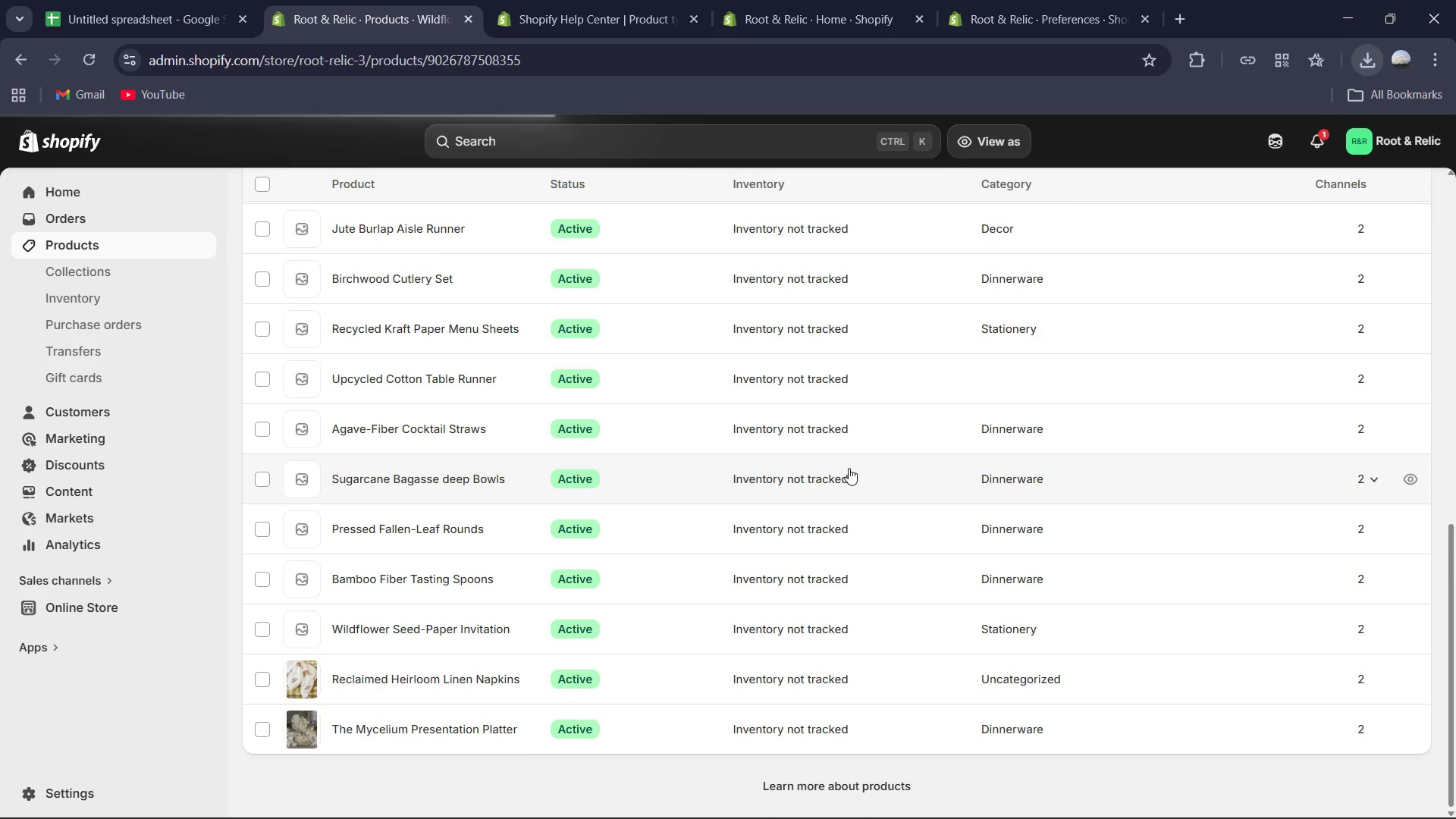 
scroll: coordinate [851, 473], scroll_direction: up, amount: 1.0
 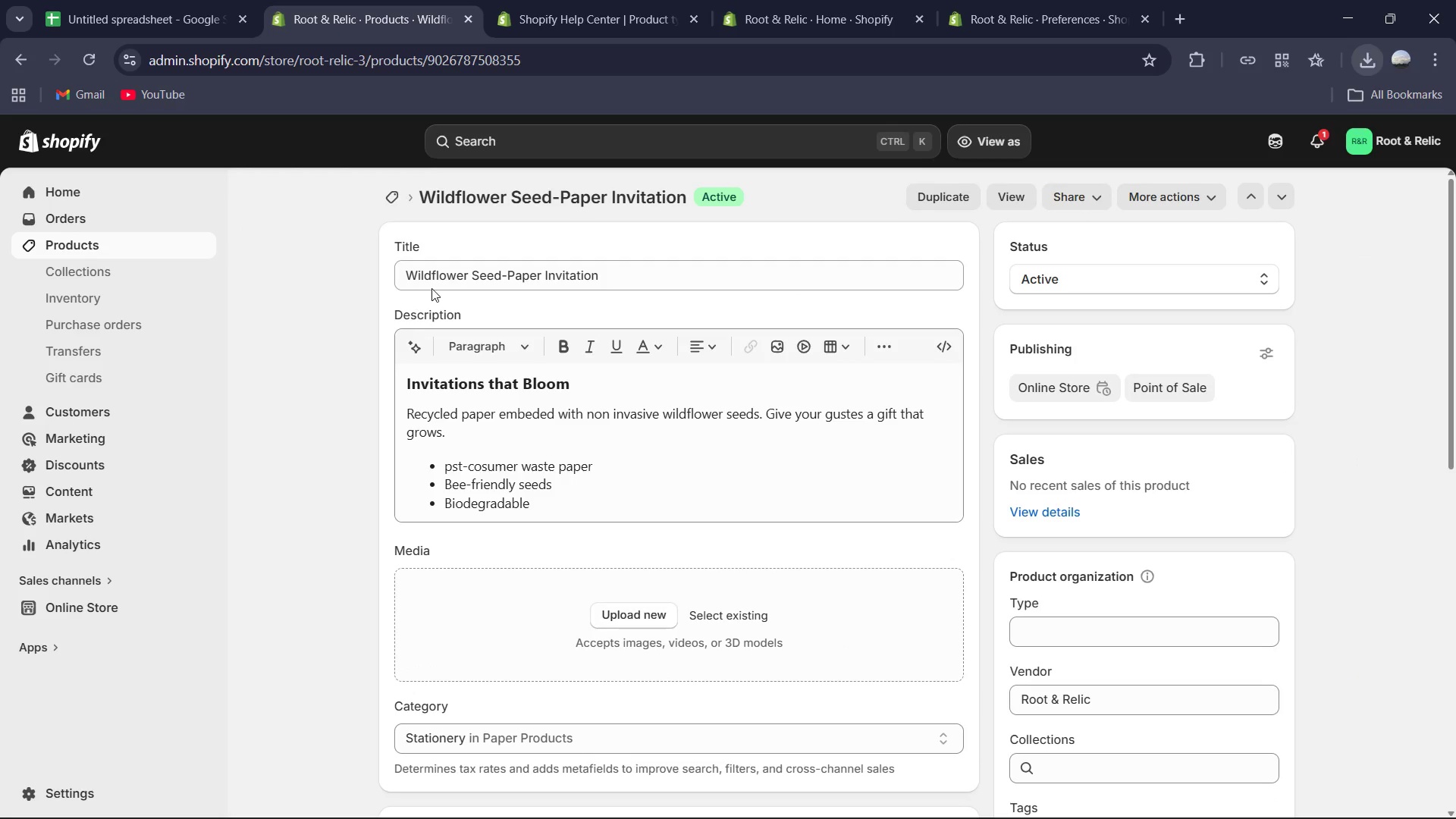 
mouse_move([600, 363])
 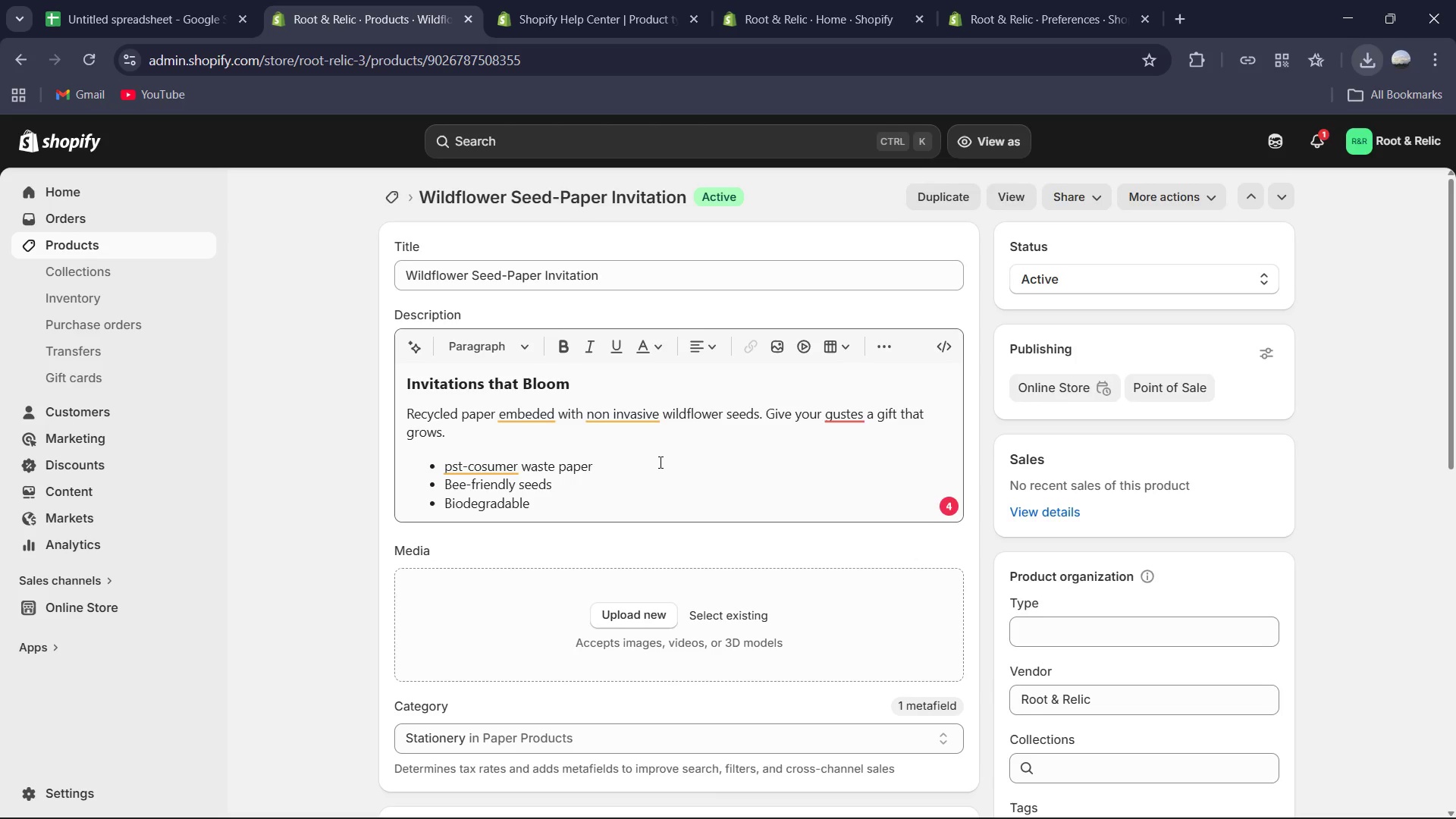 
scroll: coordinate [659, 462], scroll_direction: down, amount: 1.0
 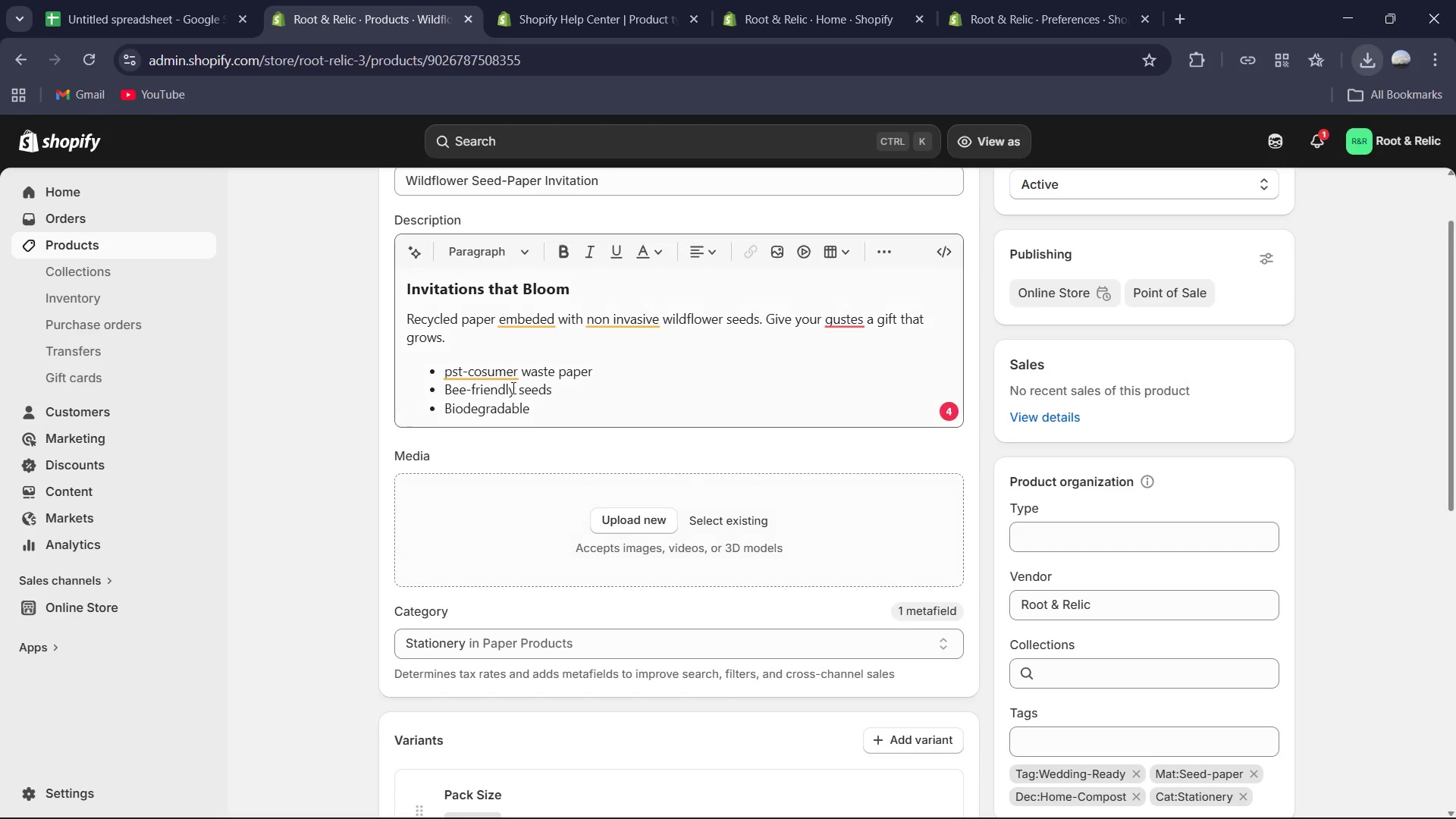 
left_click([458, 372])
 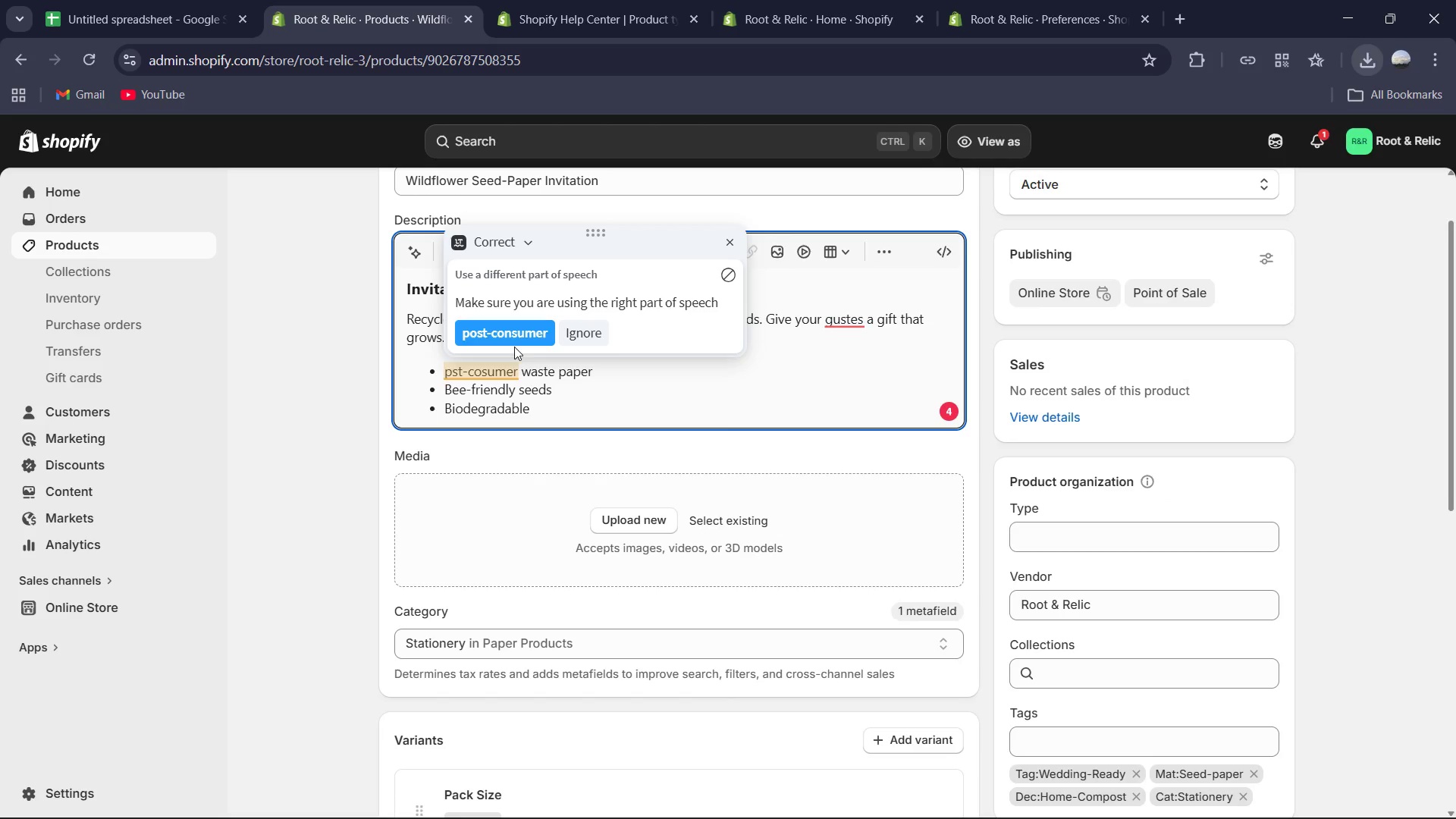 
left_click([514, 337])
 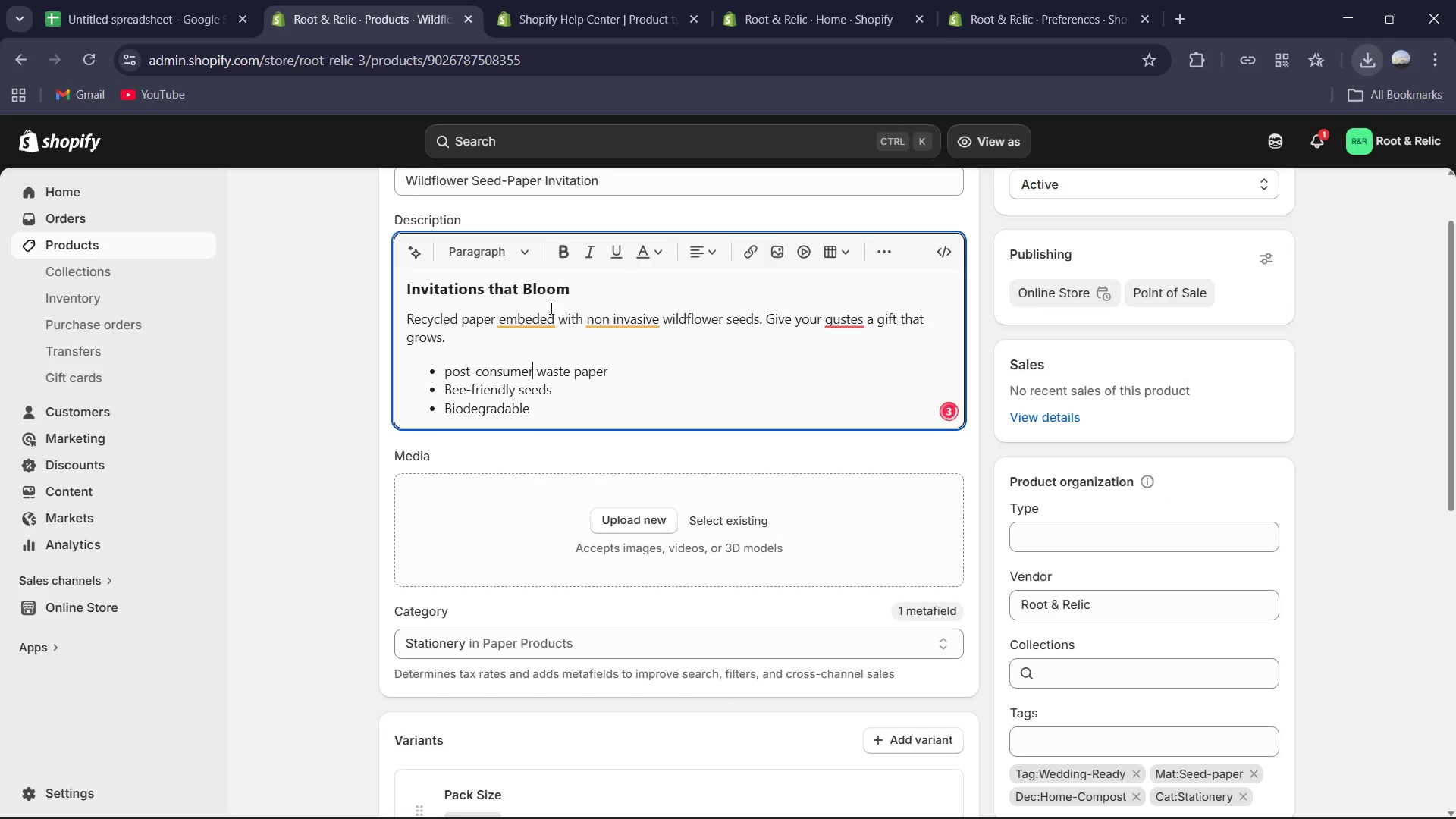 
left_click([543, 313])
 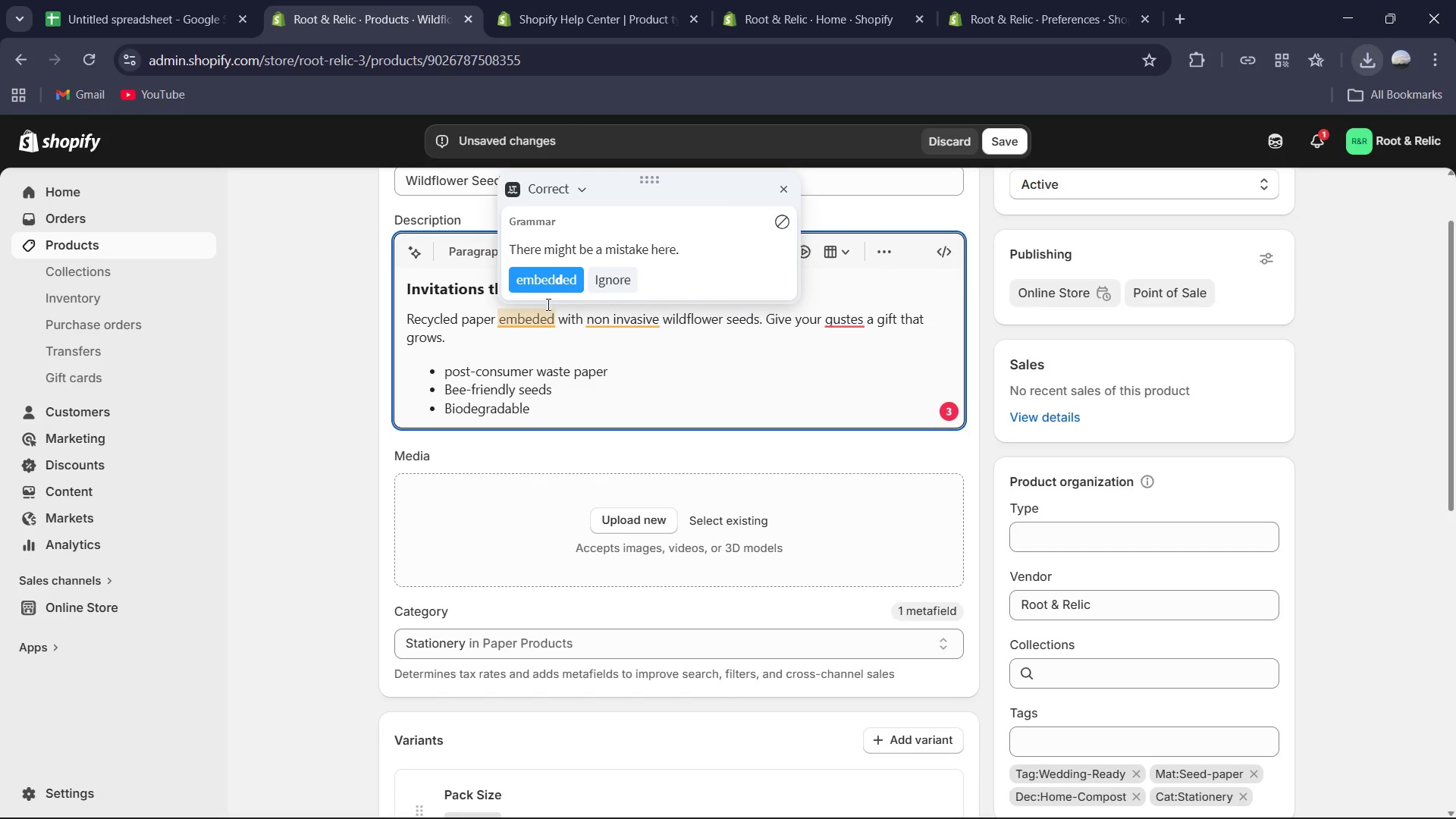 
left_click([544, 281])
 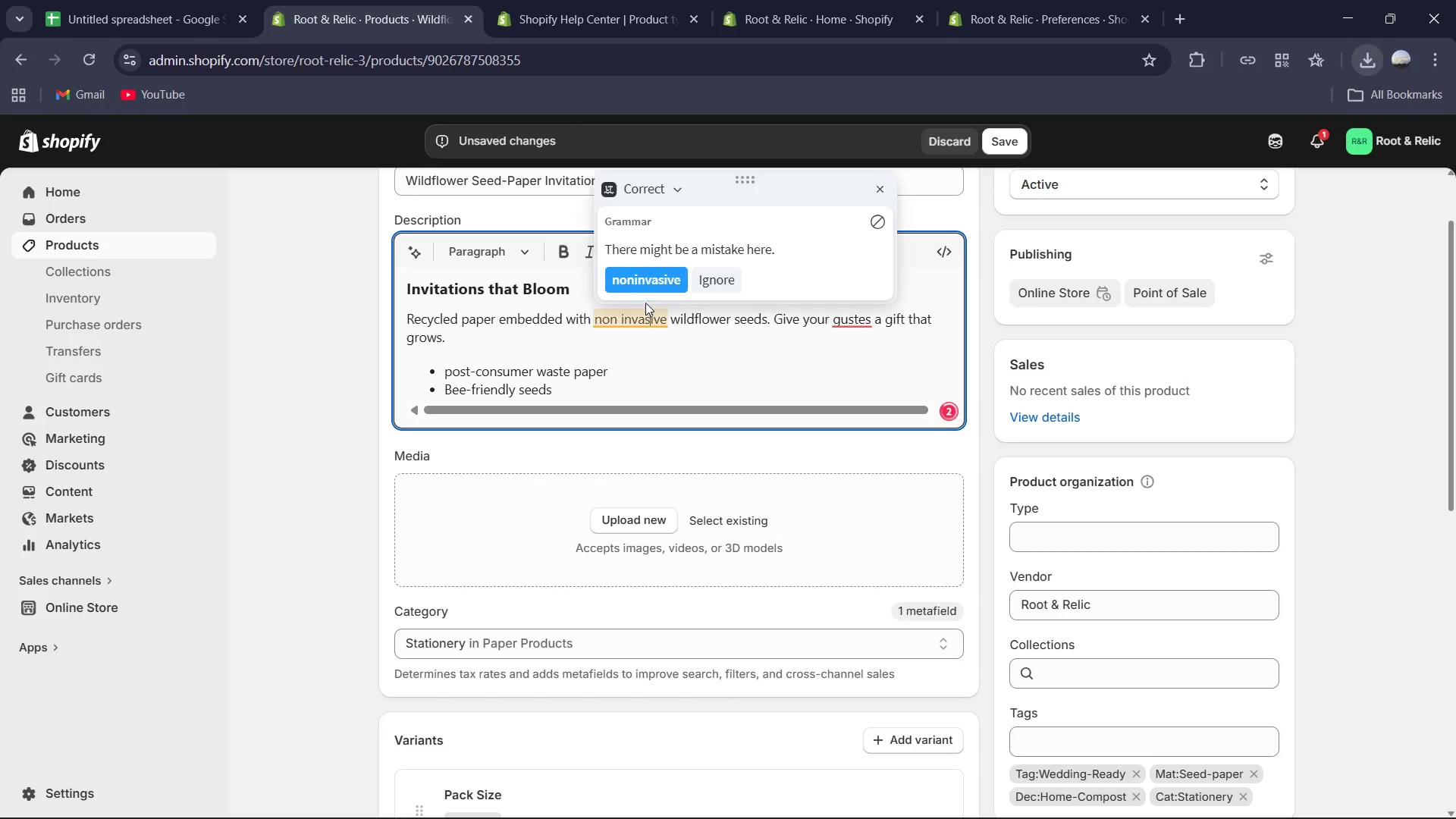 
left_click([651, 281])
 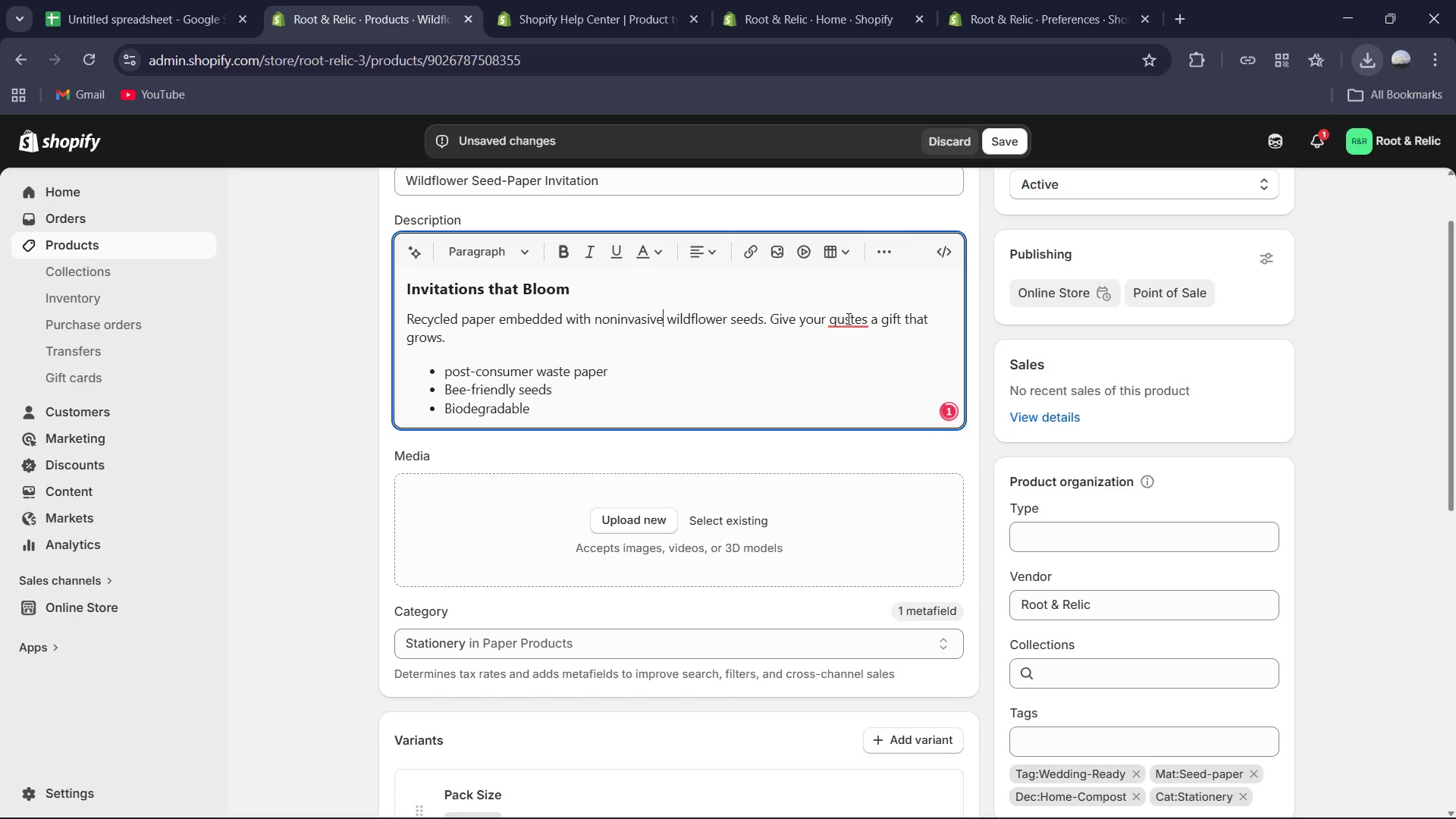 
left_click([847, 318])
 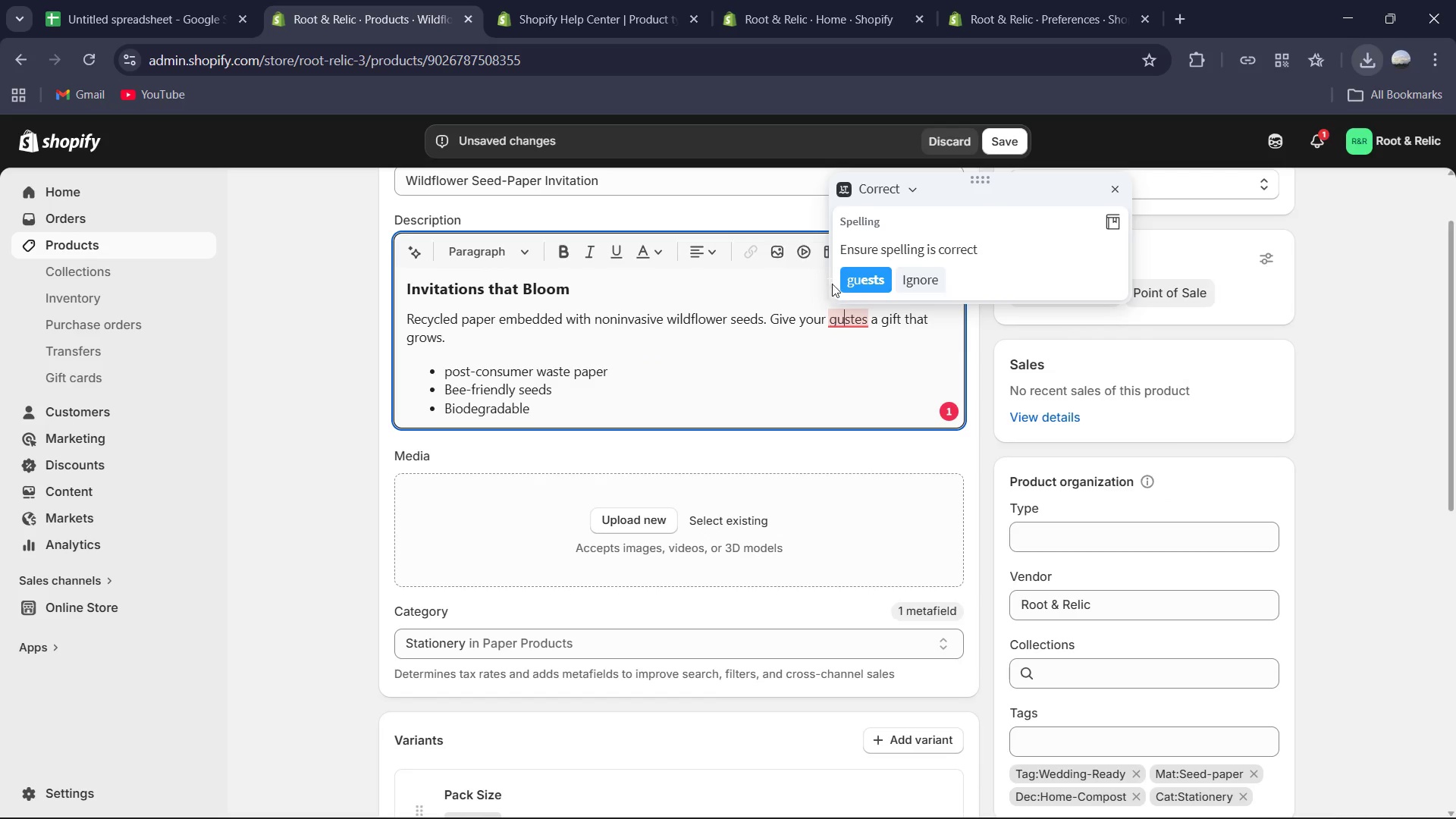 
left_click([853, 280])
 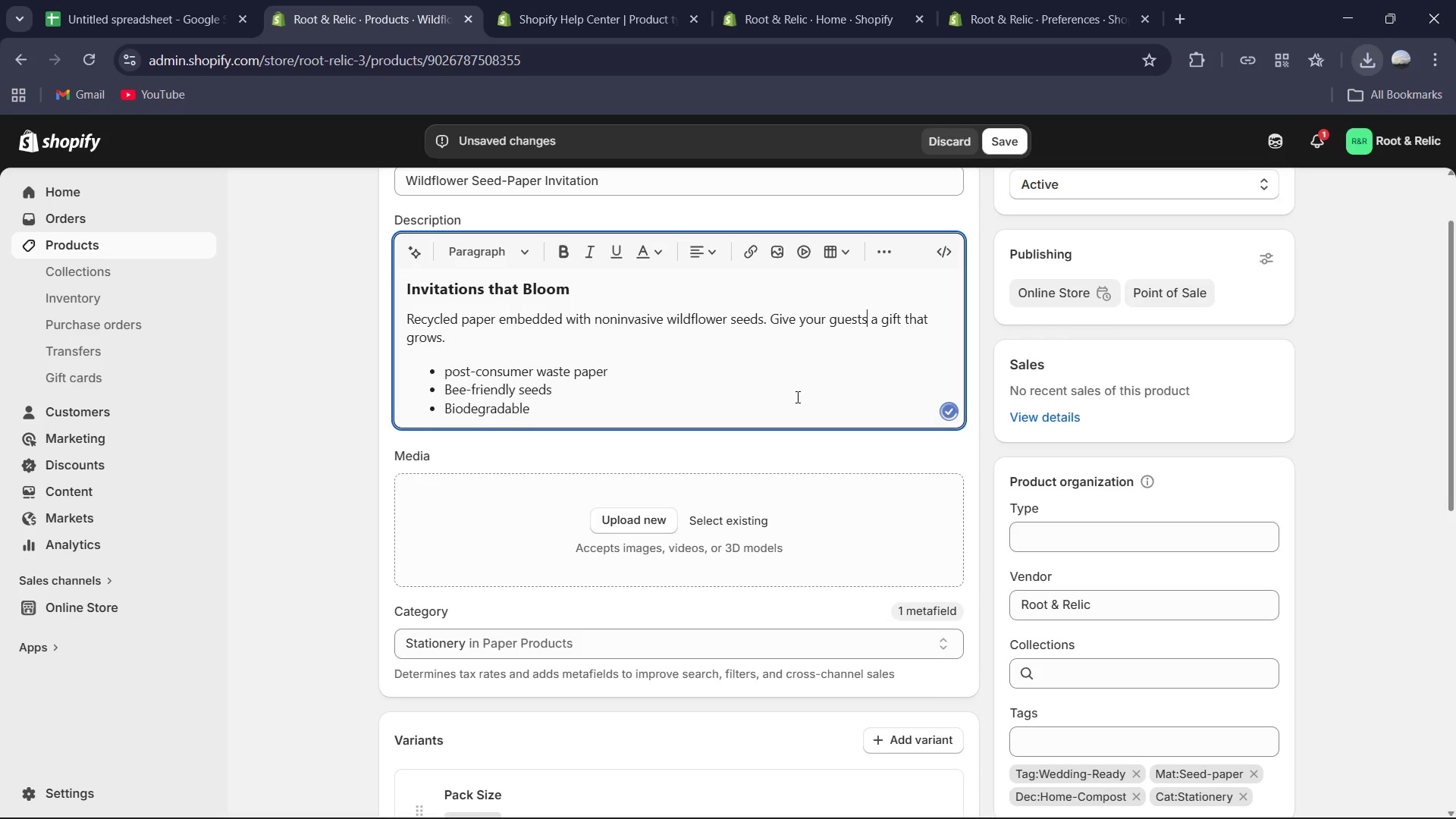 
scroll: coordinate [766, 404], scroll_direction: down, amount: 2.0
 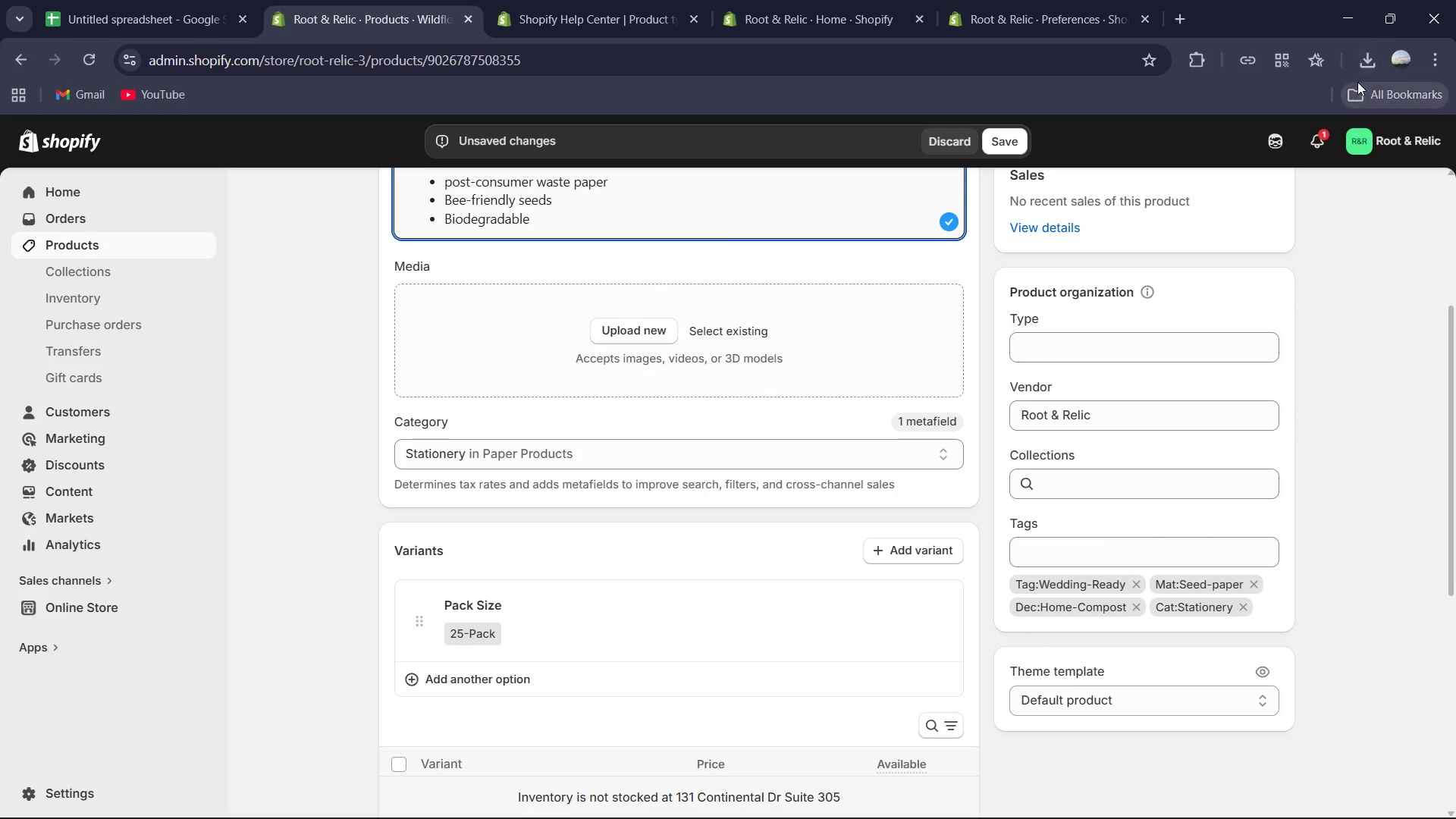 
left_click([1360, 58])
 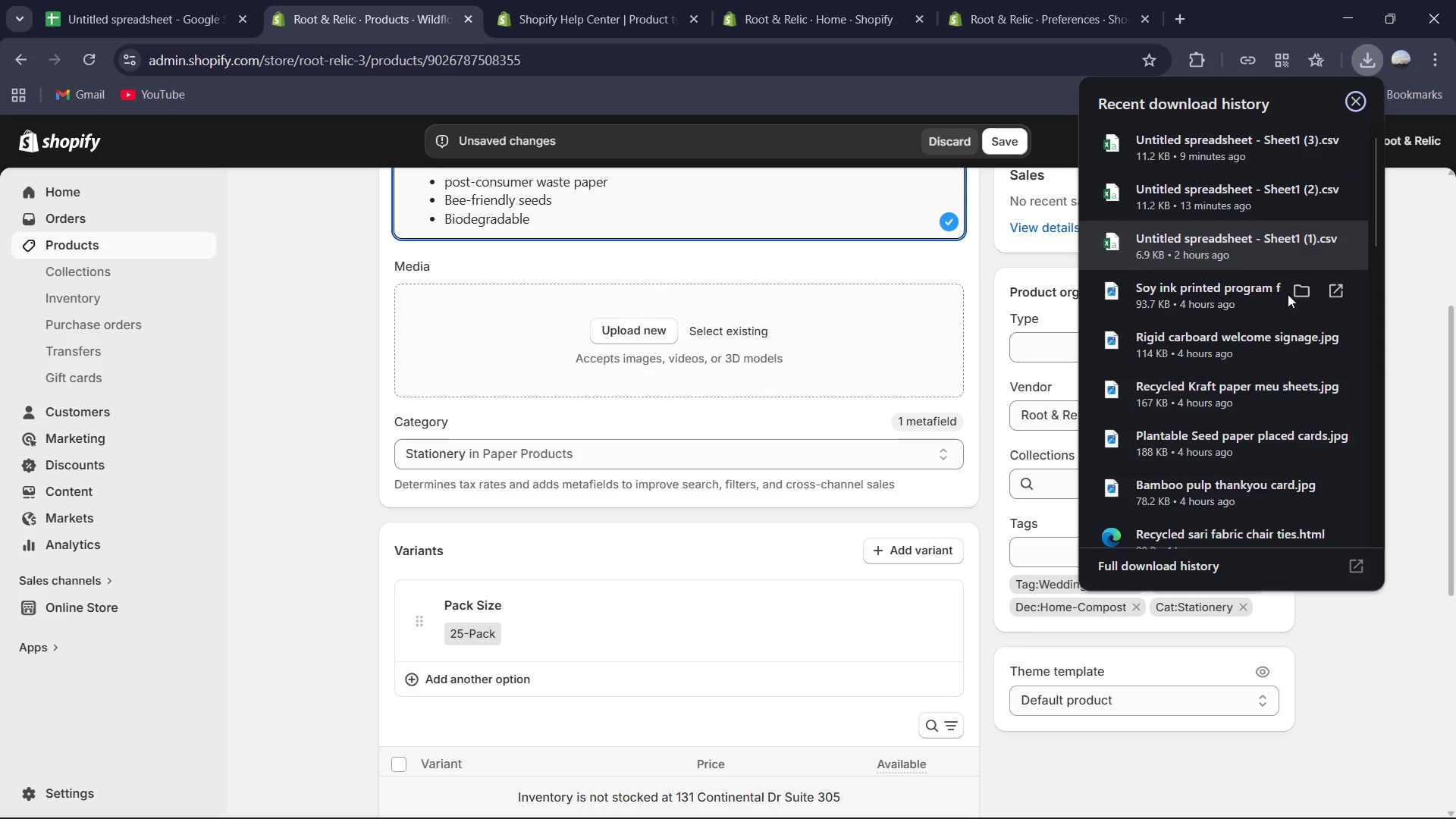 
scroll: coordinate [1256, 356], scroll_direction: down, amount: 14.0
 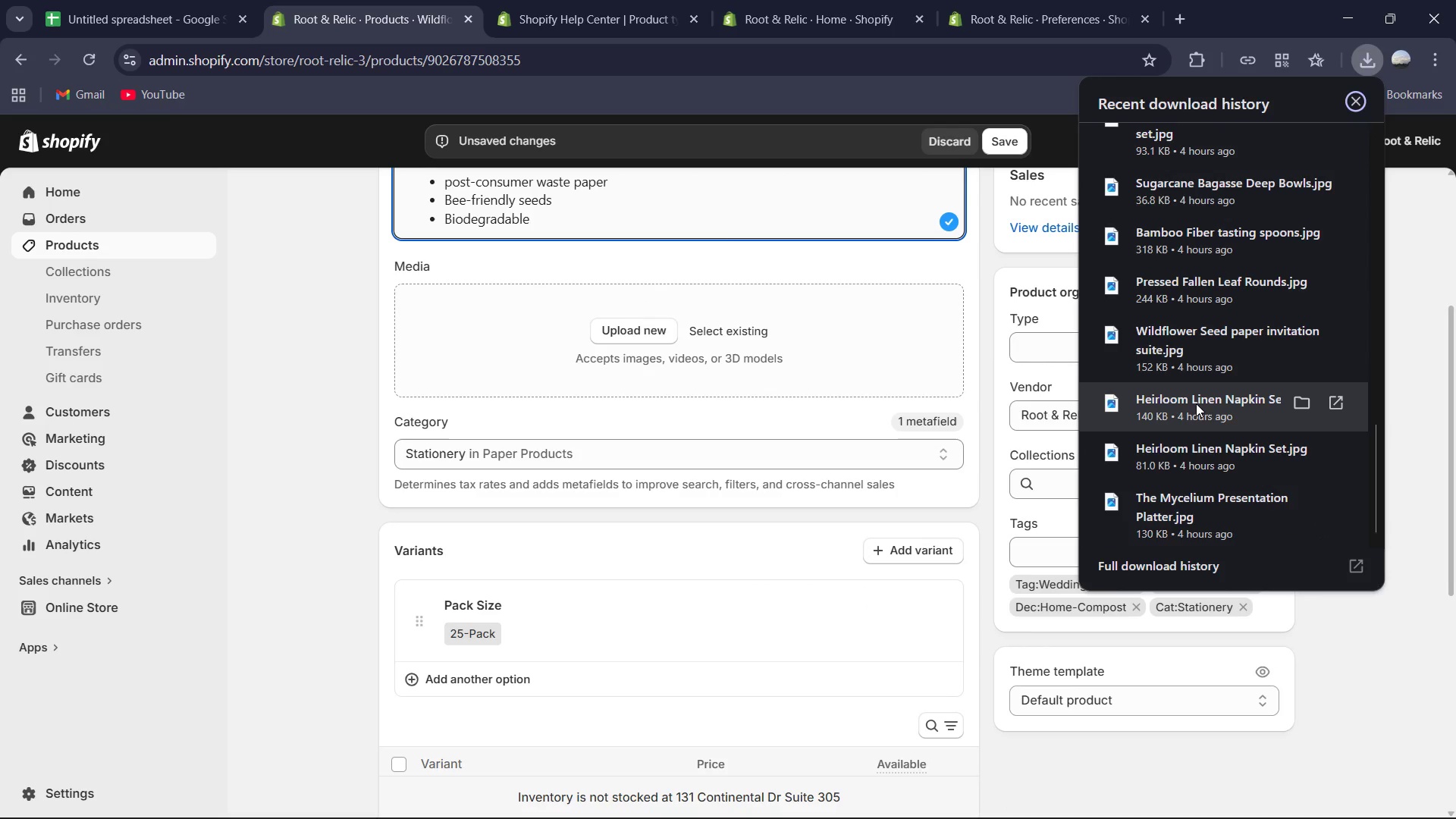 
left_click_drag(start_coordinate=[1196, 403], to_coordinate=[1184, 406])
 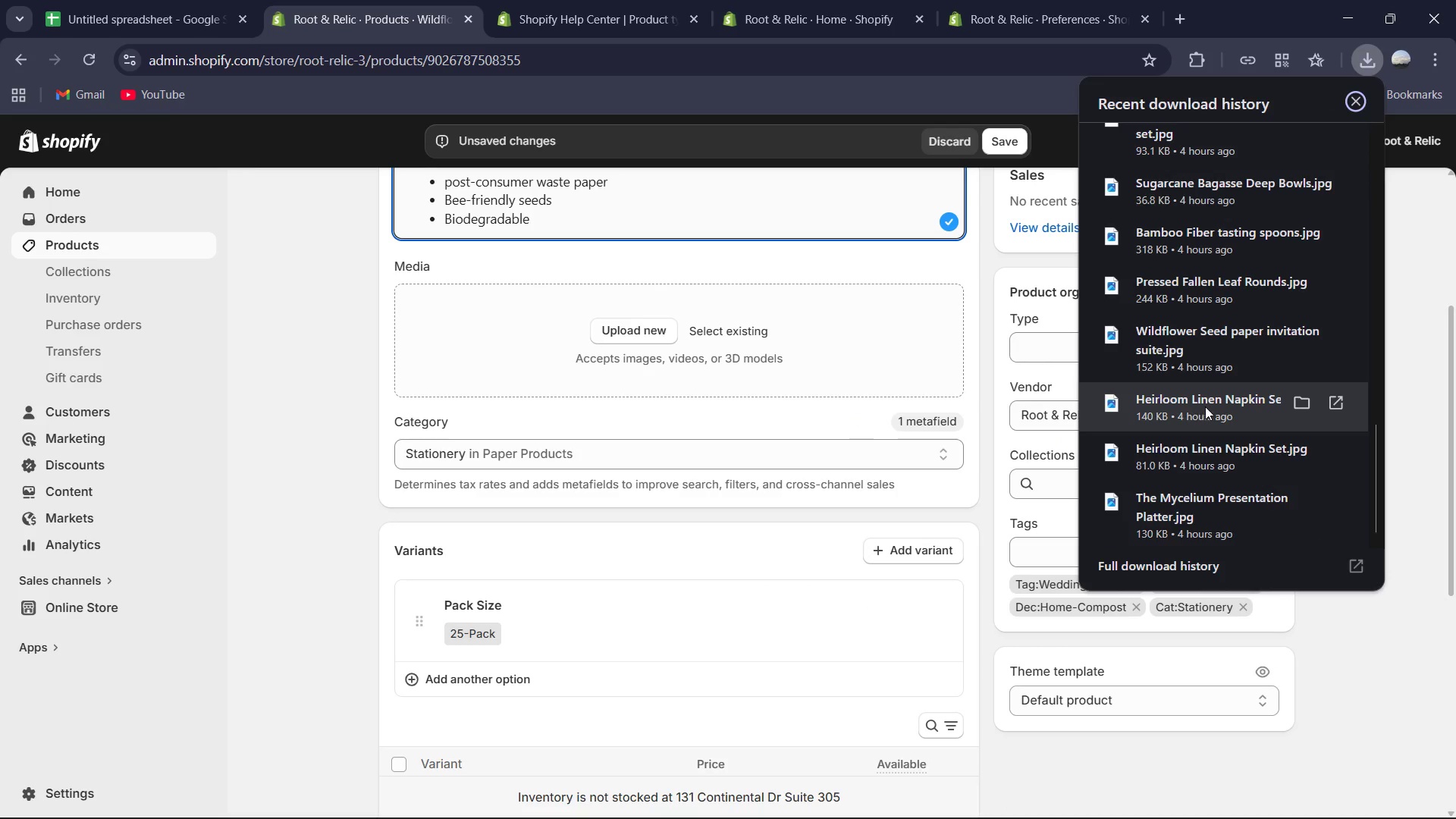 
scroll: coordinate [1205, 406], scroll_direction: down, amount: 1.0
 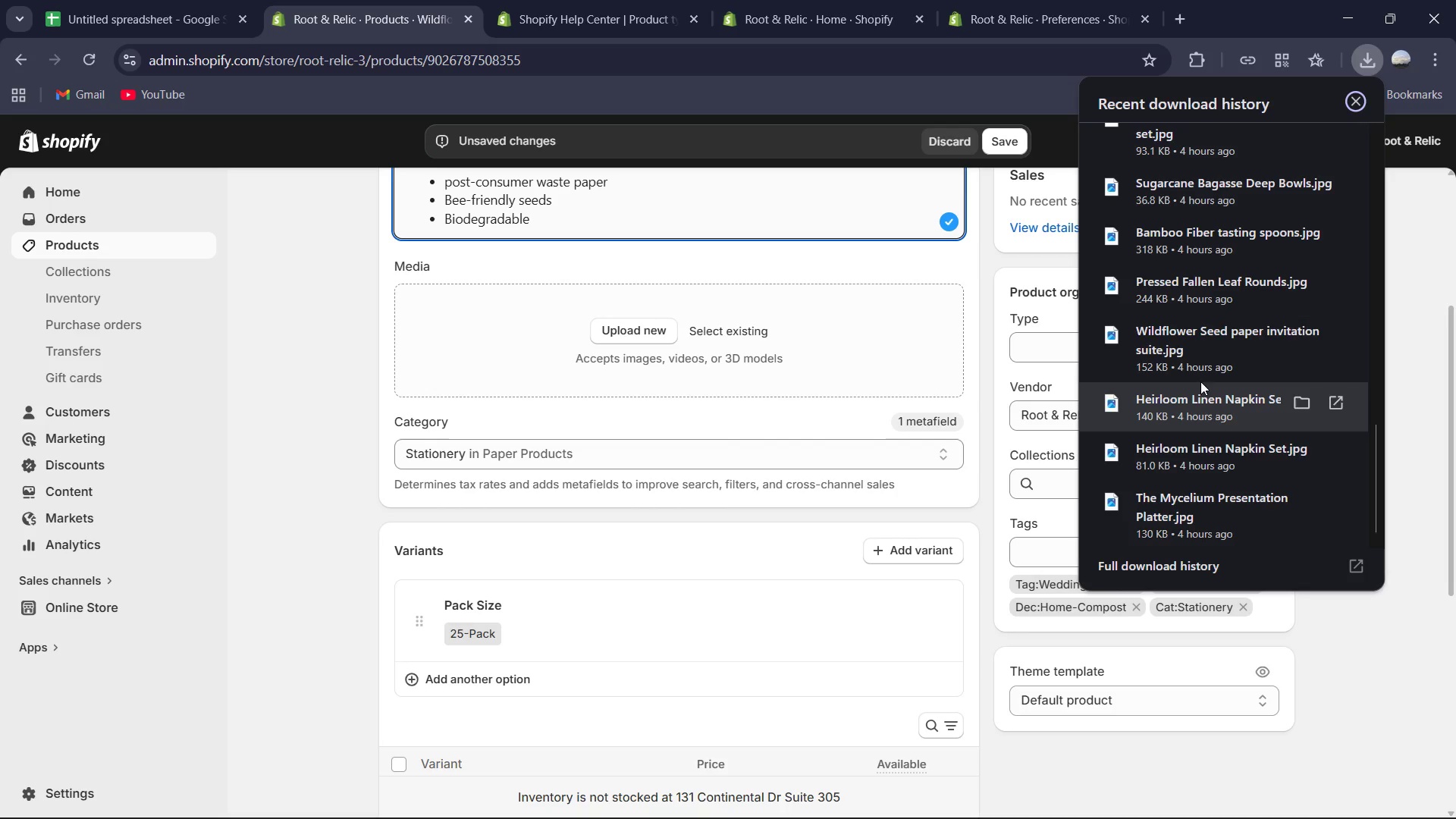 
left_click_drag(start_coordinate=[1181, 328], to_coordinate=[531, 334])
 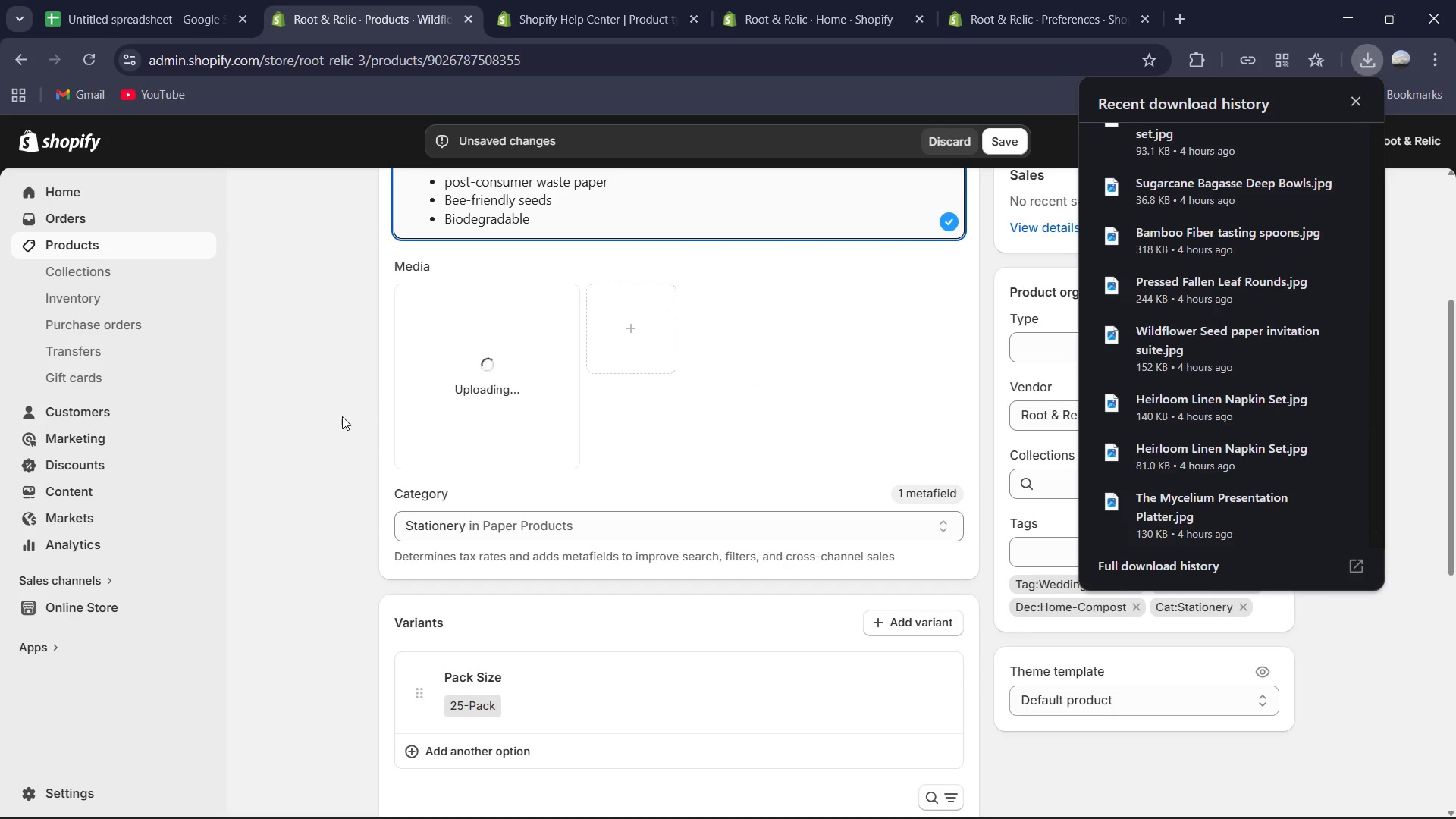 
left_click([295, 406])
 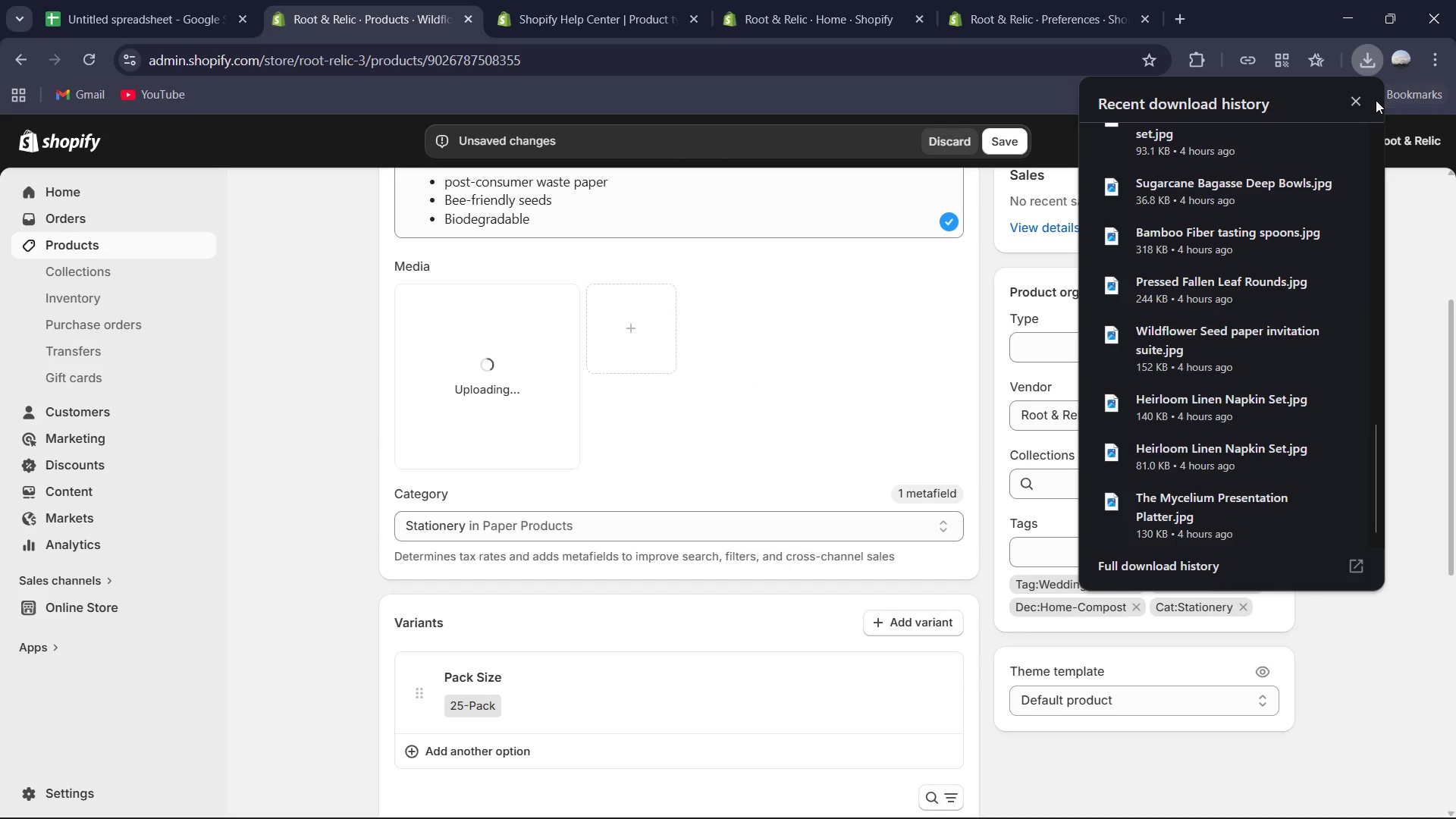 
left_click([1357, 101])
 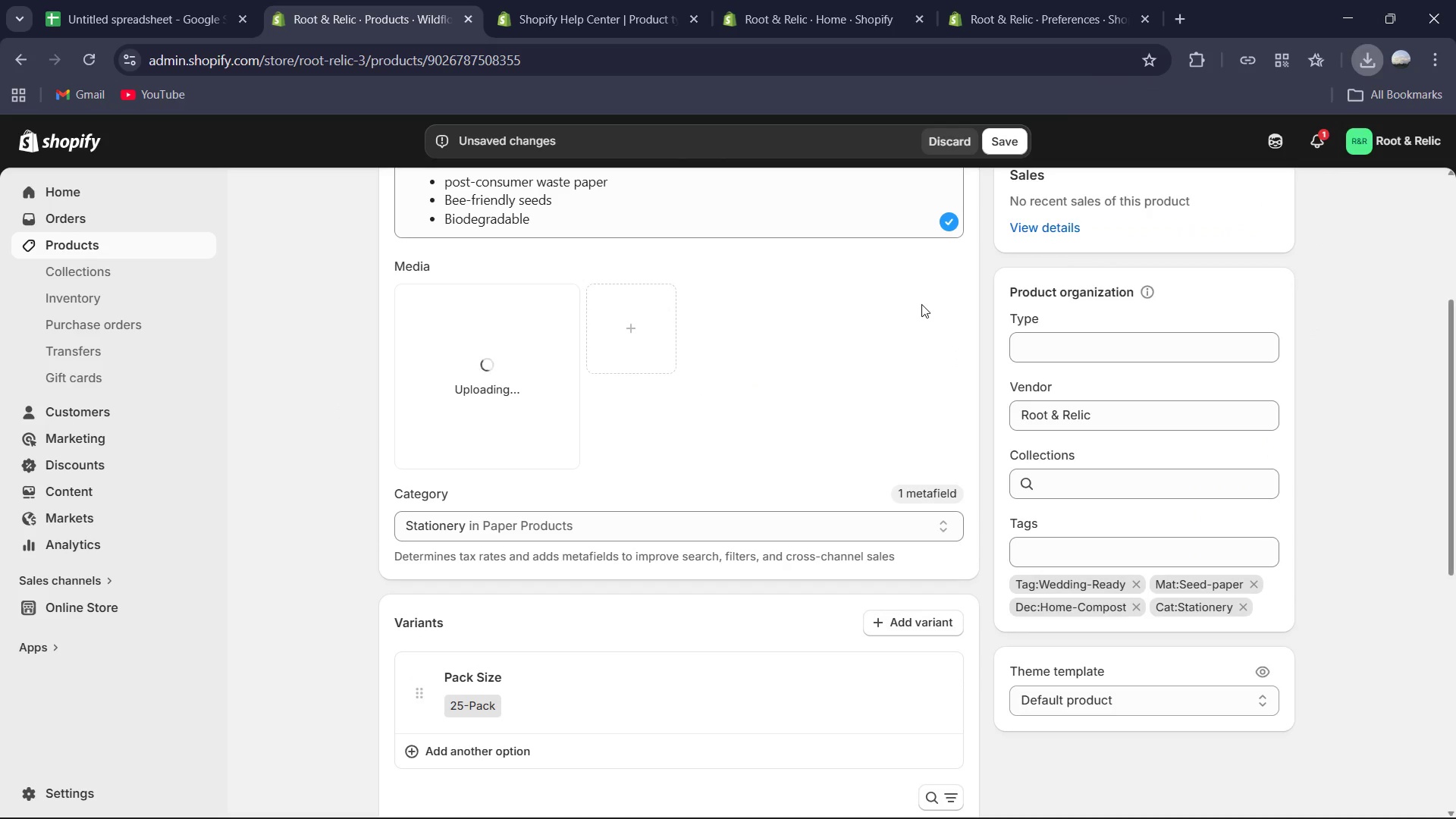 
scroll: coordinate [921, 304], scroll_direction: up, amount: 2.0
 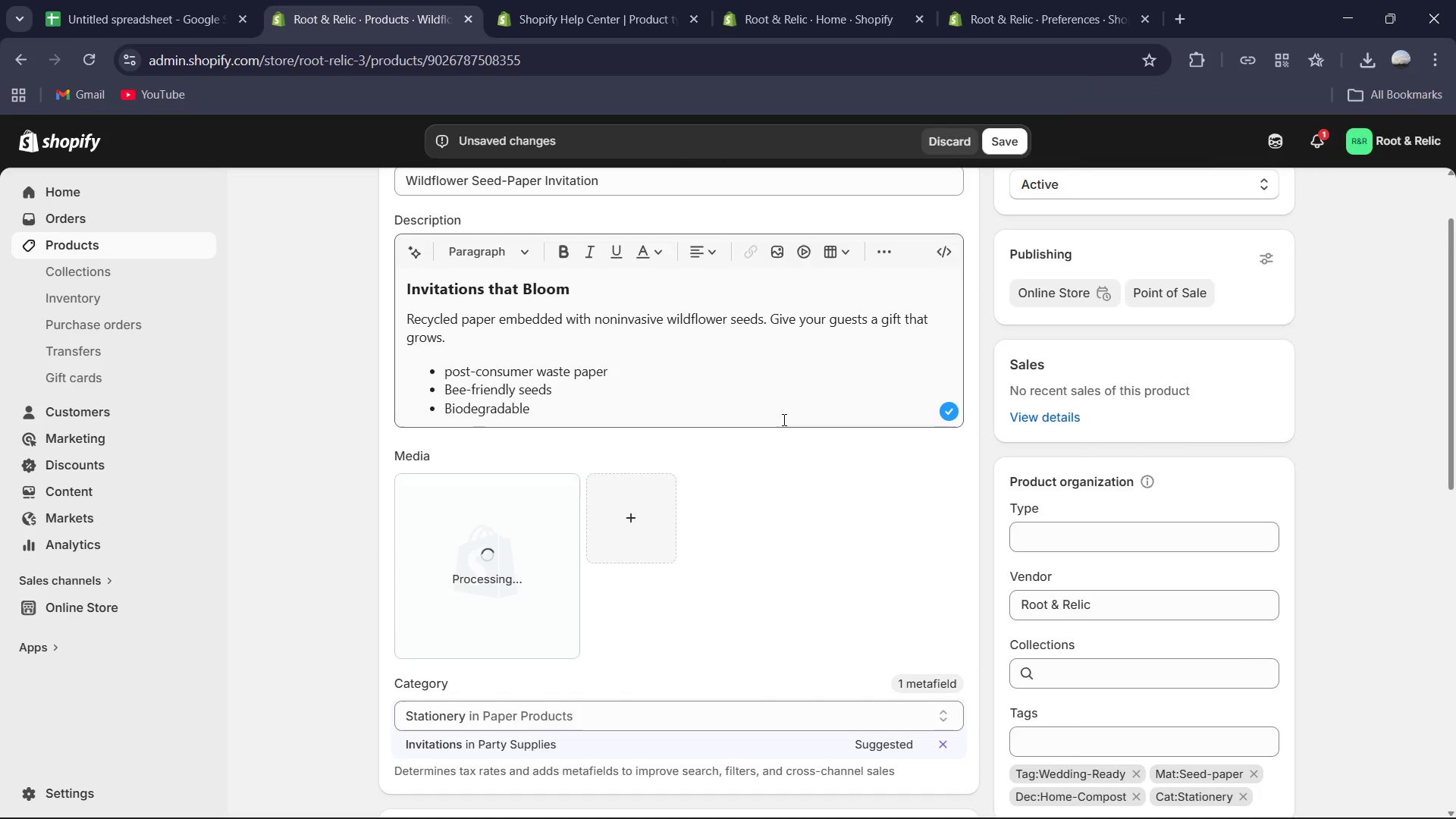 
scroll: coordinate [680, 494], scroll_direction: down, amount: 1.0
 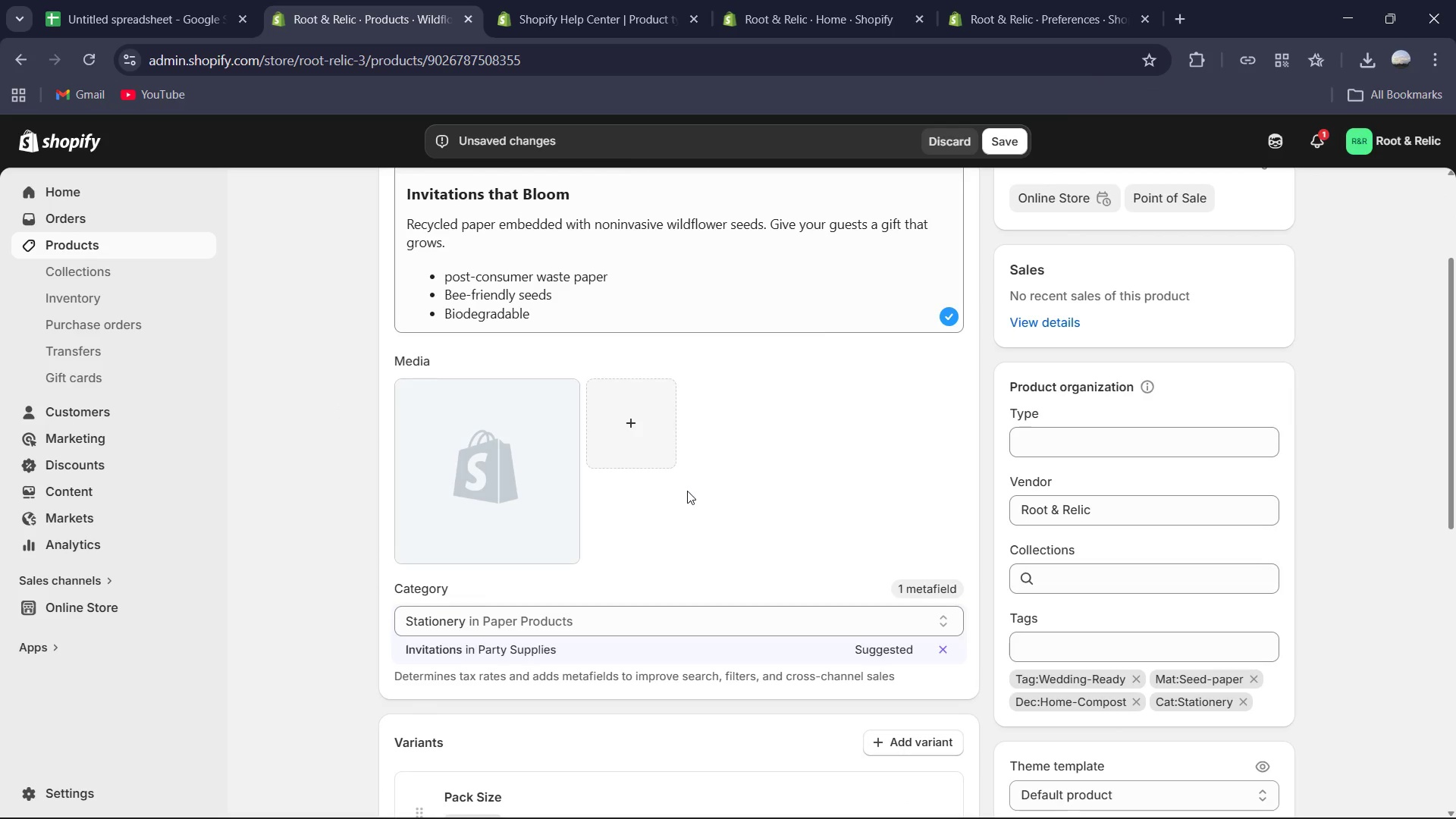 
left_click([509, 483])
 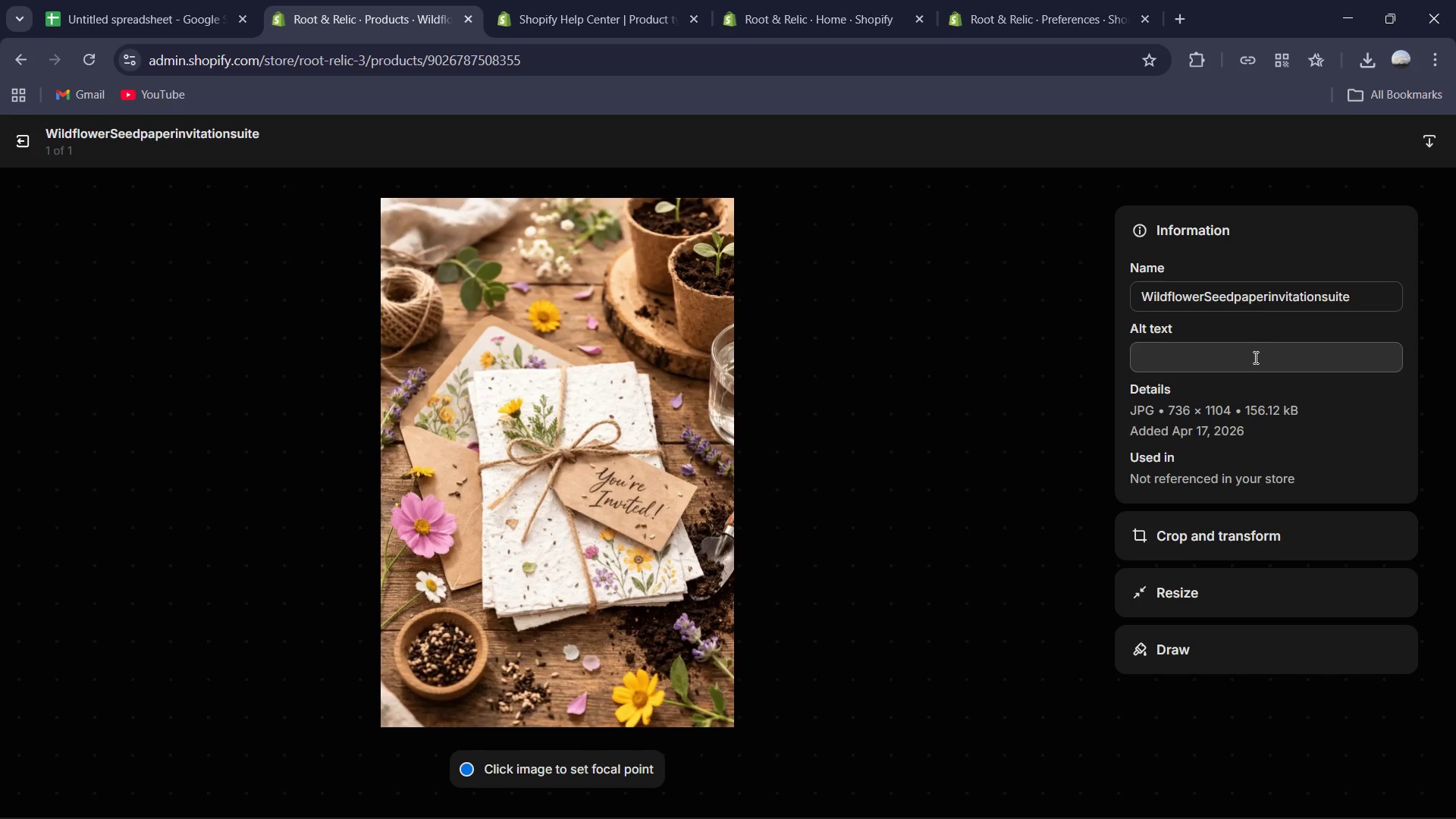 
wait(6.02)
 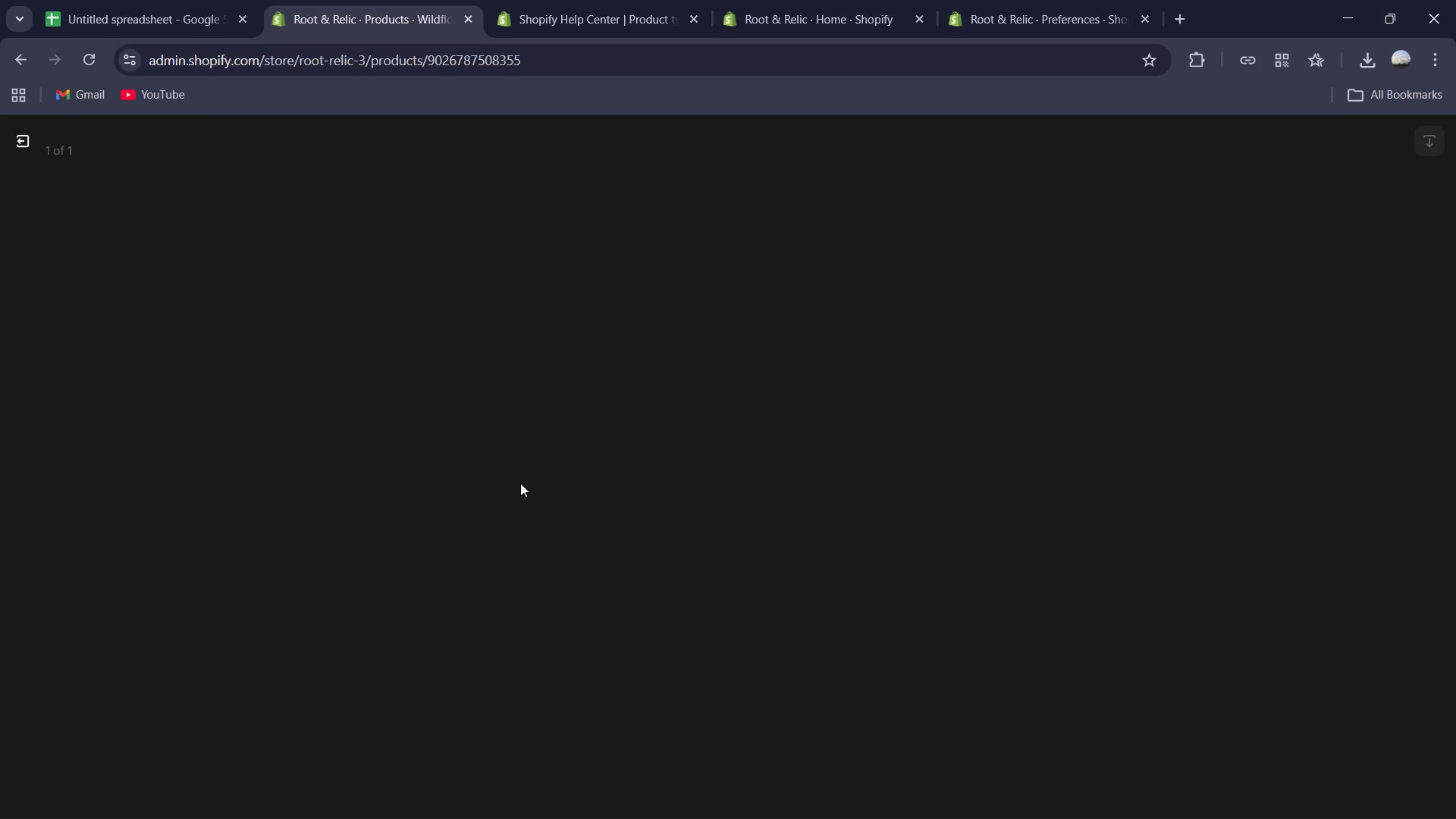 
left_click([1254, 357])
 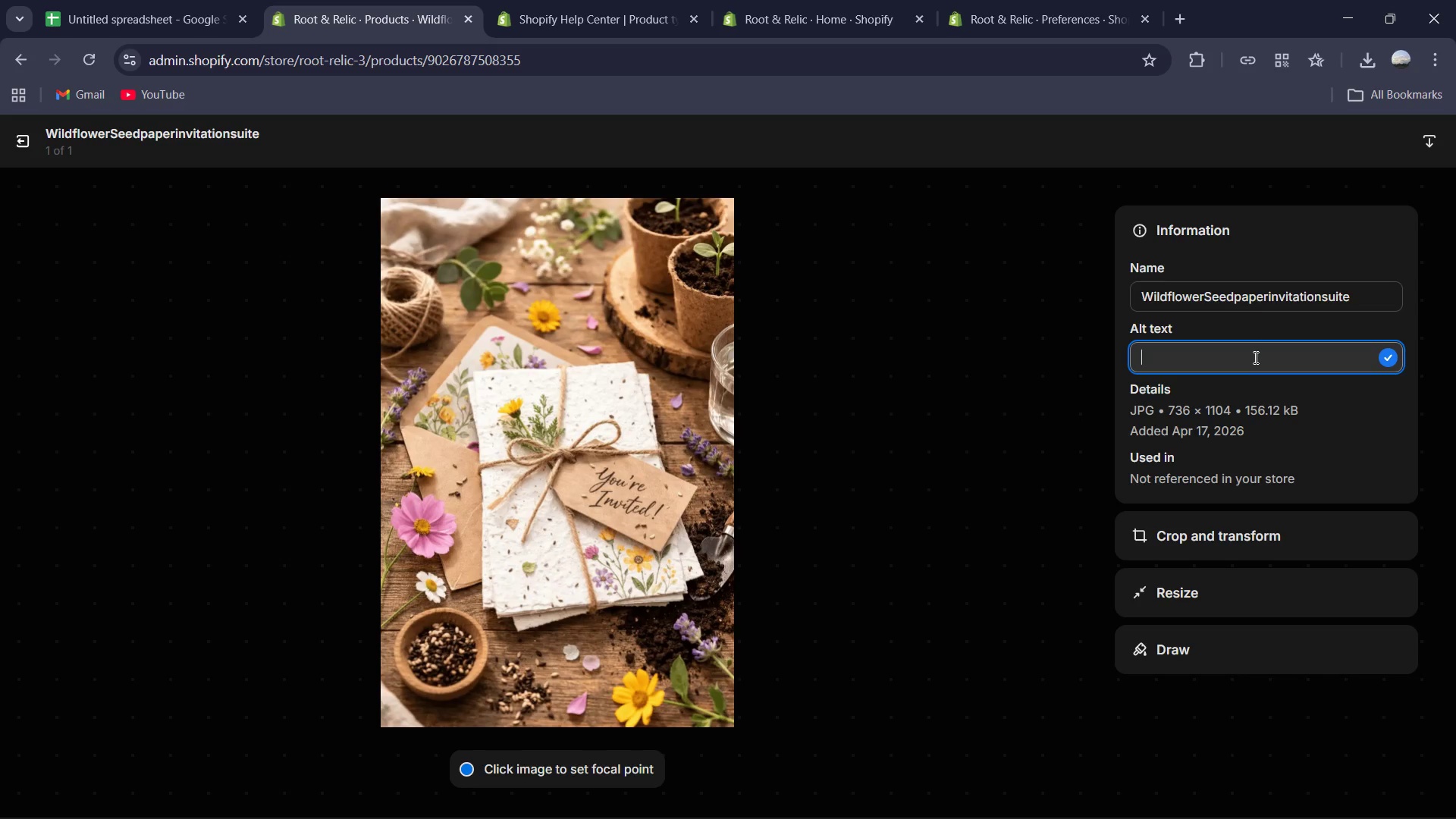 
type(Tectured w)
key(Backspace)
type(wildflower seed-paper ini)
key(Backspace)
type(vitation suite showing embeded seeds and recycled kraft envelope.)
 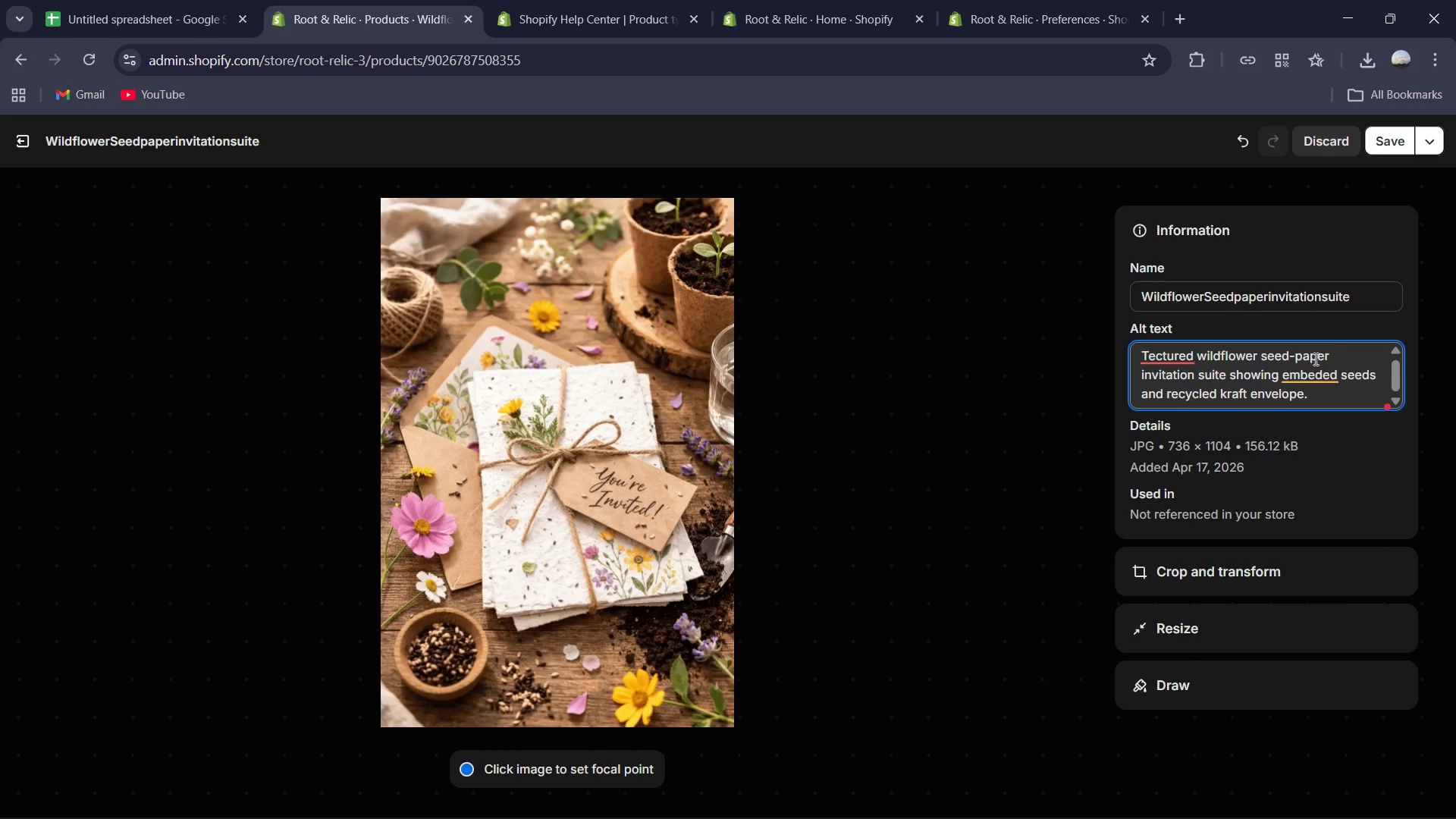 
left_click_drag(start_coordinate=[1314, 362], to_coordinate=[1313, 366])
 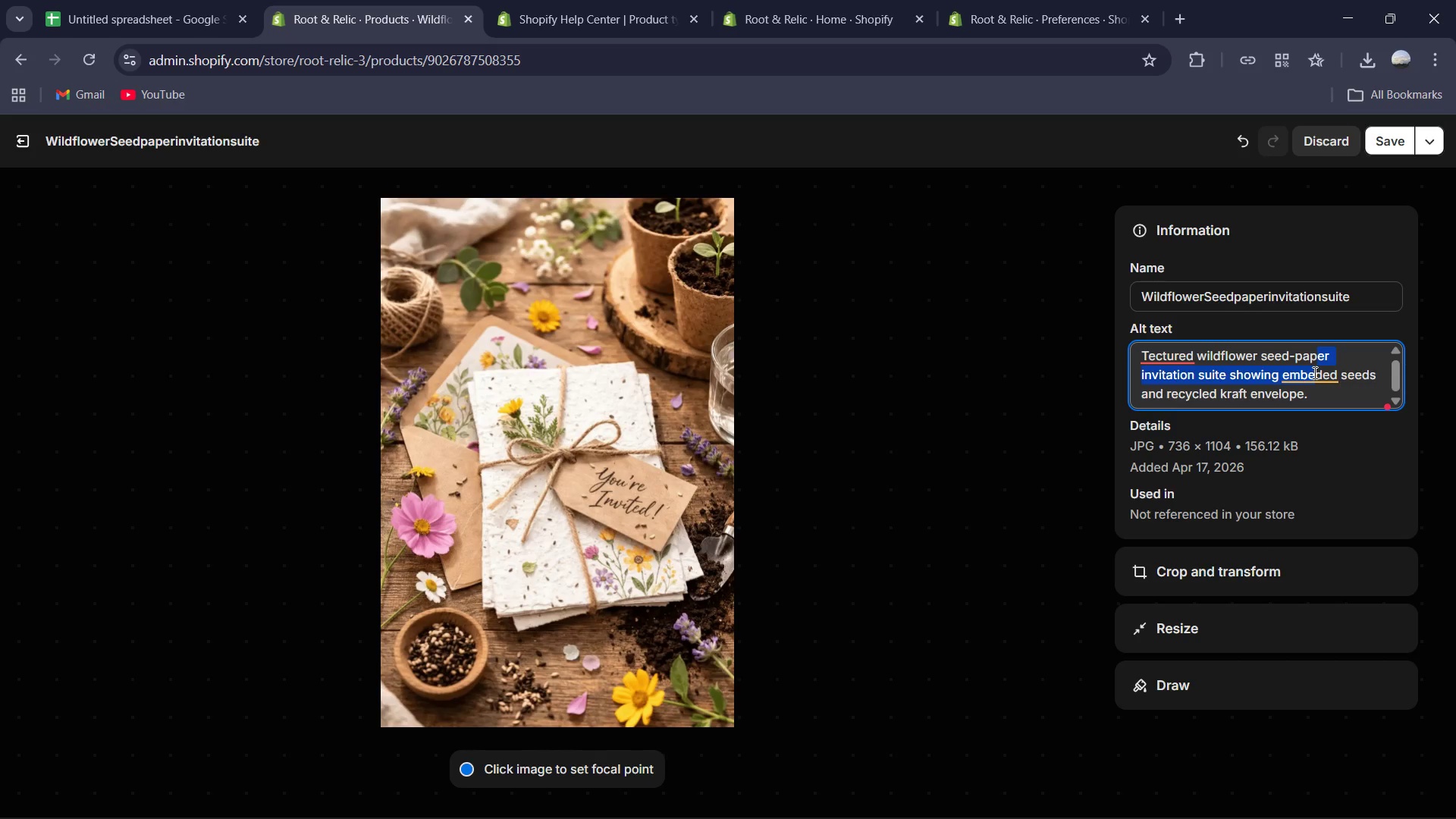 
double_click([1313, 372])
 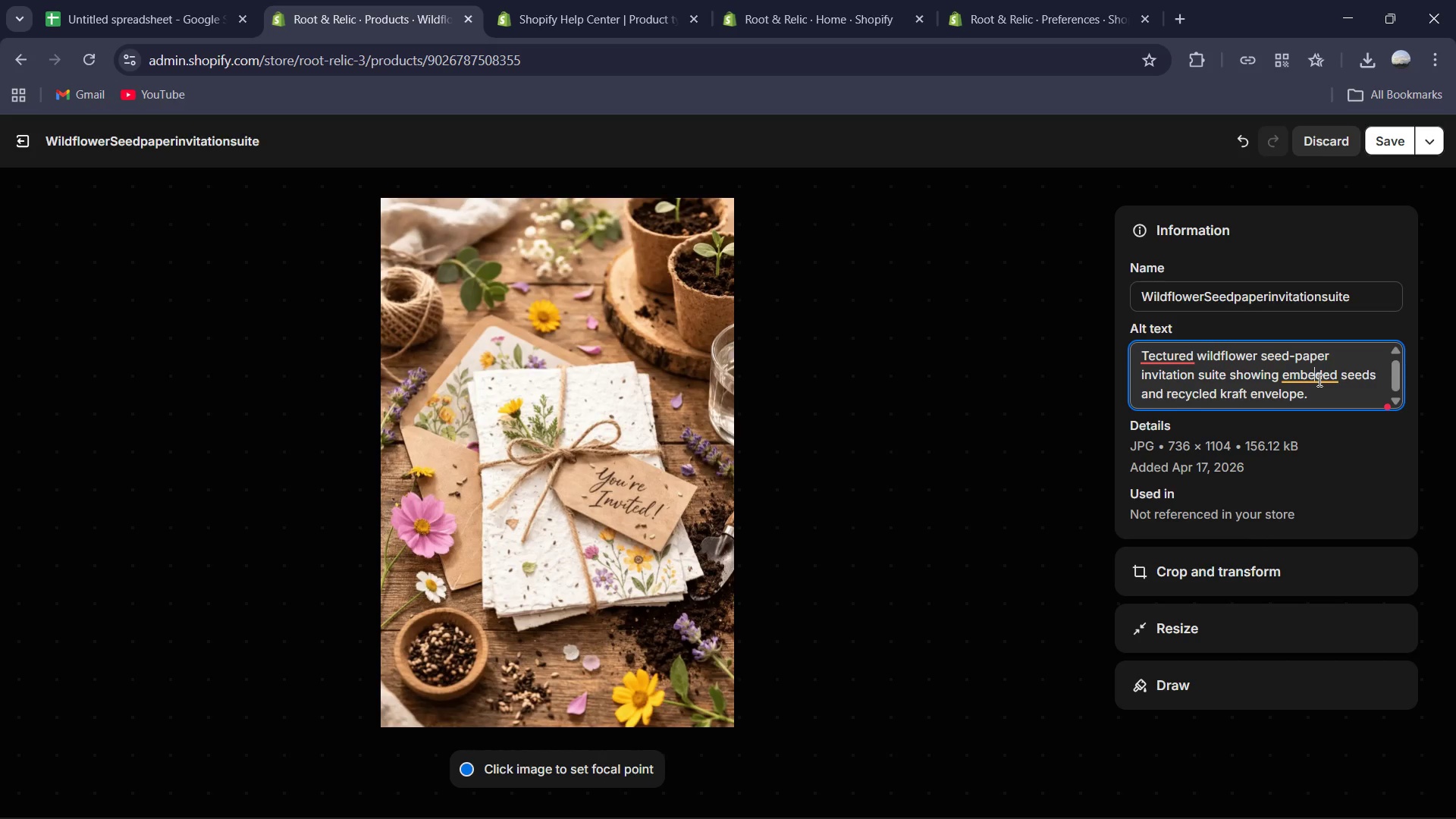 
triple_click([1318, 380])
 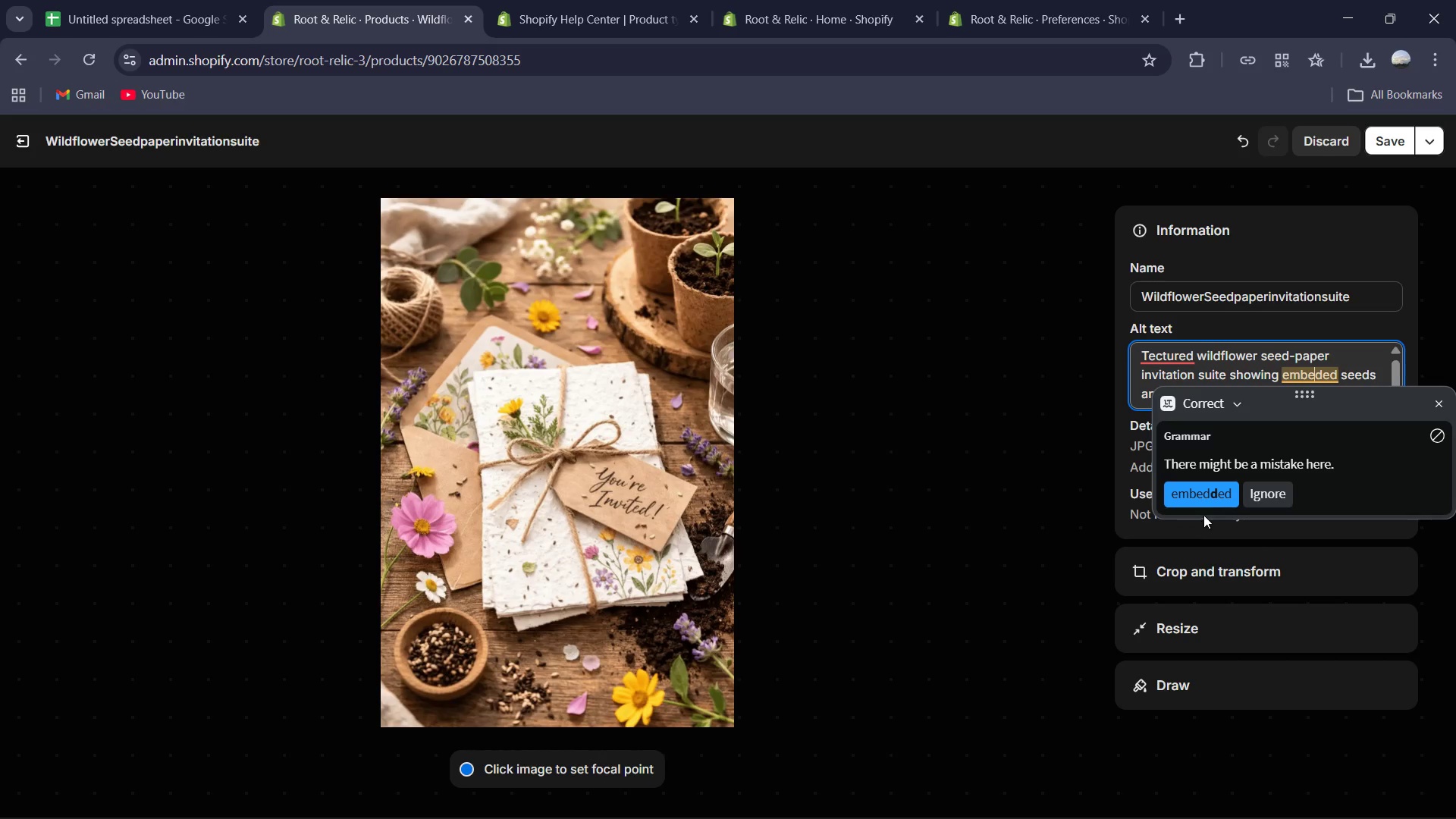 
left_click([1210, 502])
 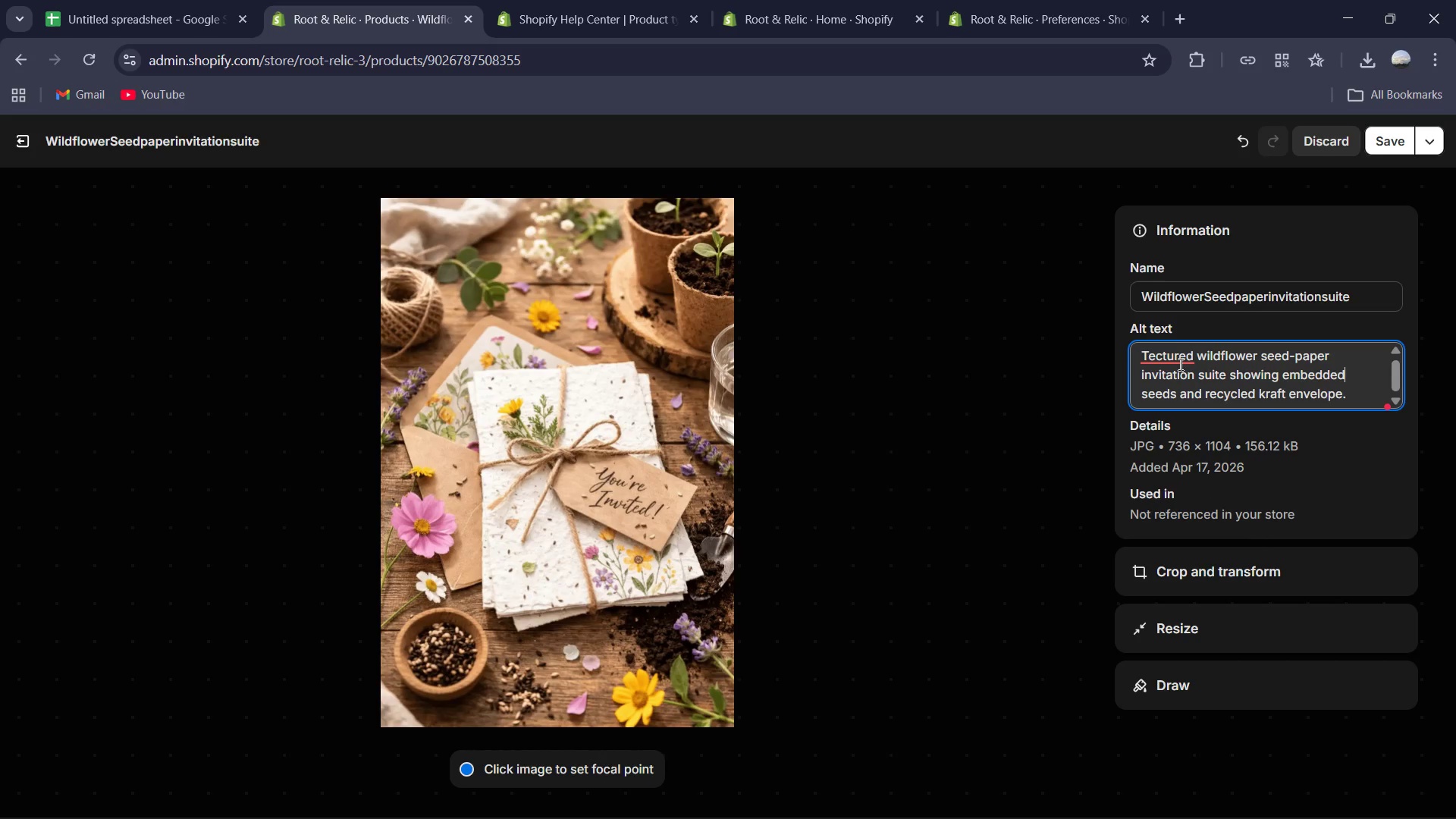 
left_click([1177, 356])
 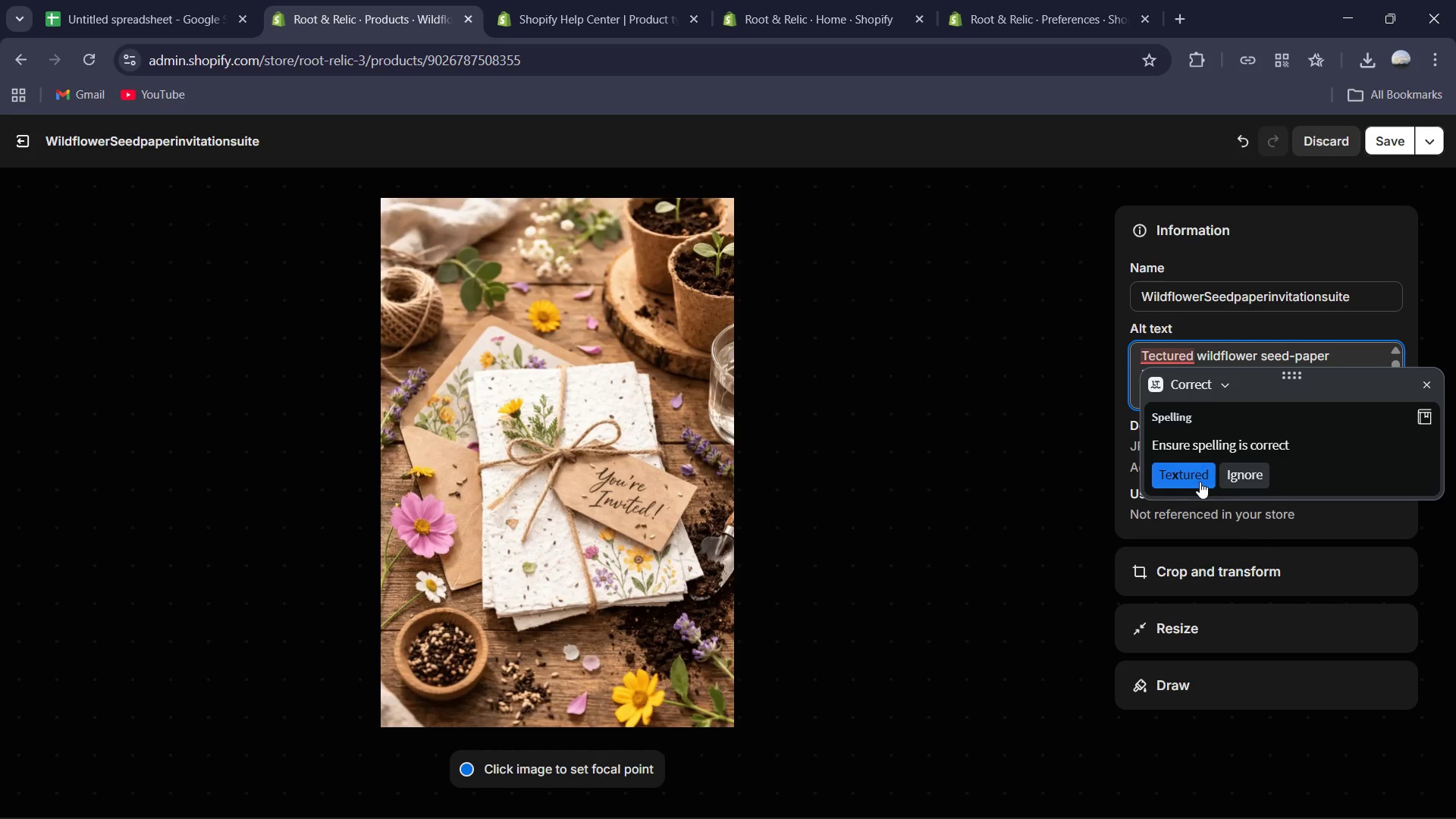 
left_click([1198, 478])
 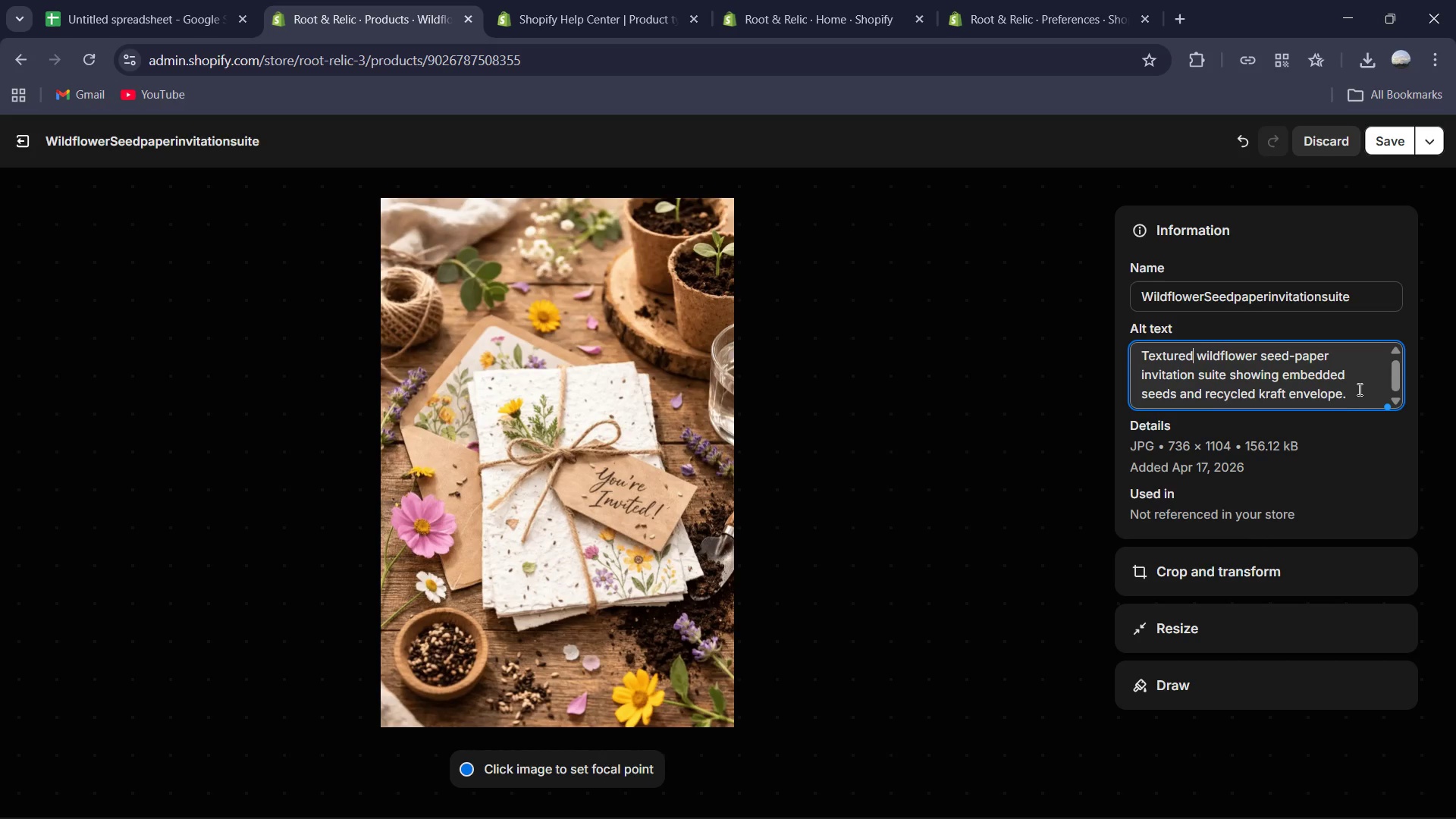 
left_click([1358, 387])
 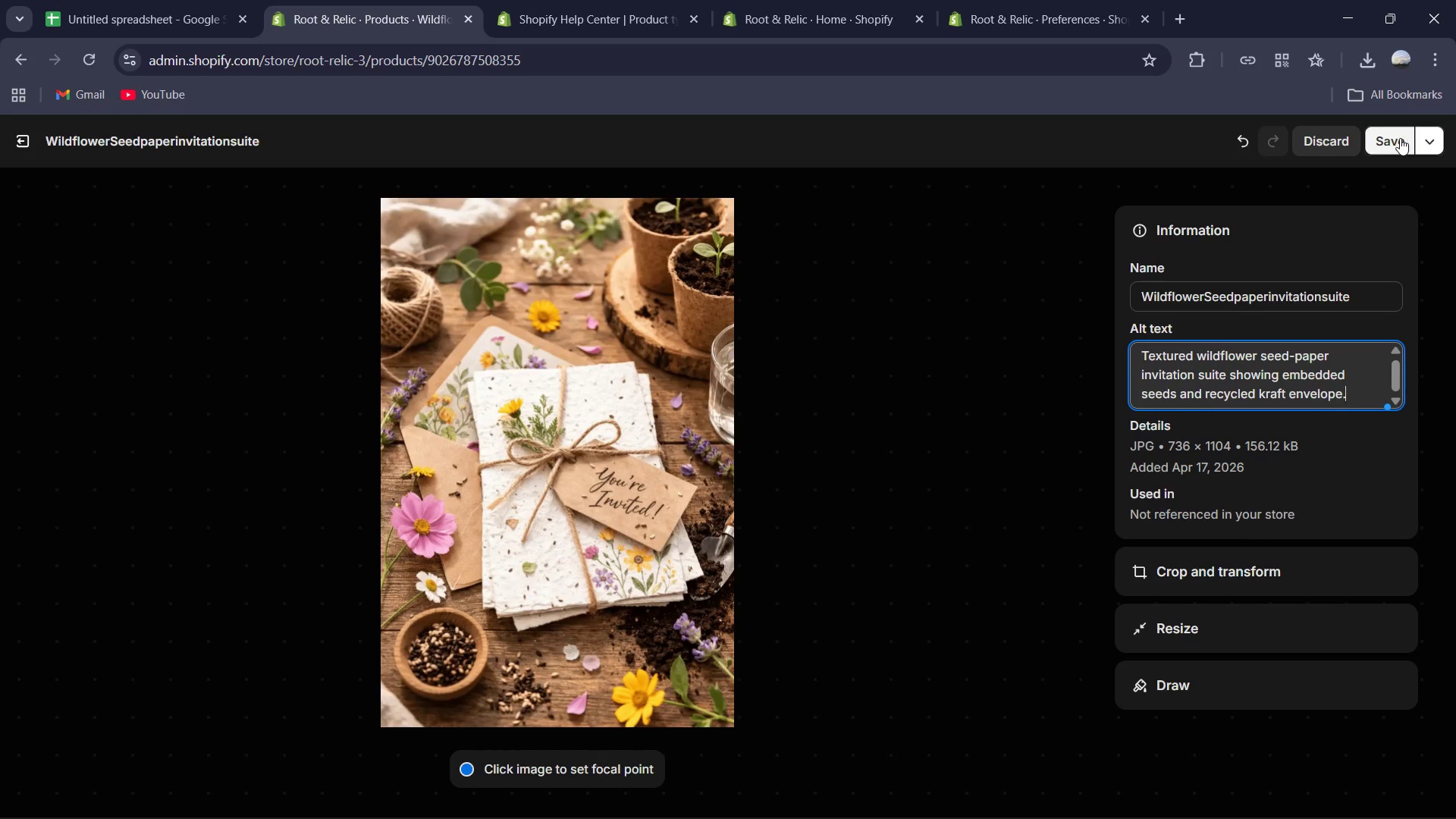 
left_click([1404, 138])
 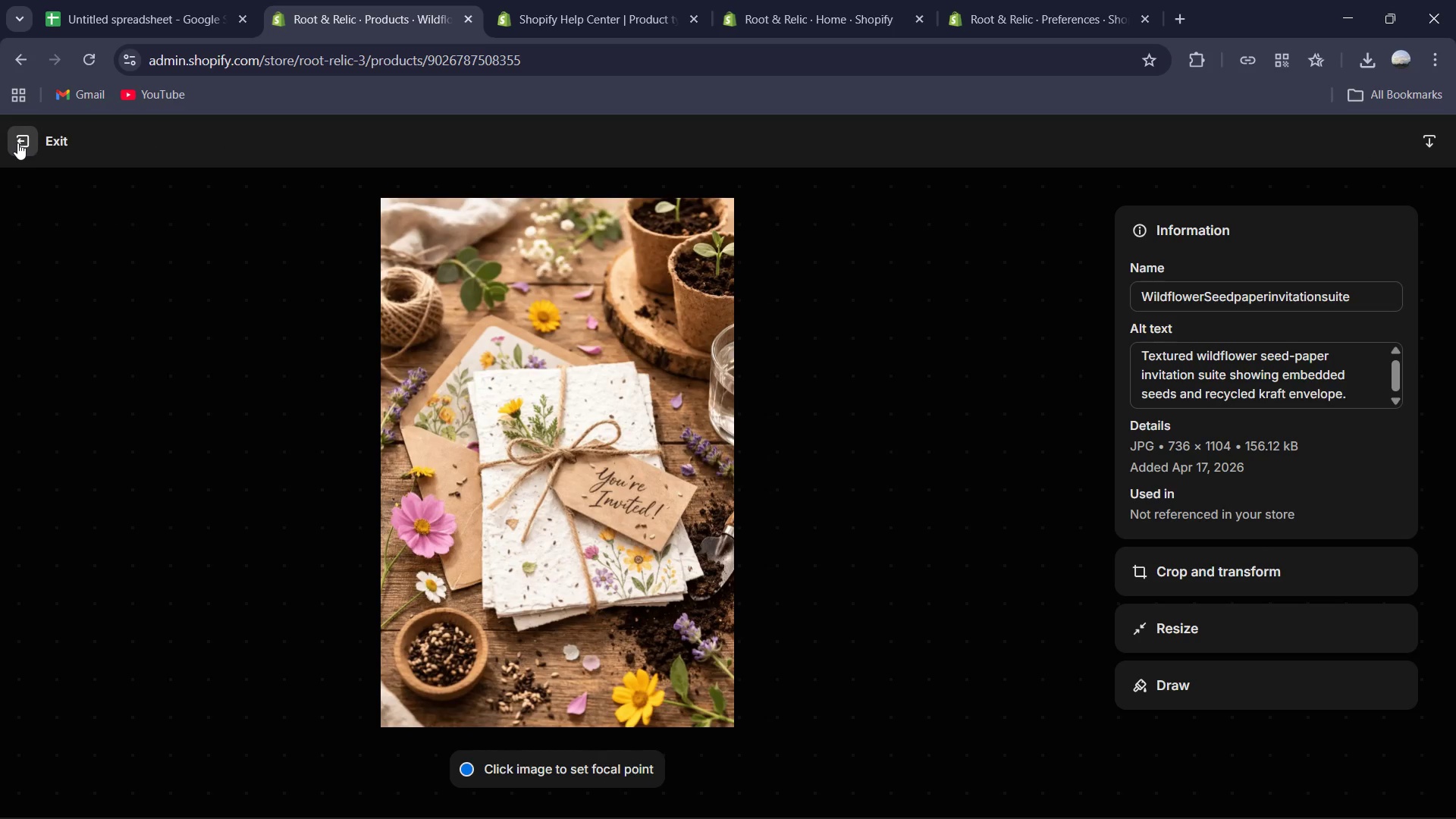 
left_click([17, 143])
 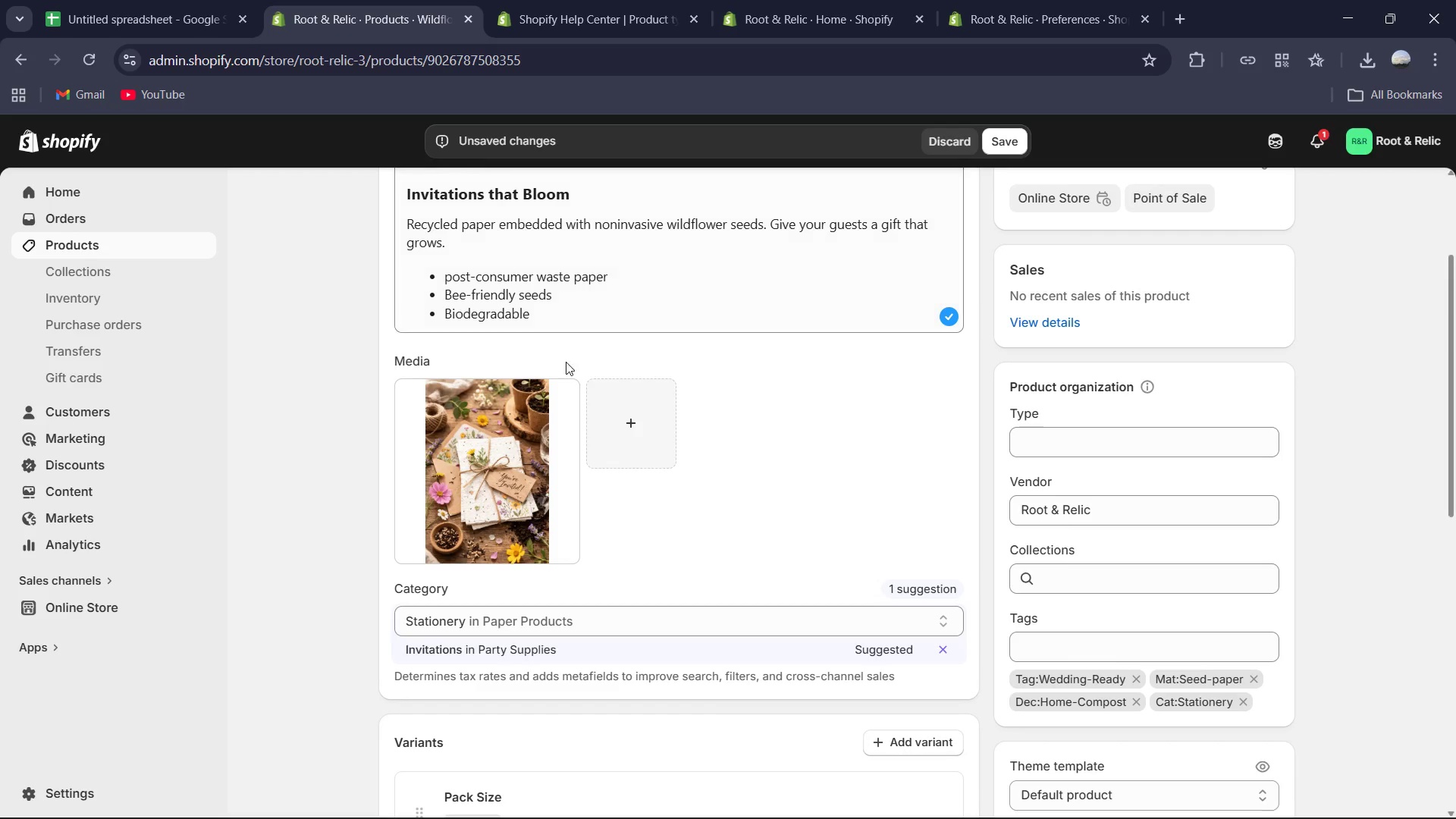 
scroll: coordinate [609, 391], scroll_direction: down, amount: 15.0
 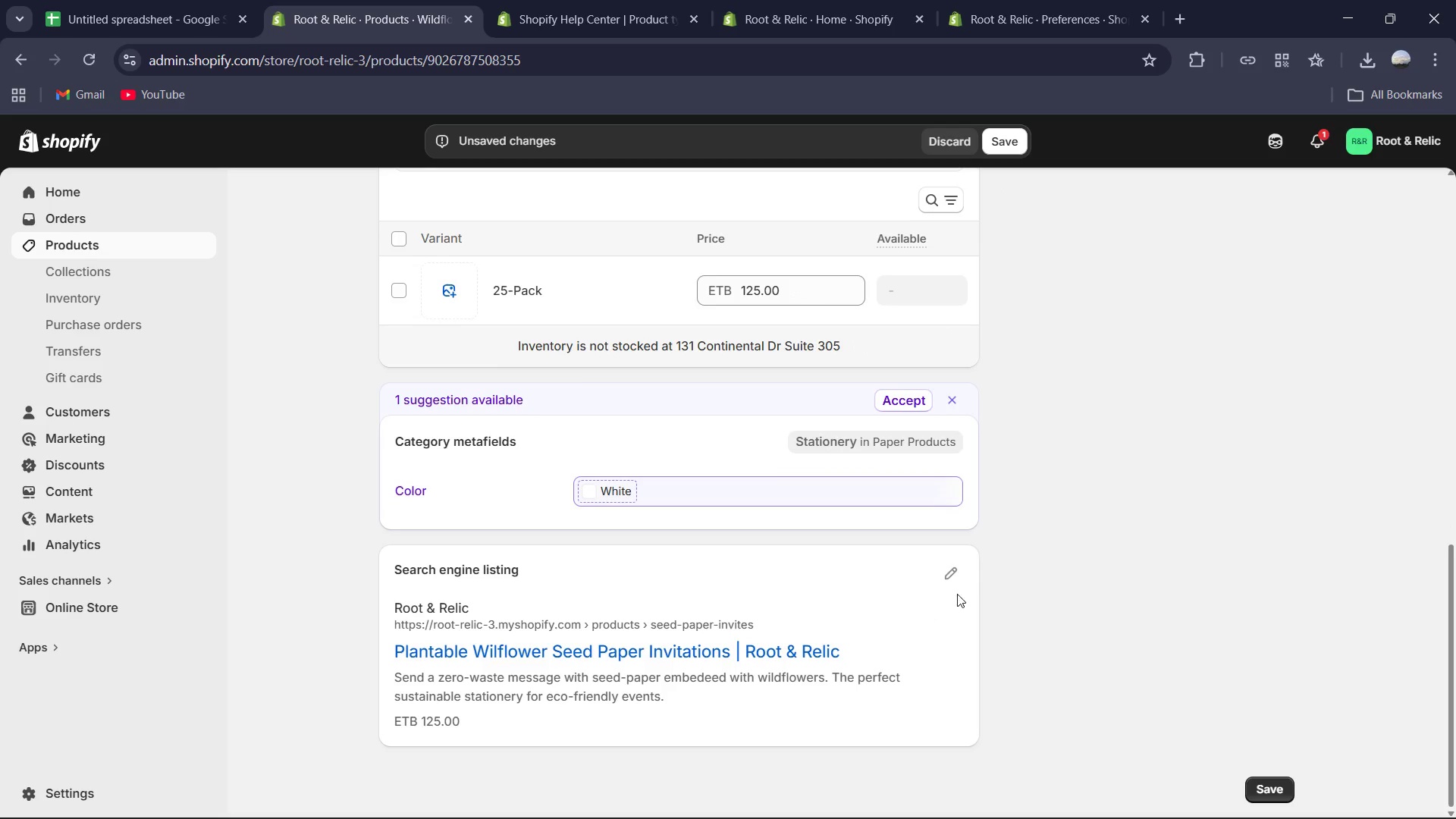 
left_click([956, 574])
 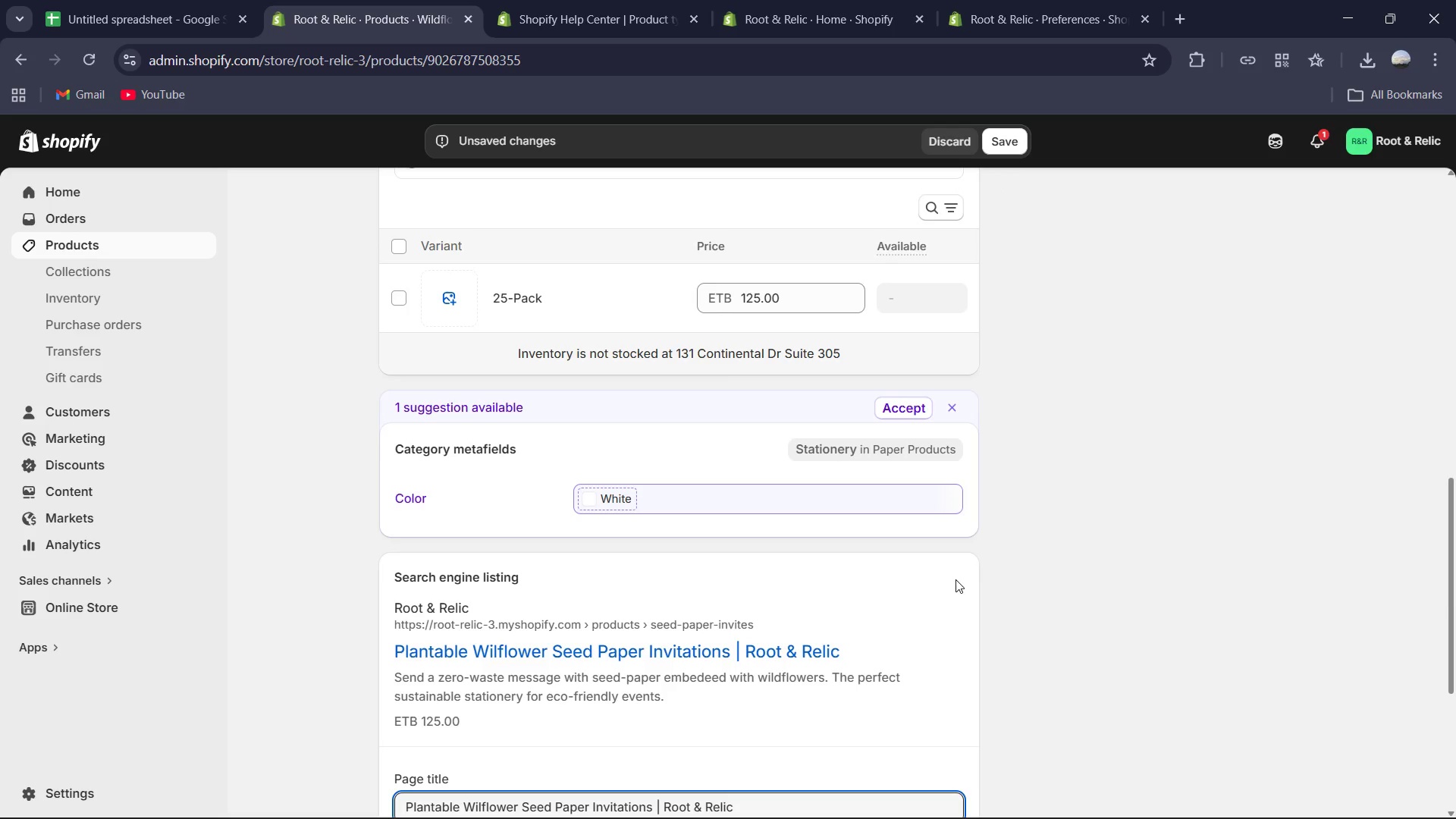 
scroll: coordinate [762, 576], scroll_direction: up, amount: 8.0
 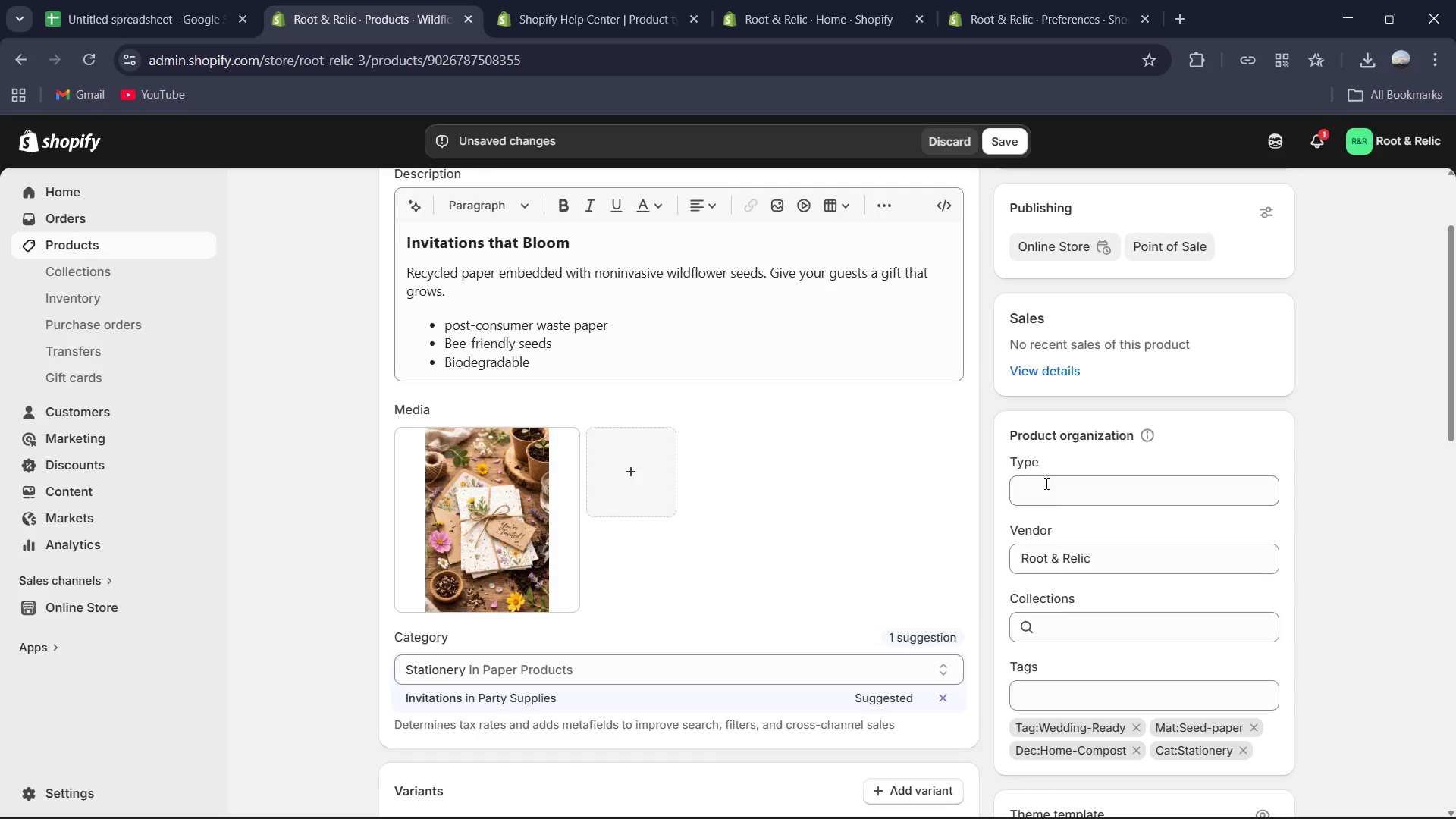 
left_click([1053, 496])
 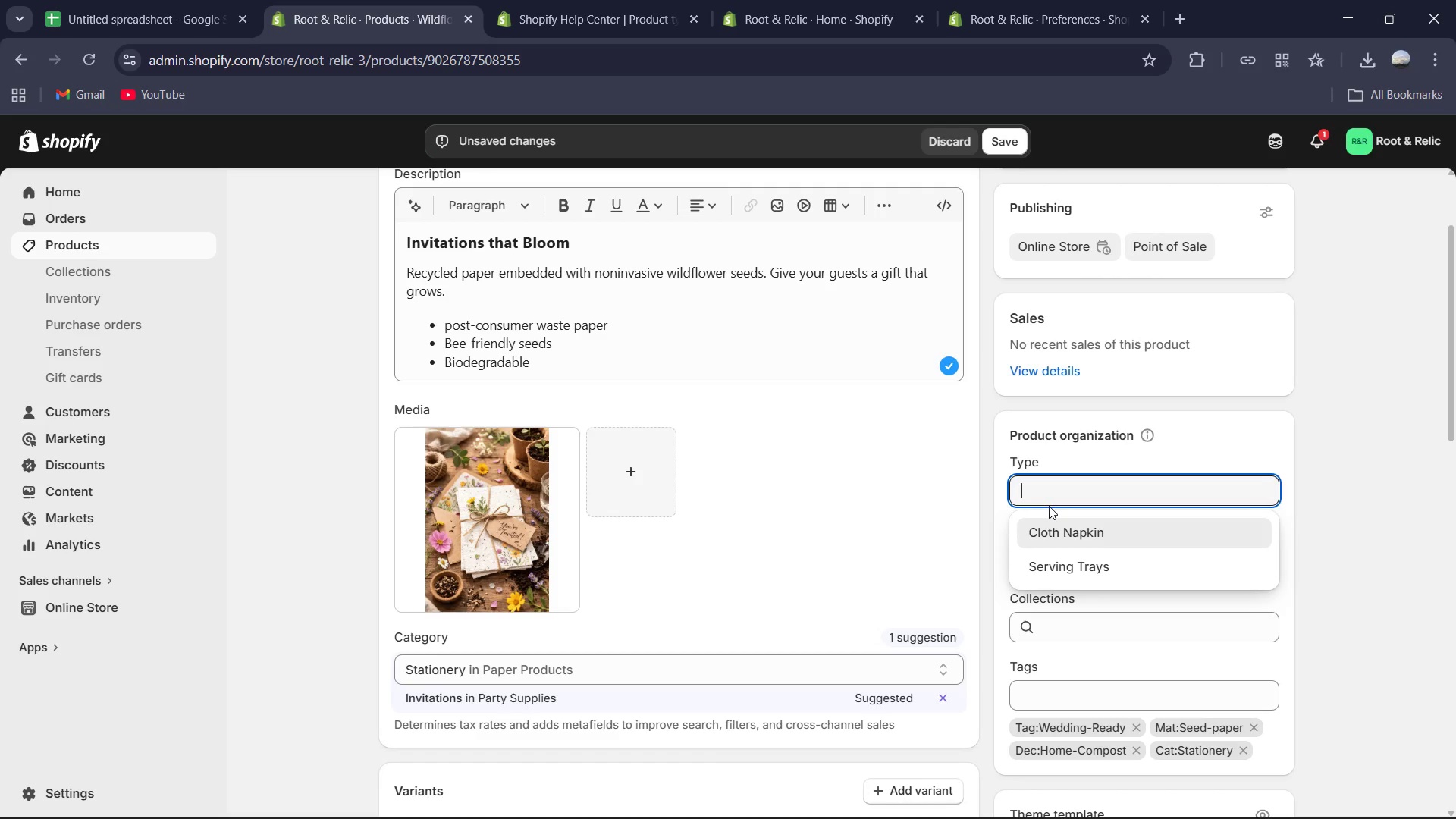 
type(Invitations)
 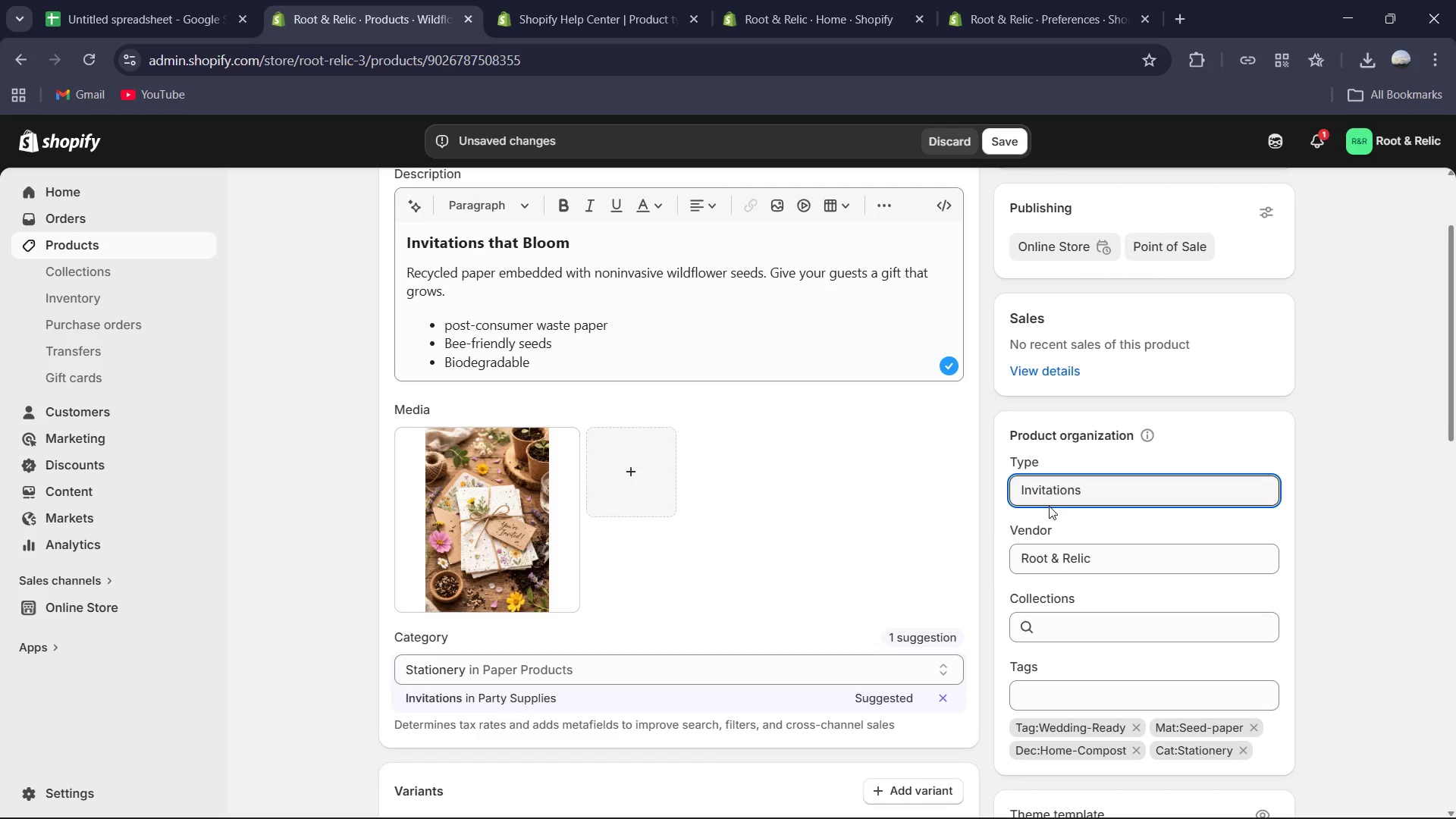 
scroll: coordinate [1039, 541], scroll_direction: down, amount: 13.0
 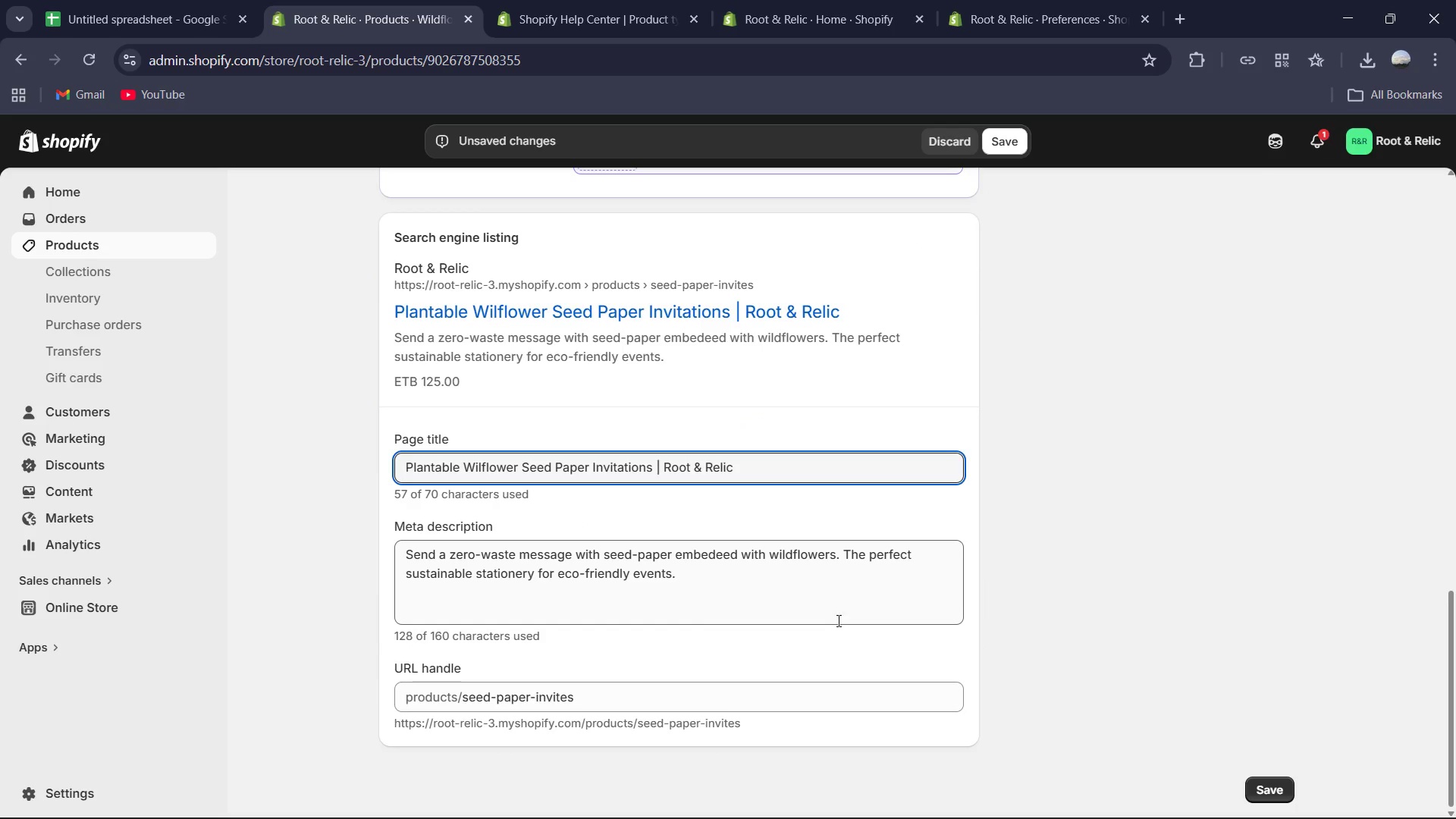 
left_click([832, 625])
 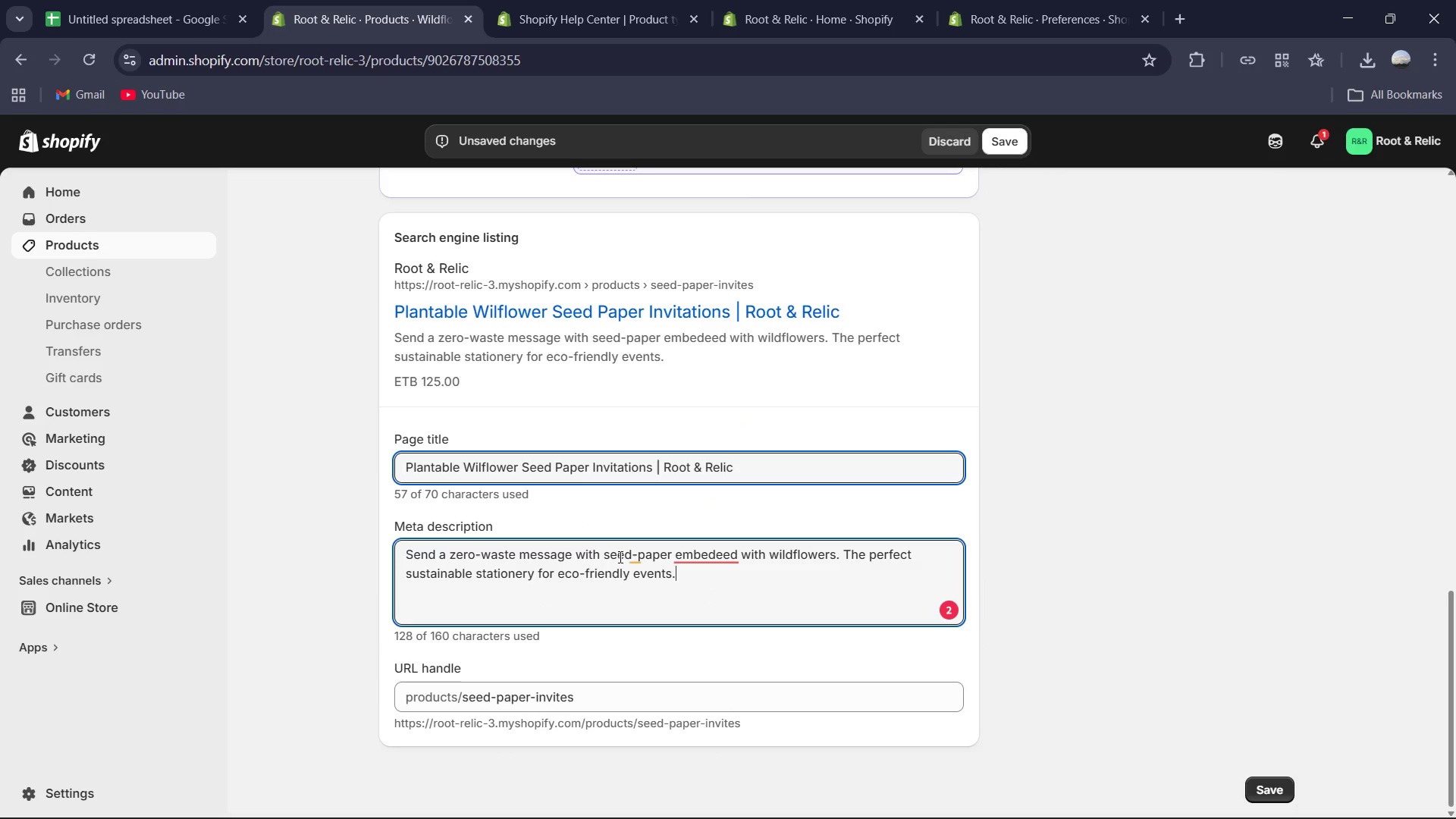 
left_click([633, 556])
 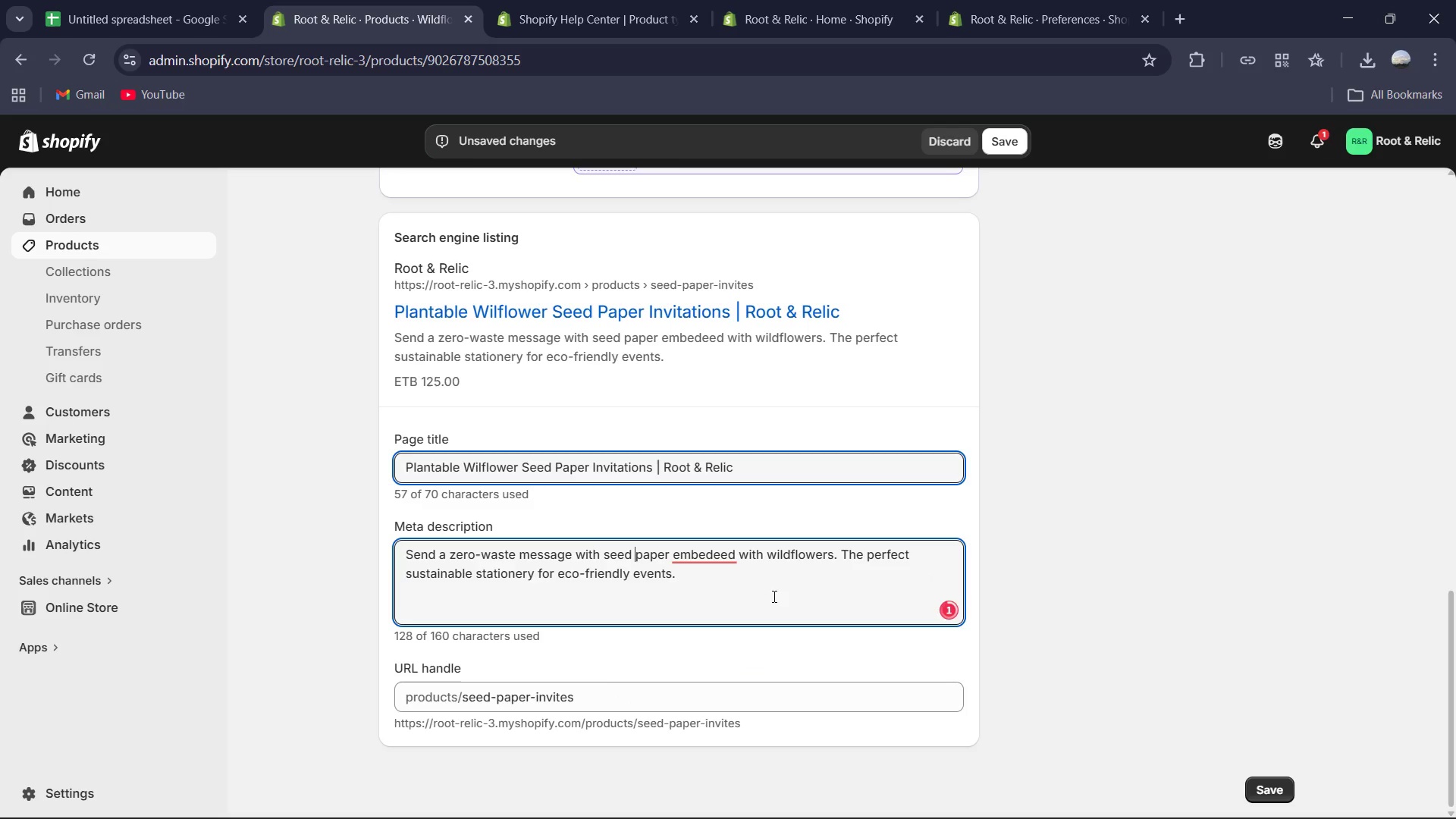 
left_click([735, 557])
 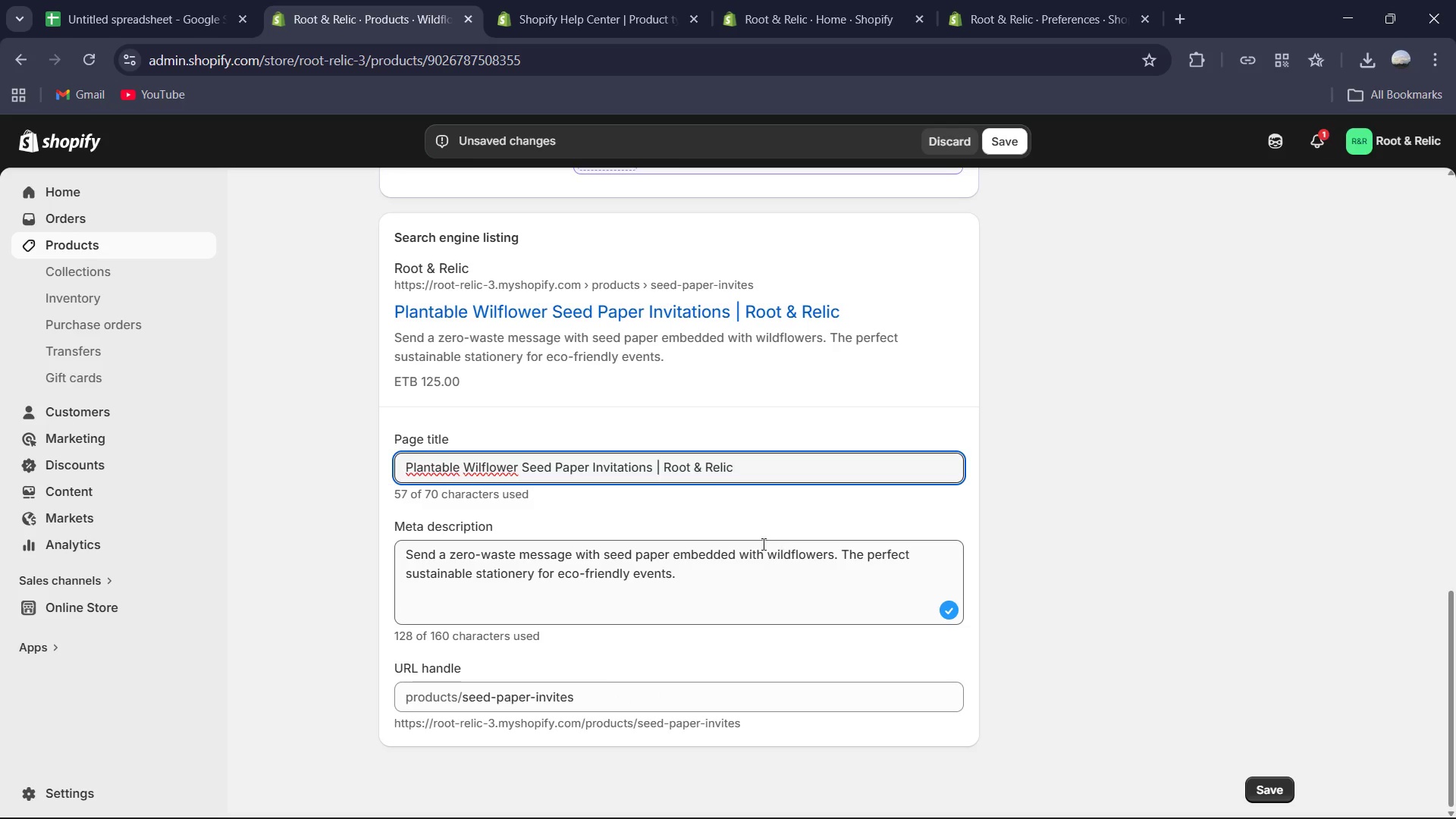 
left_click([488, 467])
 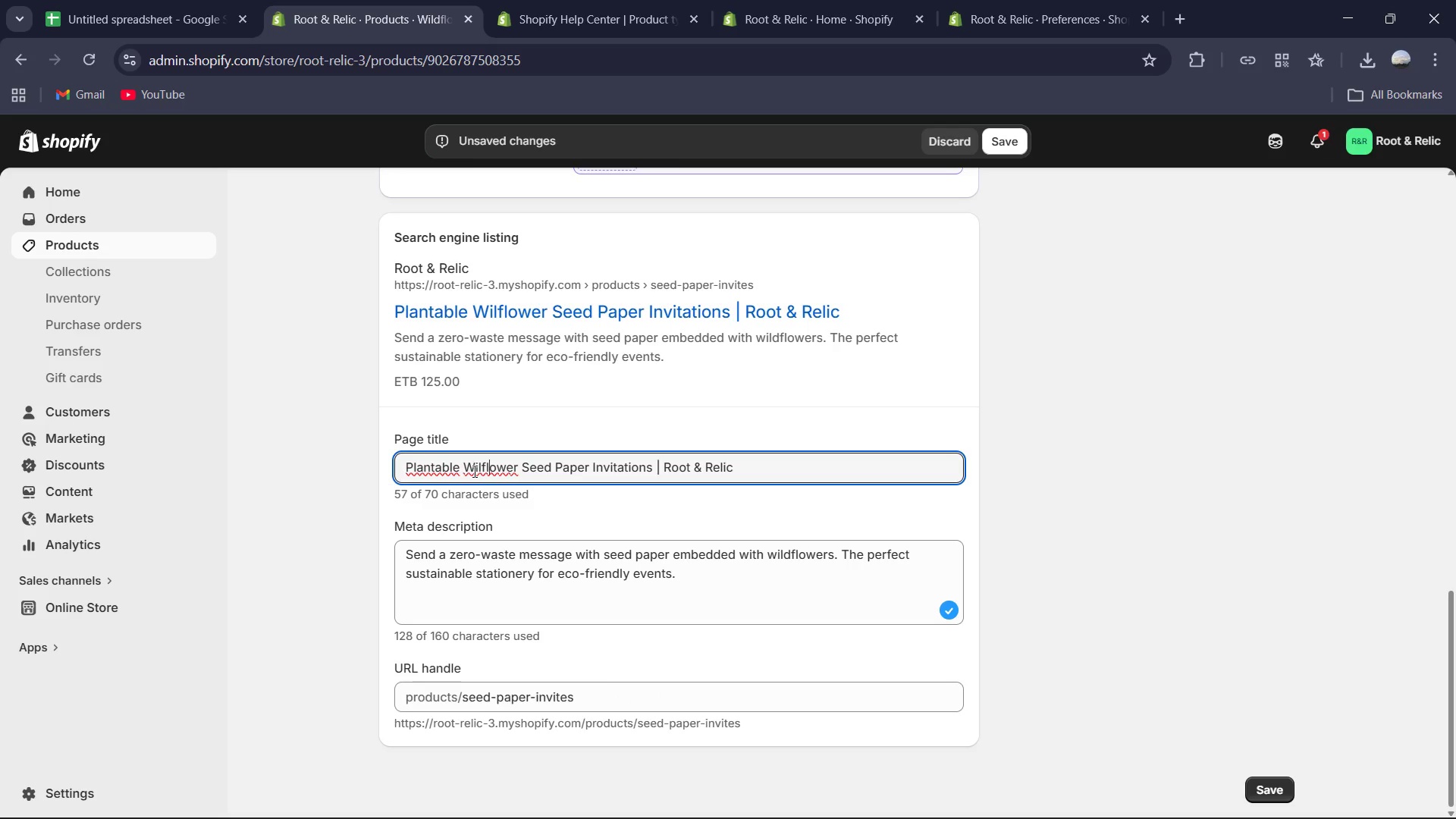 
right_click([441, 465])
 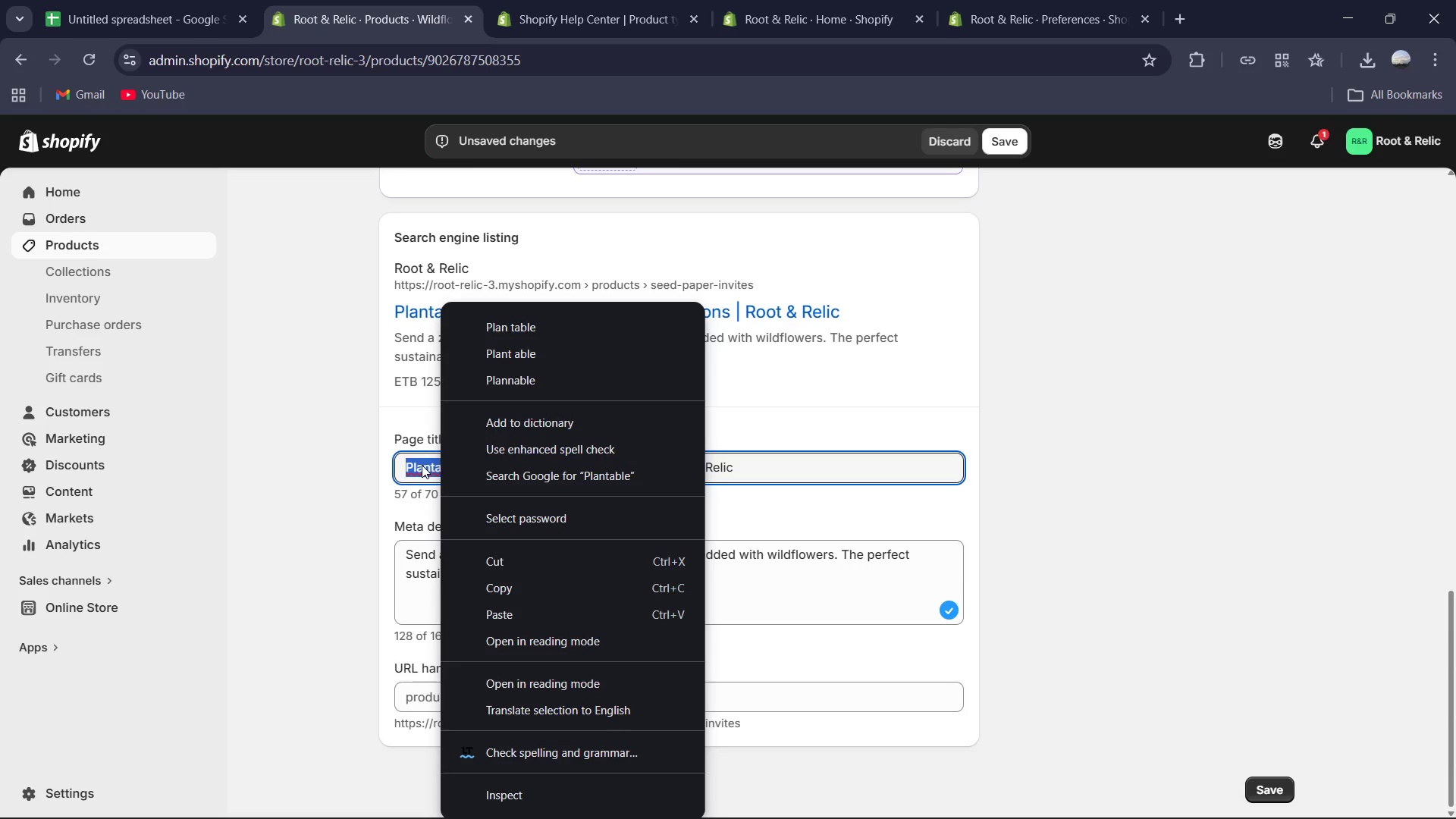 
left_click([416, 470])
 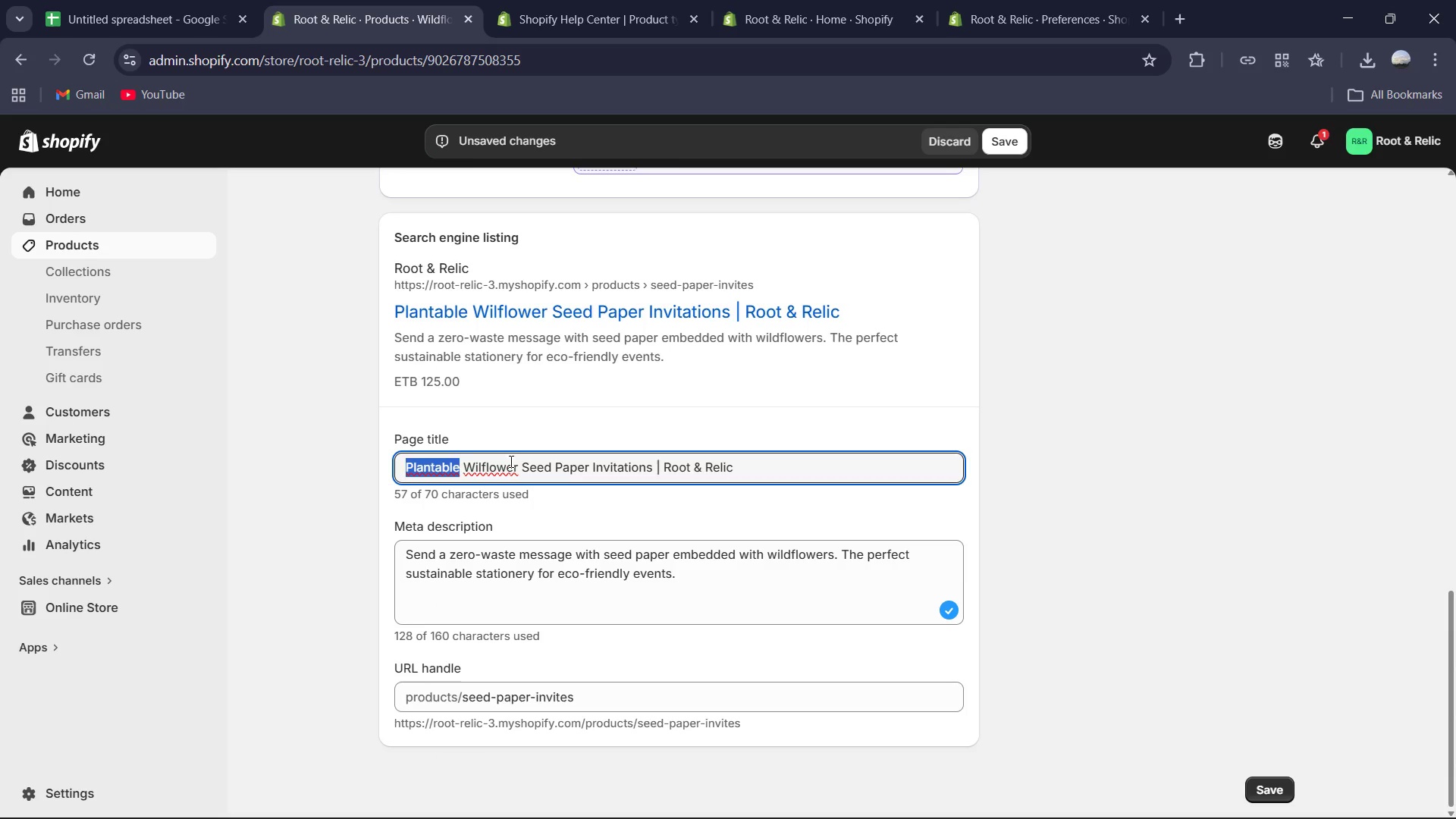 
left_click([477, 467])
 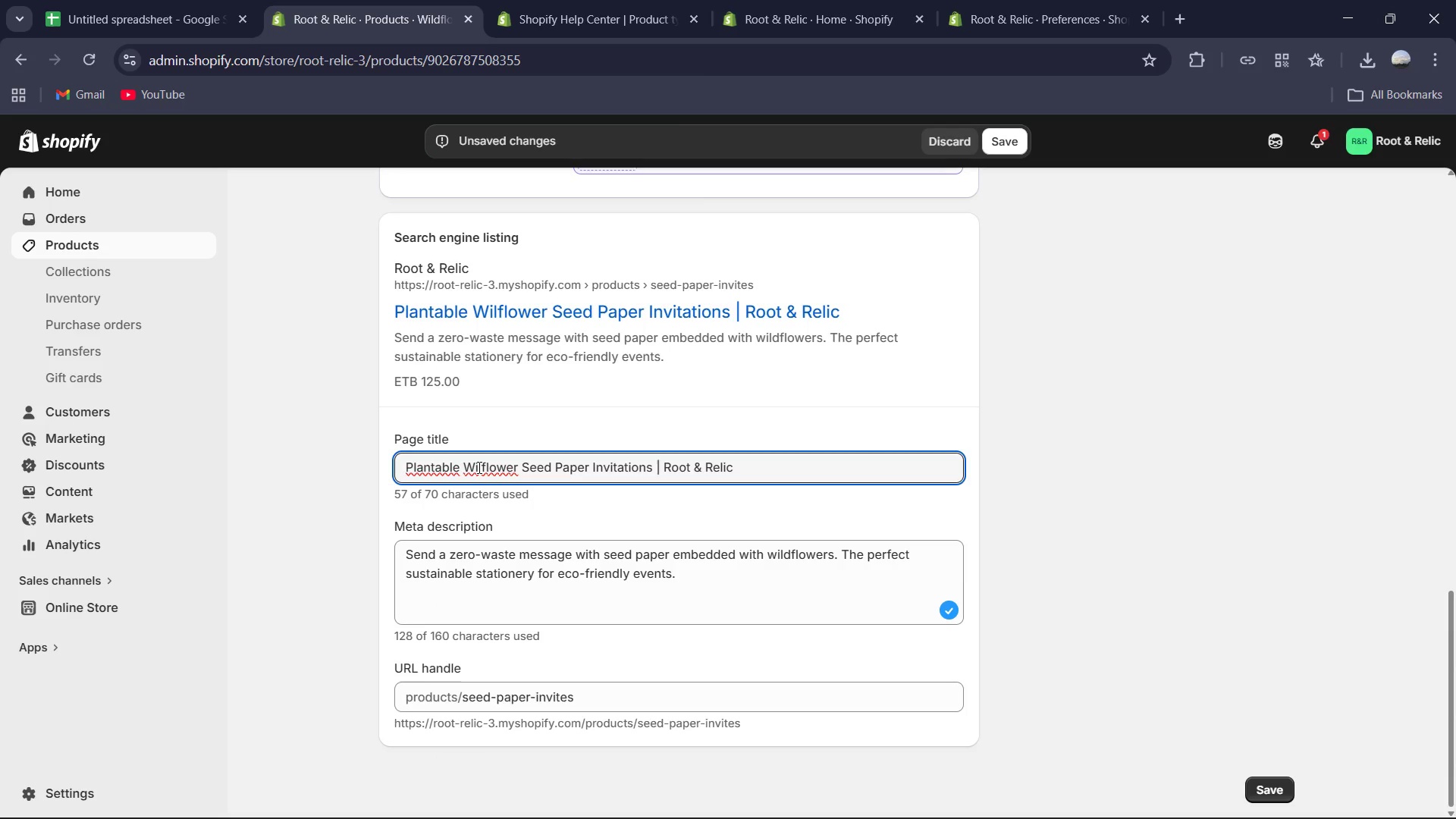 
right_click([478, 467])
 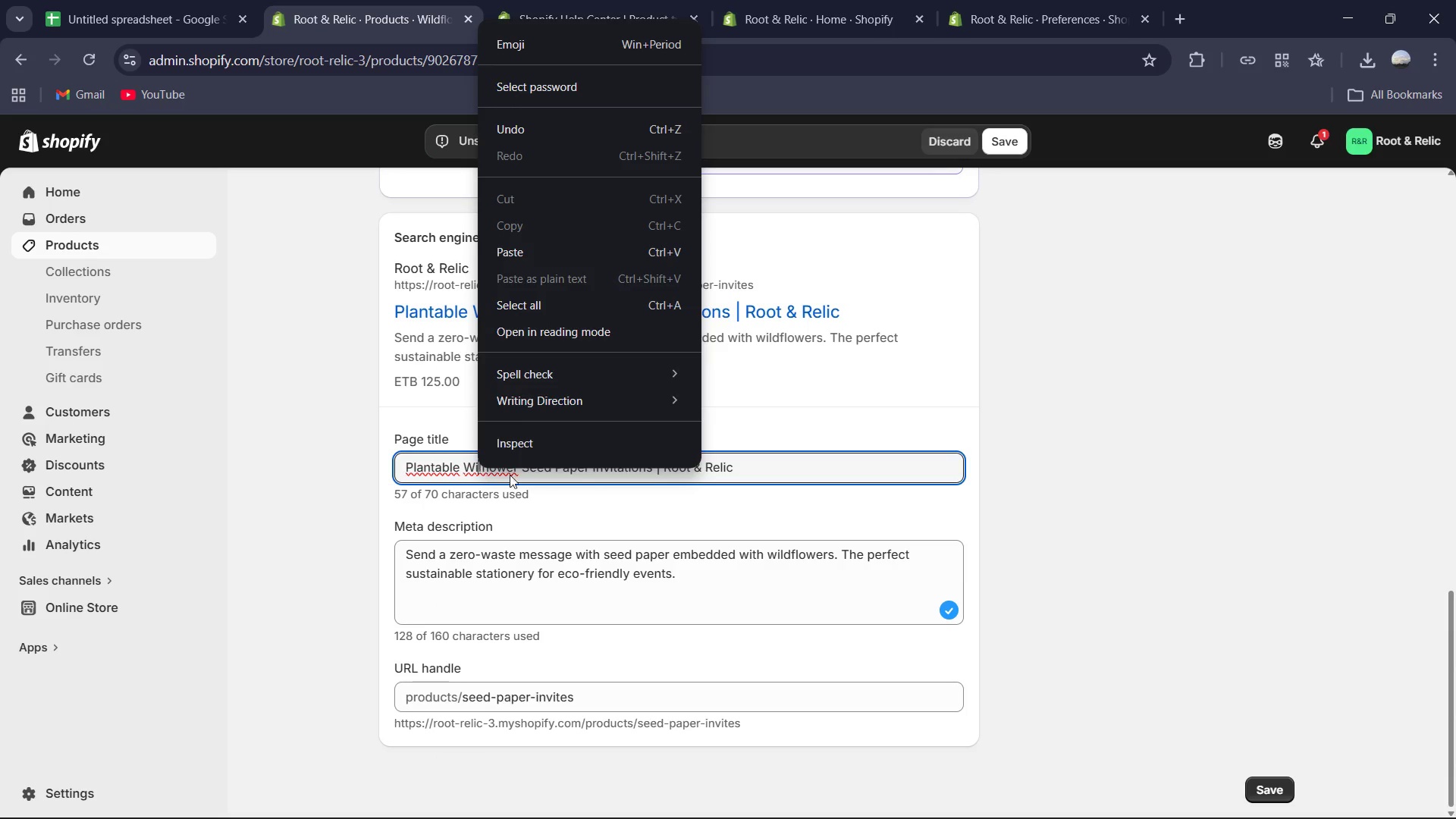 
left_click([536, 491])
 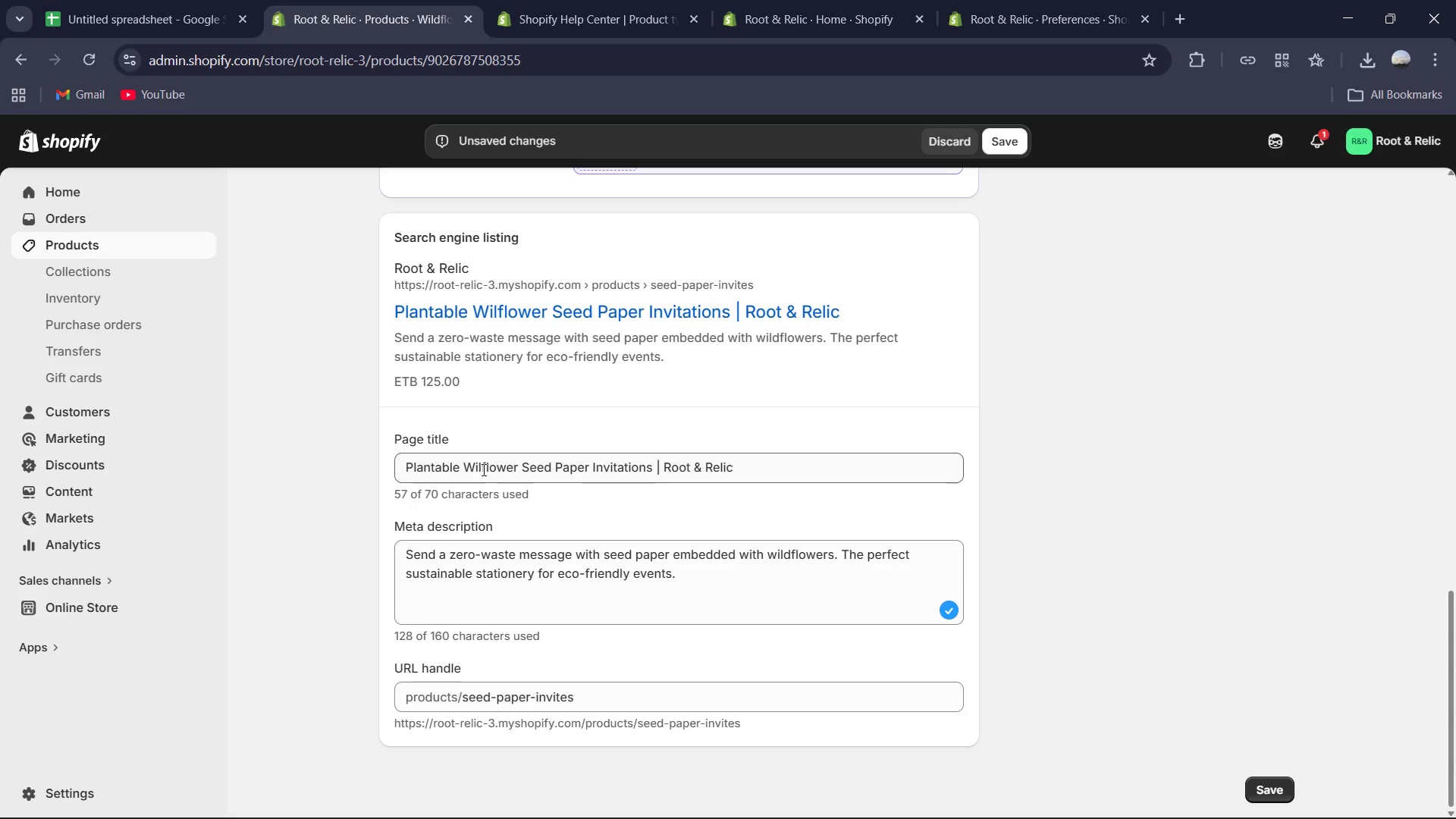 
left_click([481, 467])
 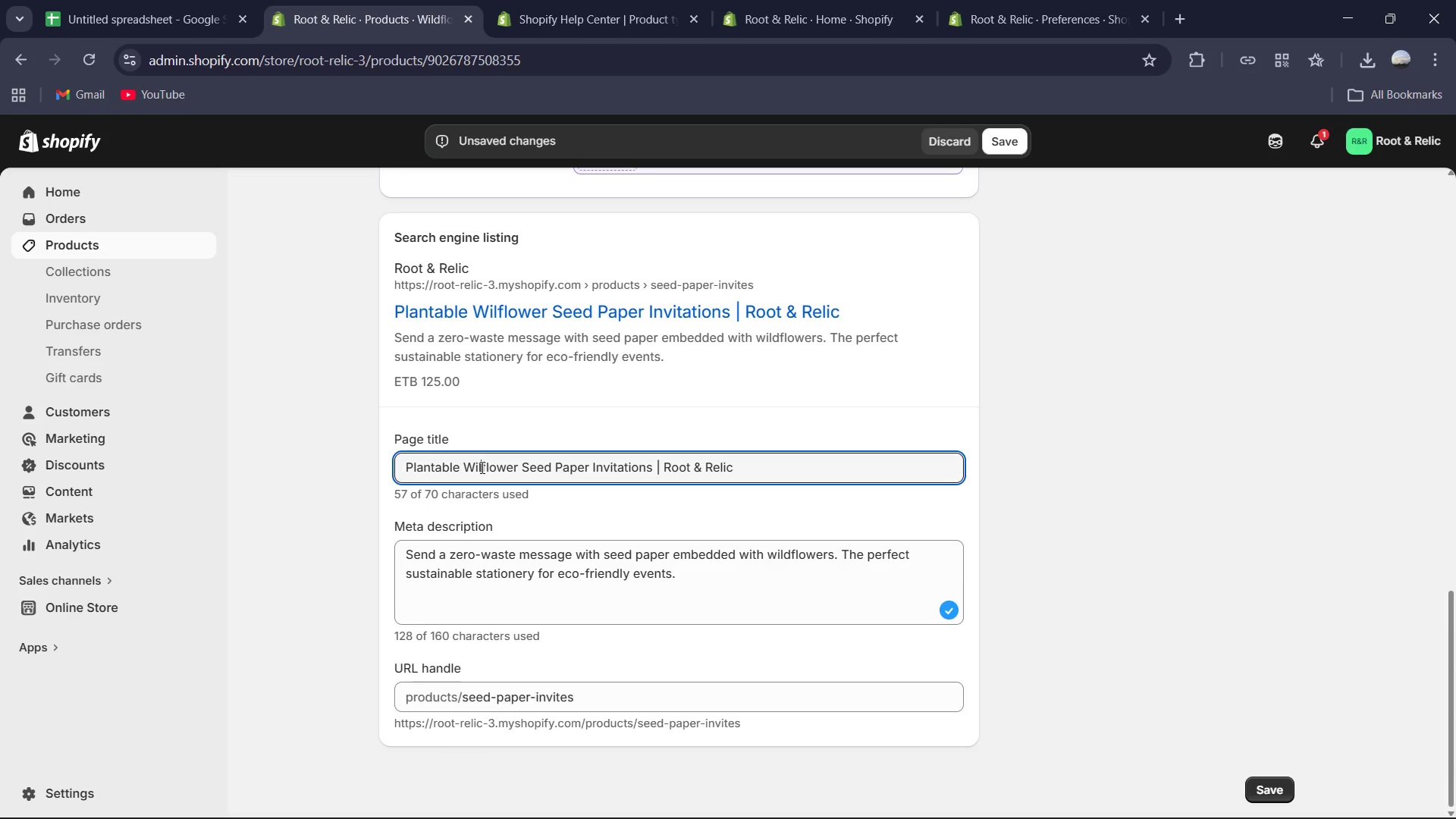 
type([NumLock][NumLock][NumLock][NumLock])
key(Backspace)
type(ld)
 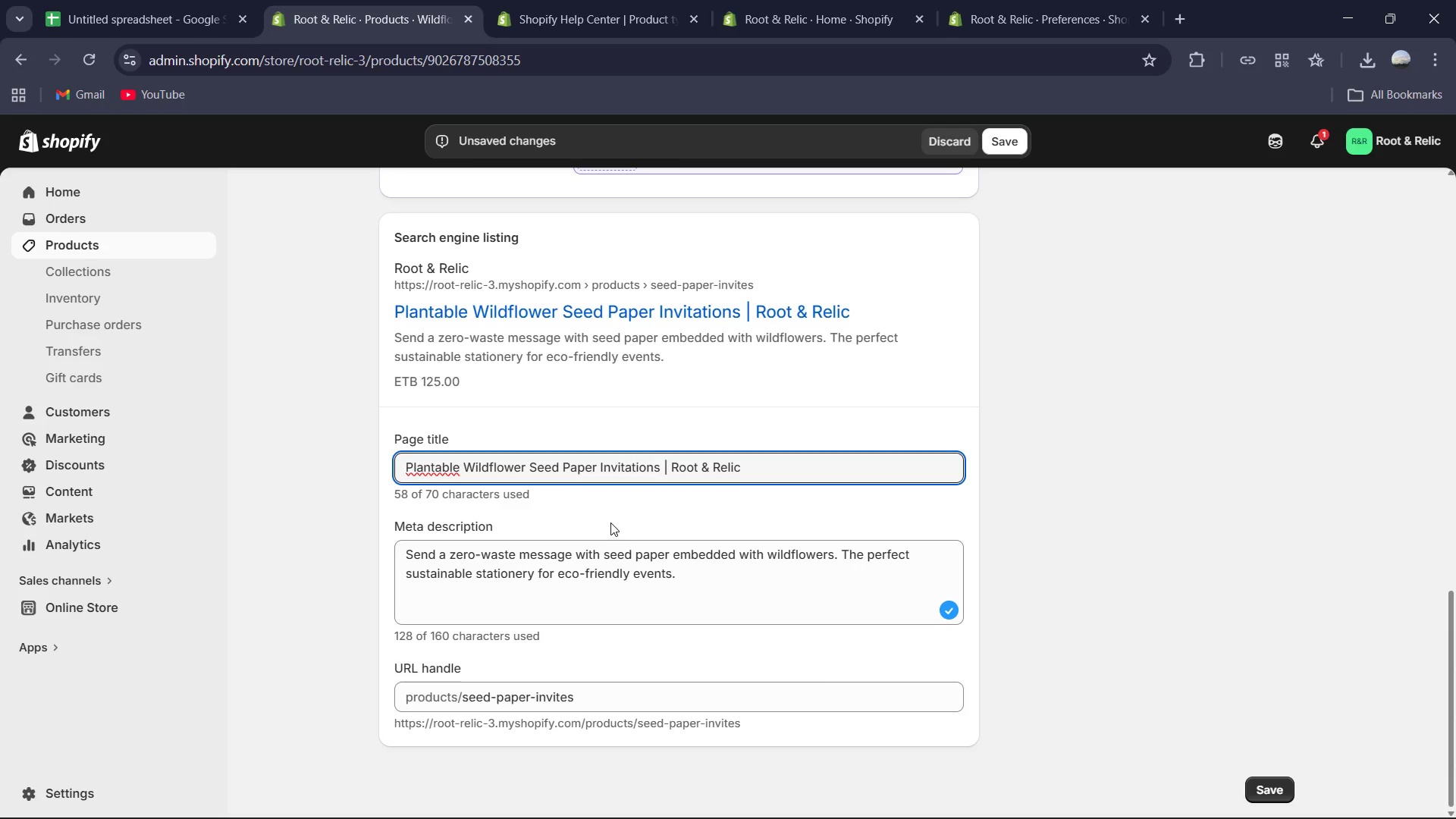 
scroll: coordinate [617, 564], scroll_direction: up, amount: 7.0
 